 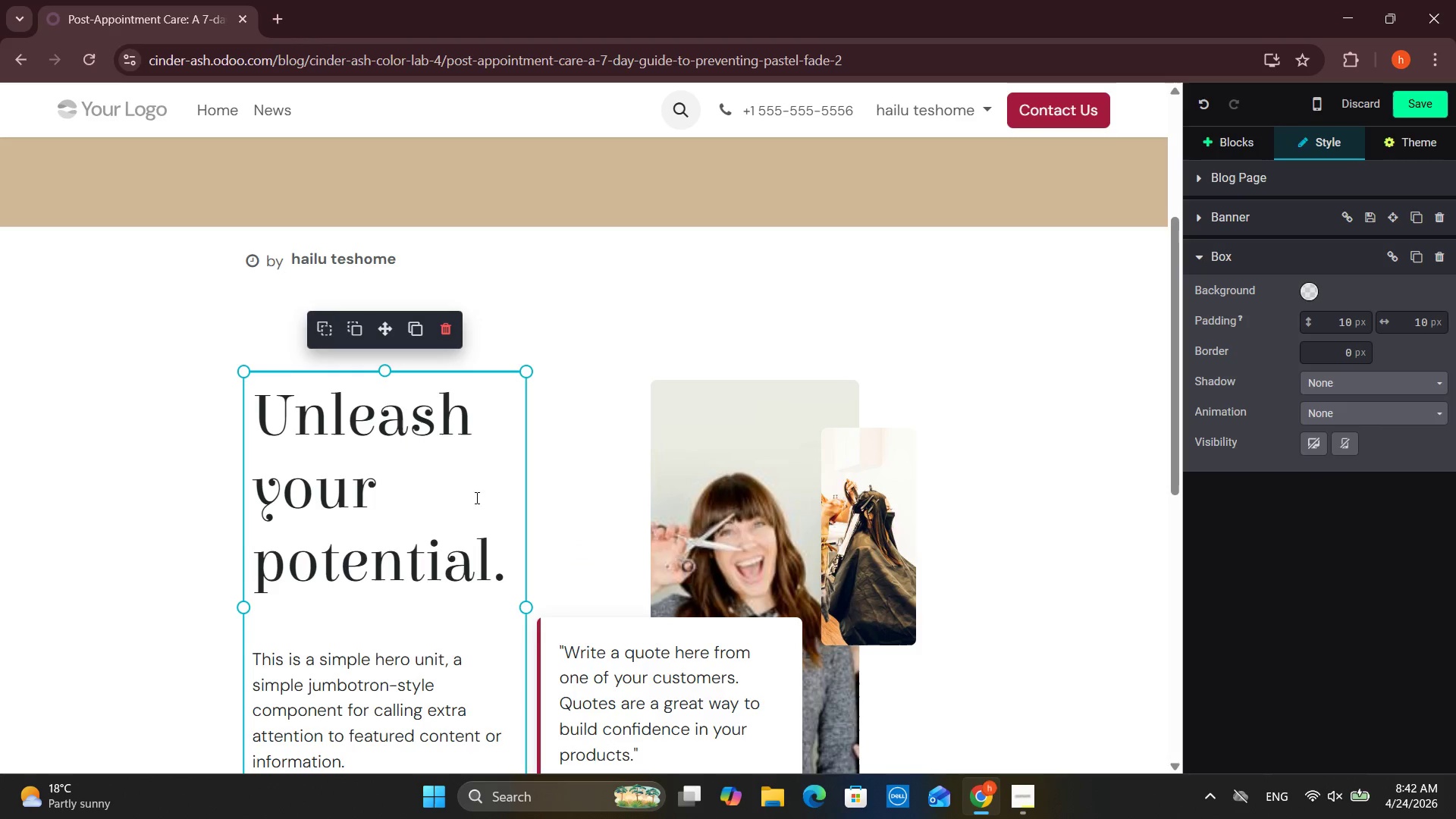 
scroll: coordinate [448, 531], scroll_direction: down, amount: 1.0
 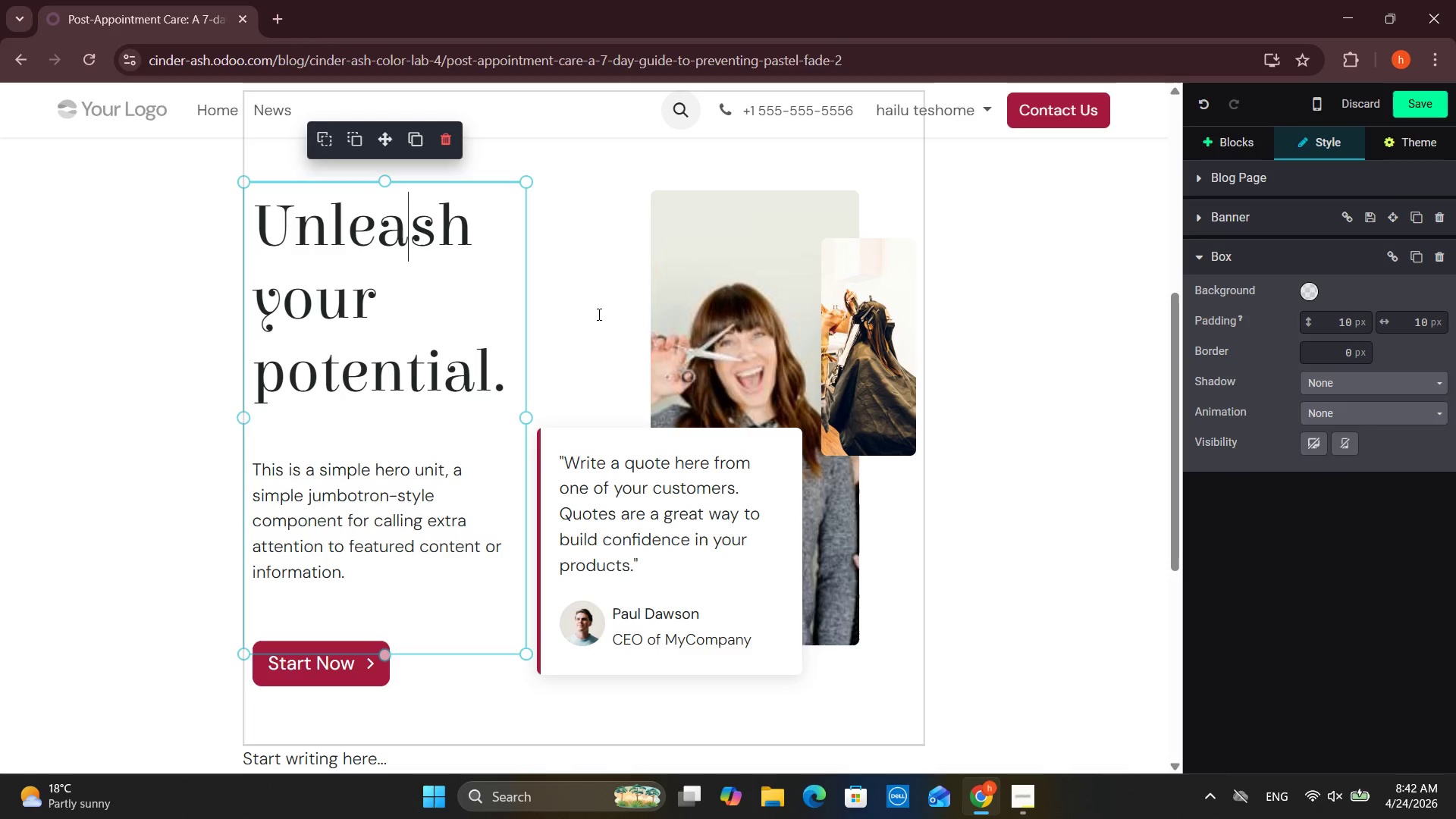 
left_click([576, 312])
 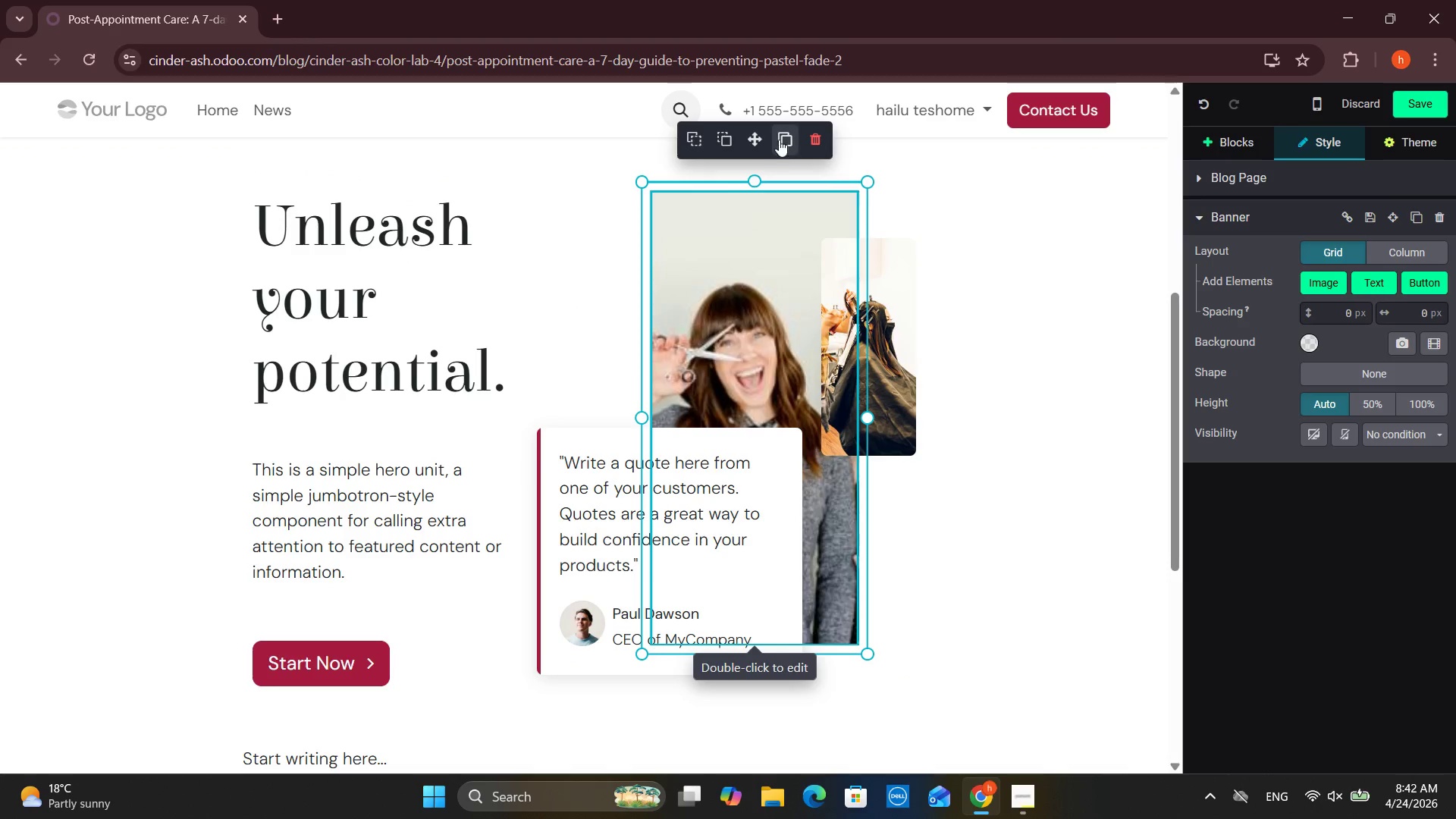 
left_click([821, 137])
 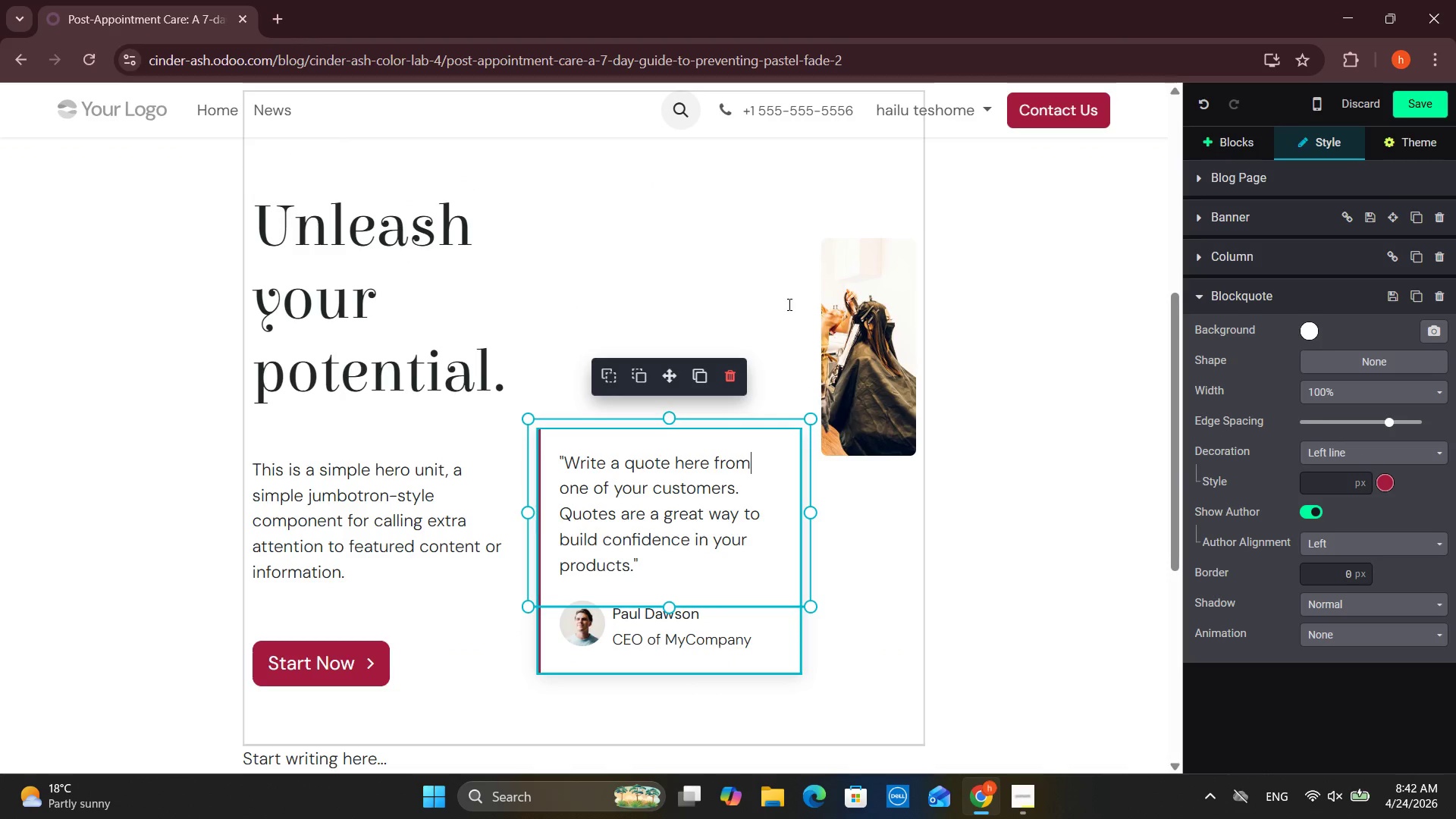 
left_click([740, 372])
 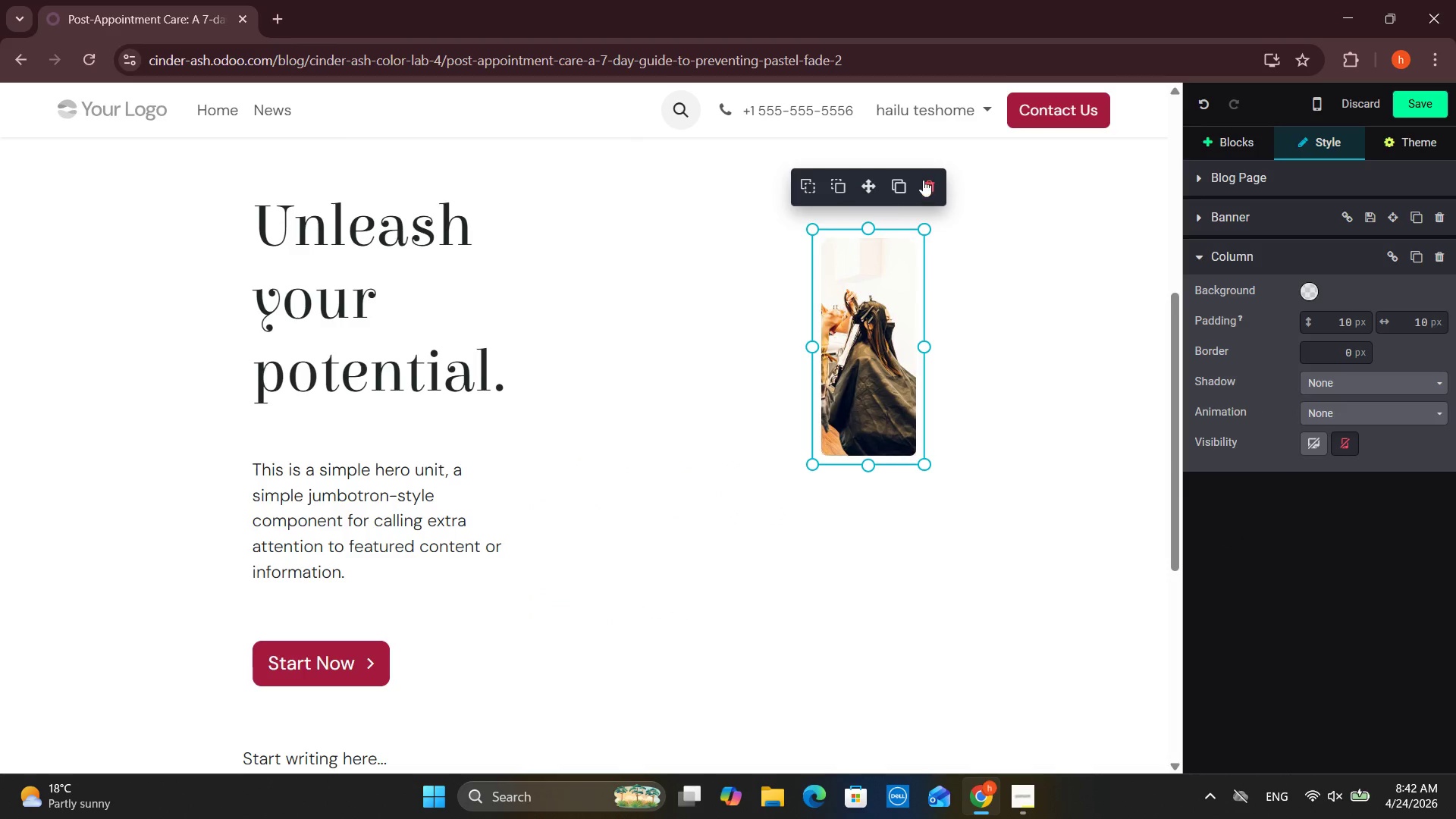 
left_click([935, 181])
 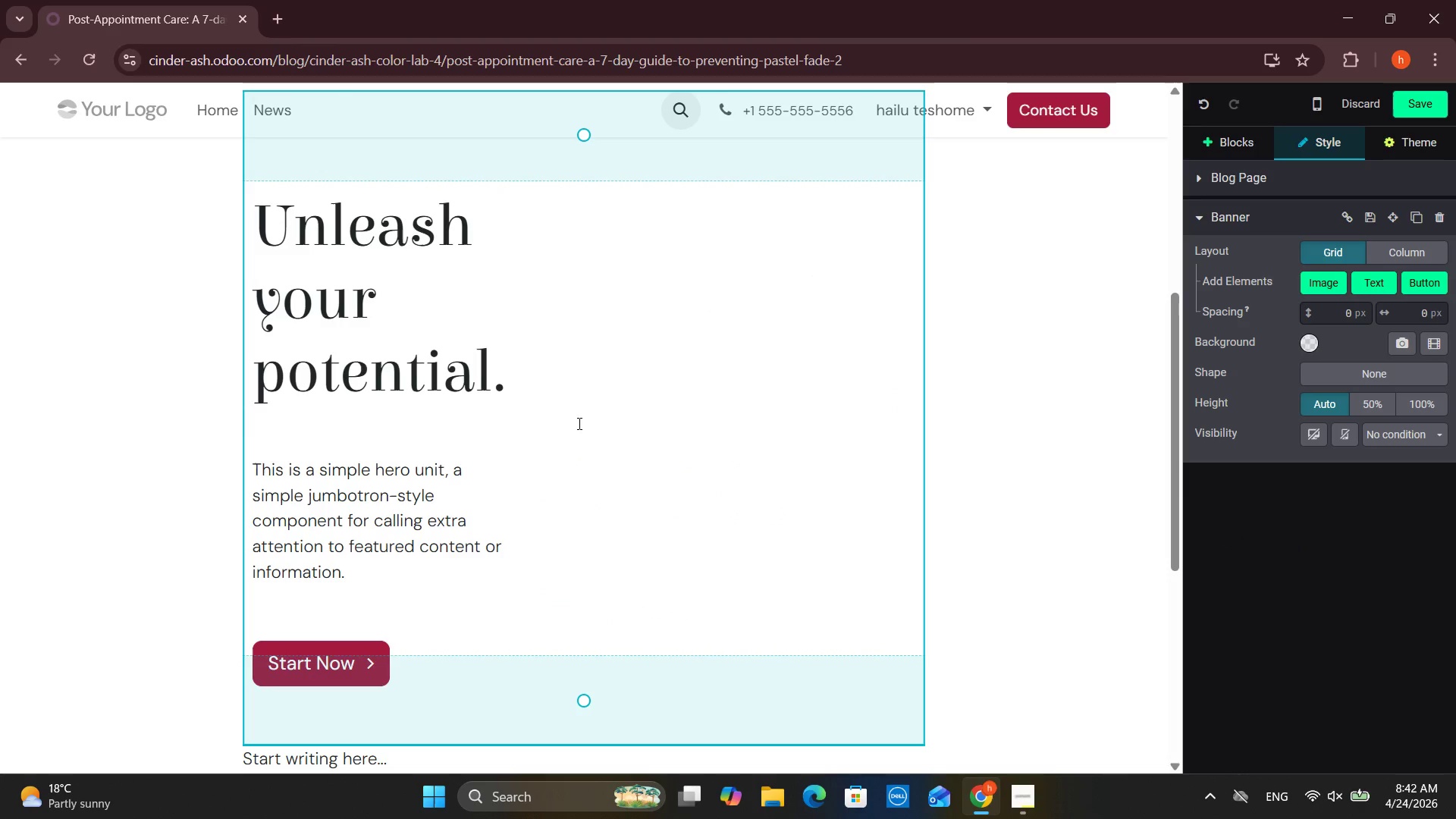 
double_click([460, 393])
 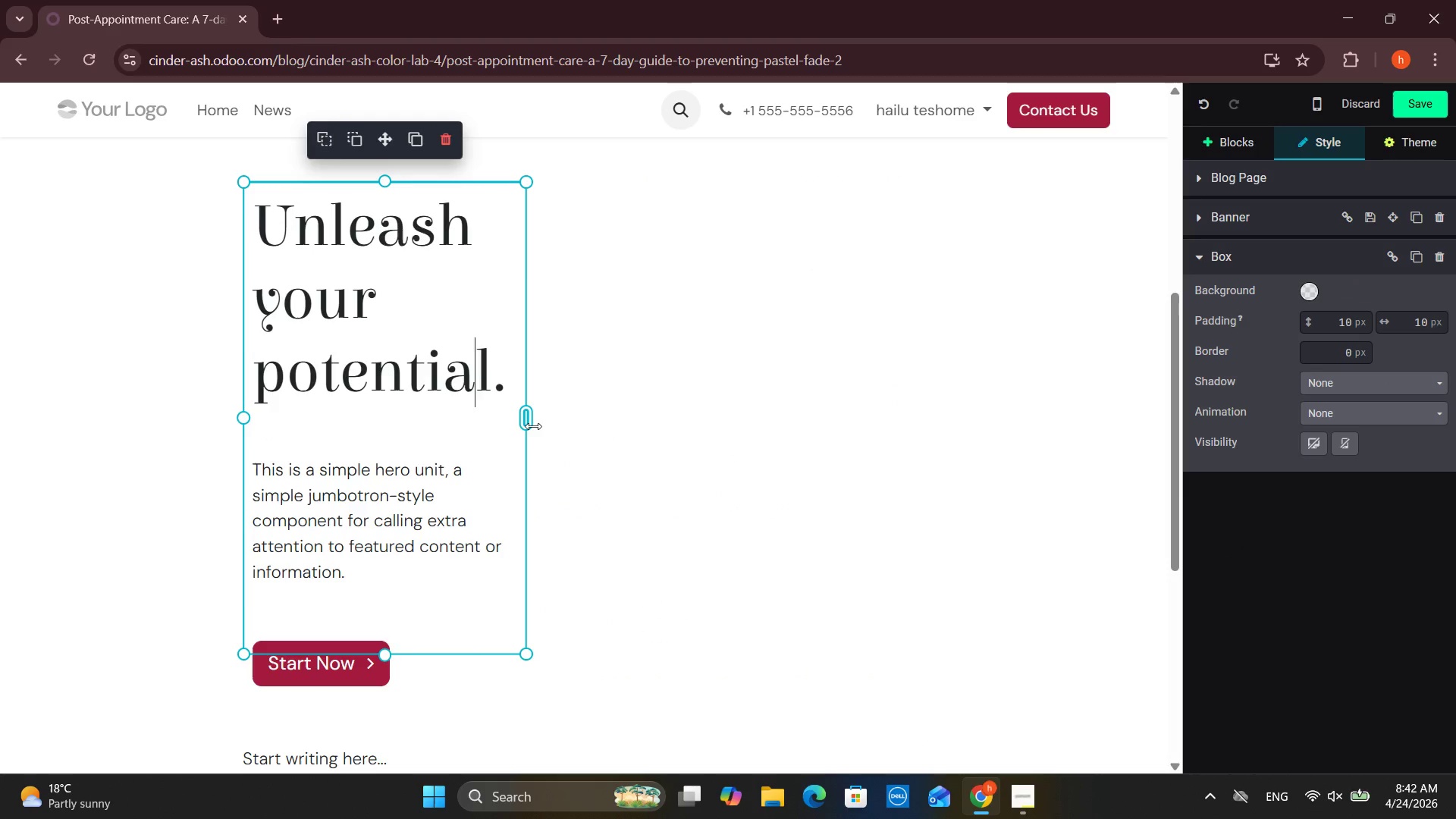 
left_click_drag(start_coordinate=[533, 425], to_coordinate=[993, 401])
 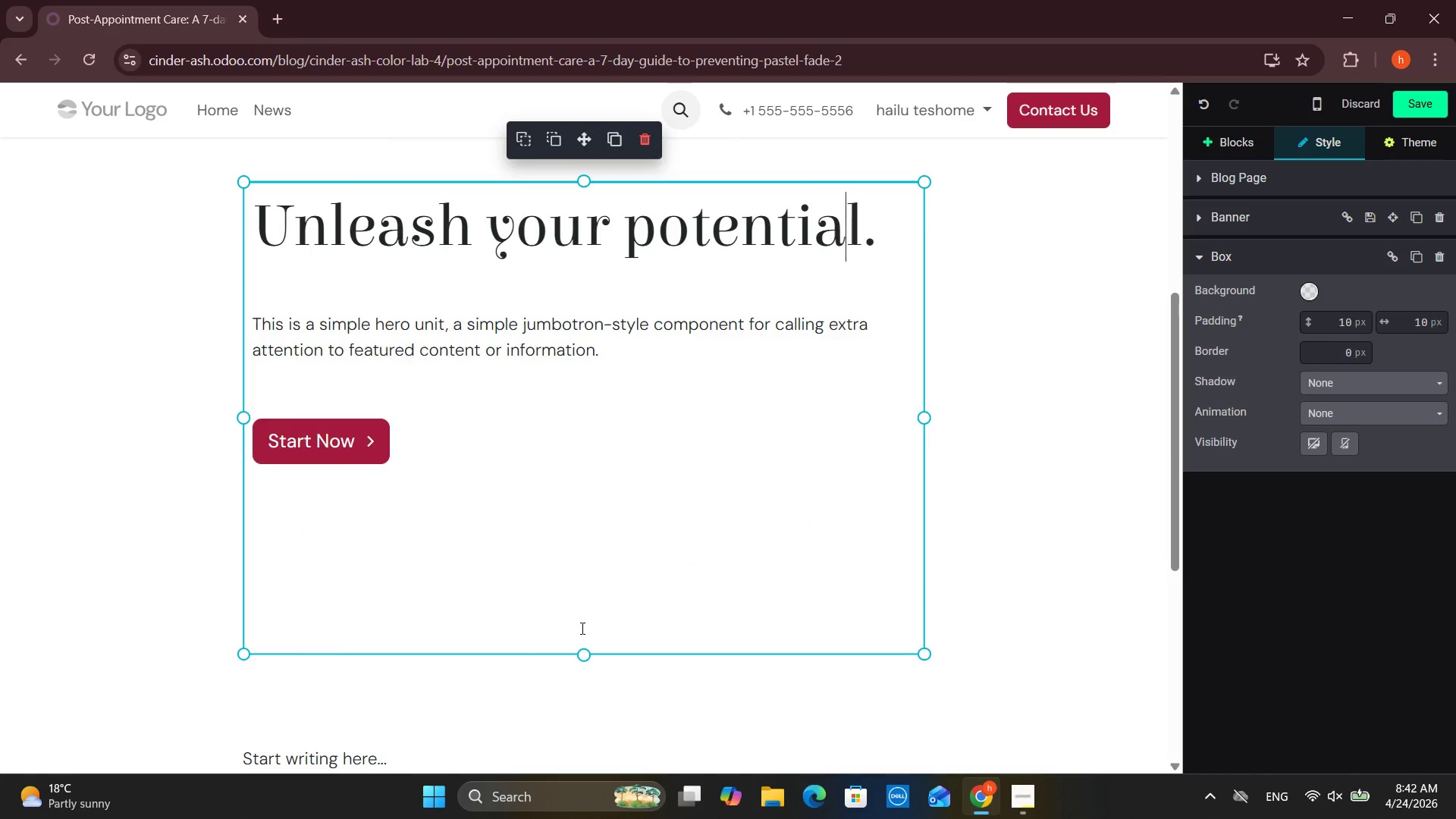 
left_click_drag(start_coordinate=[584, 655], to_coordinate=[588, 463])
 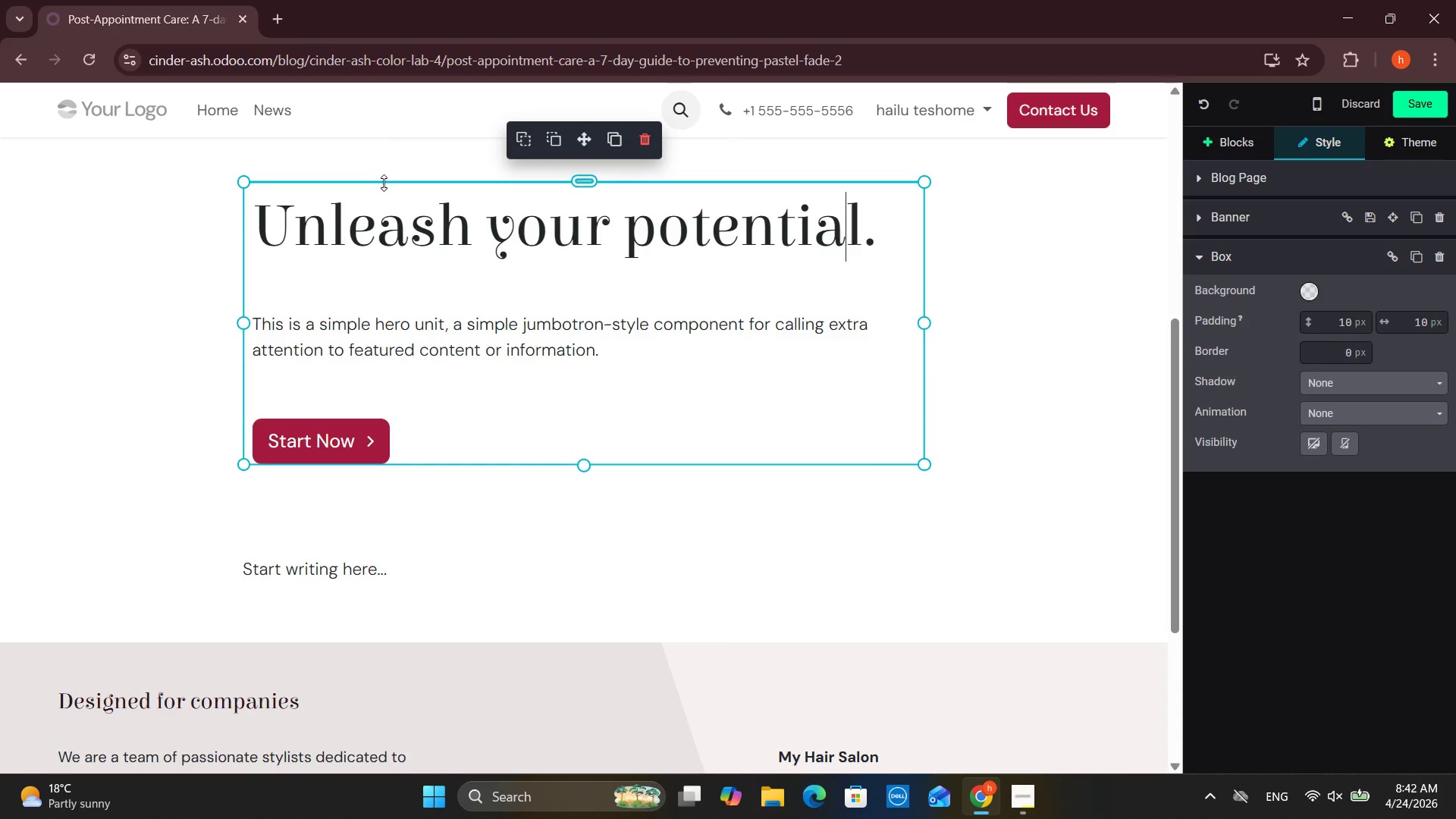 
left_click([393, 212])
 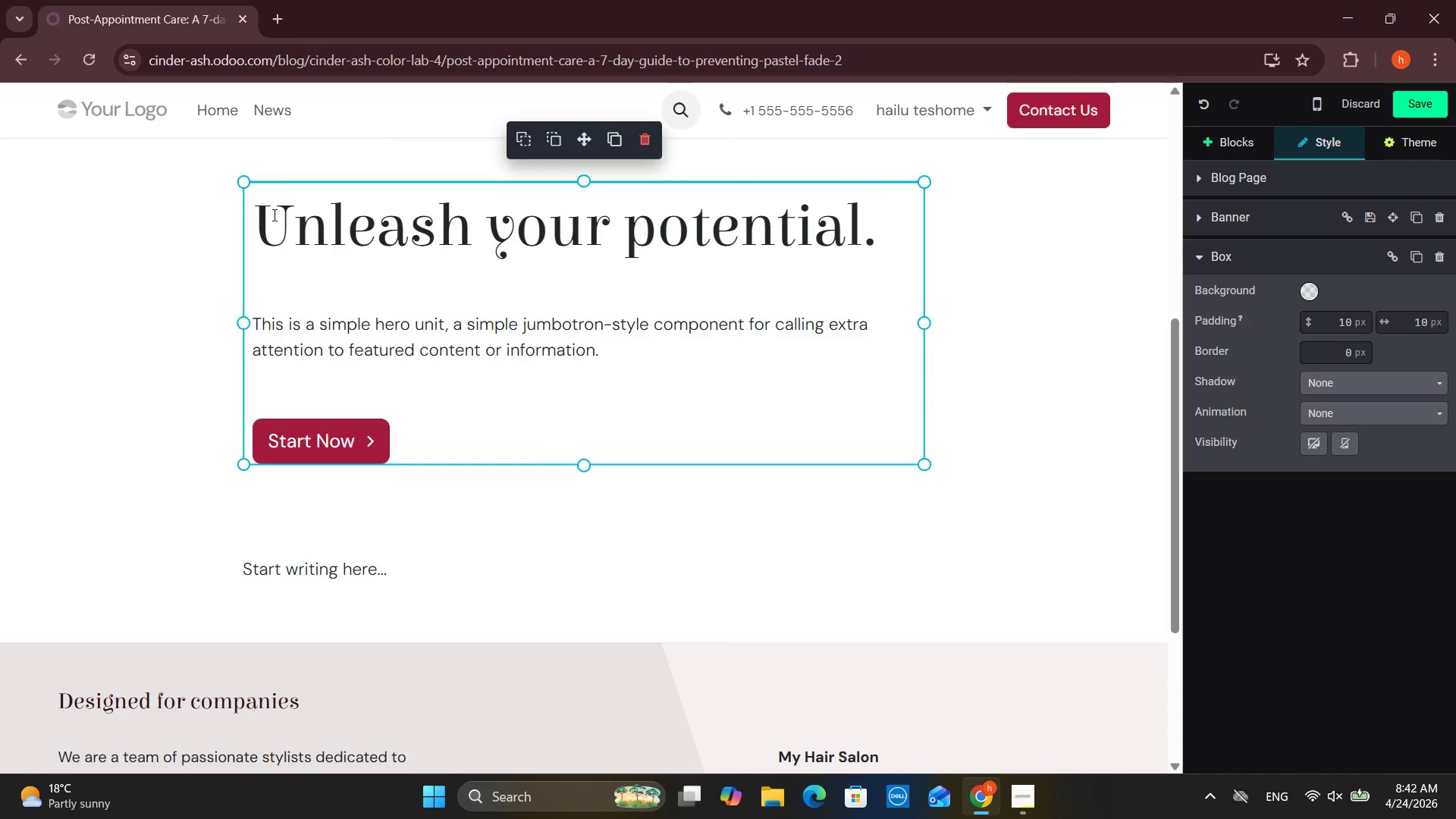 
left_click_drag(start_coordinate=[266, 213], to_coordinate=[887, 221])
 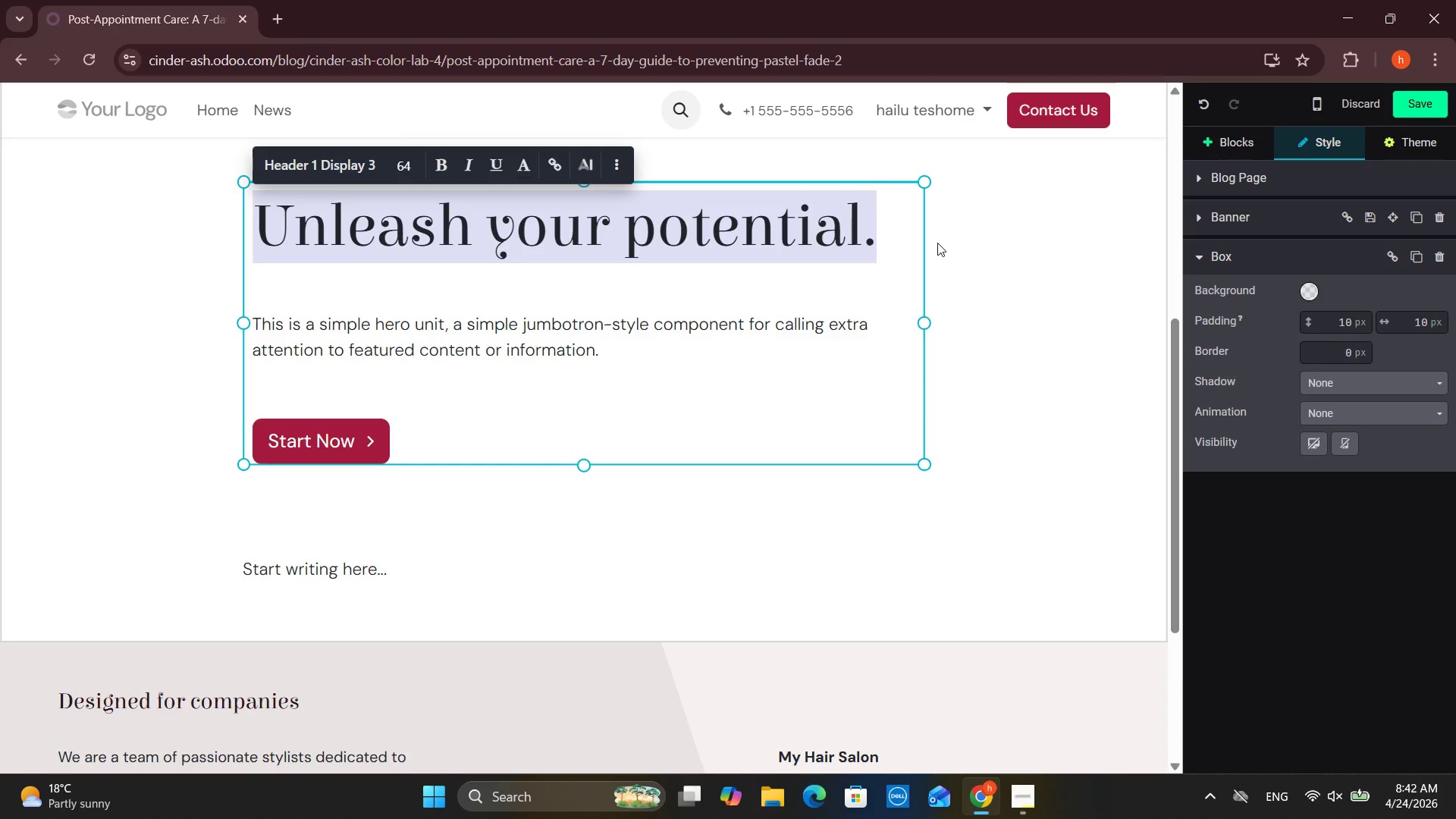 
type(Pas)
 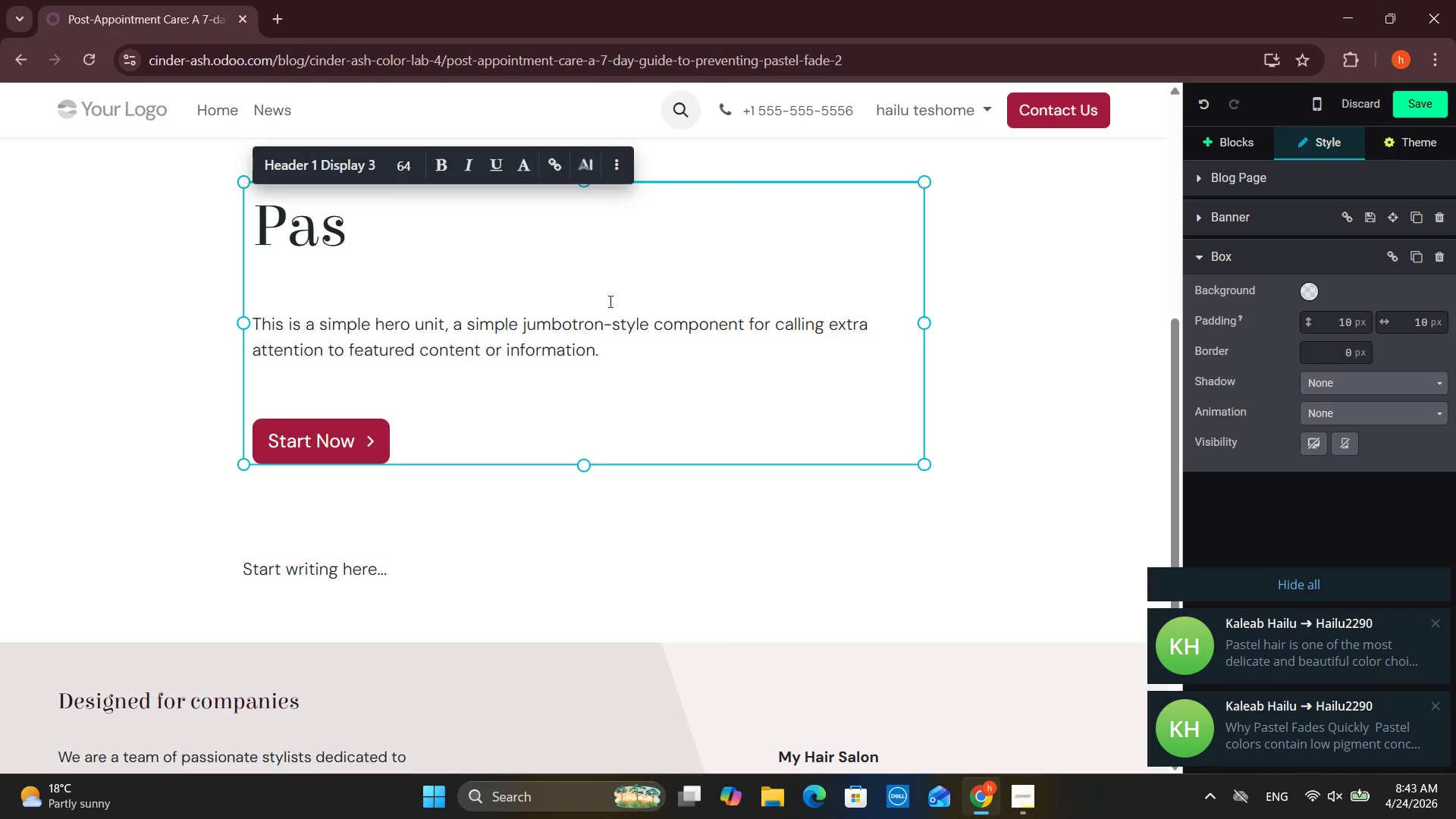 
wait(45.11)
 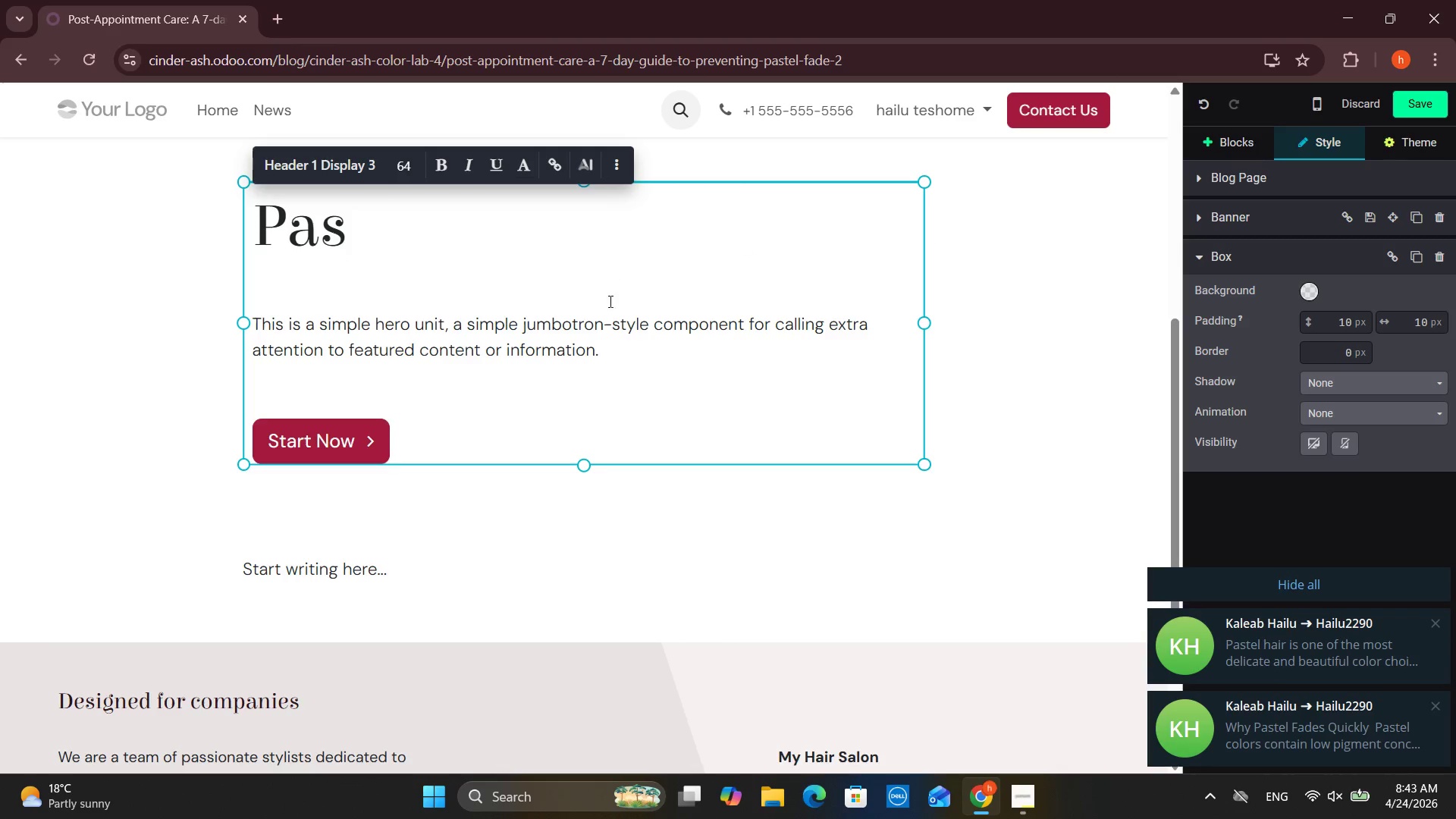 
type(ter Hait is on )
key(Backspace)
type(e of the most delicate and bei)
key(Backspace)
key(Backspace)
type(au)
key(Backspace)
key(Backspace)
type(eauitful colors)
key(Backspace)
type( choice, but it')
key(Backspace)
type('s alo)
key(Backspace)
type(so the most fragile. )
 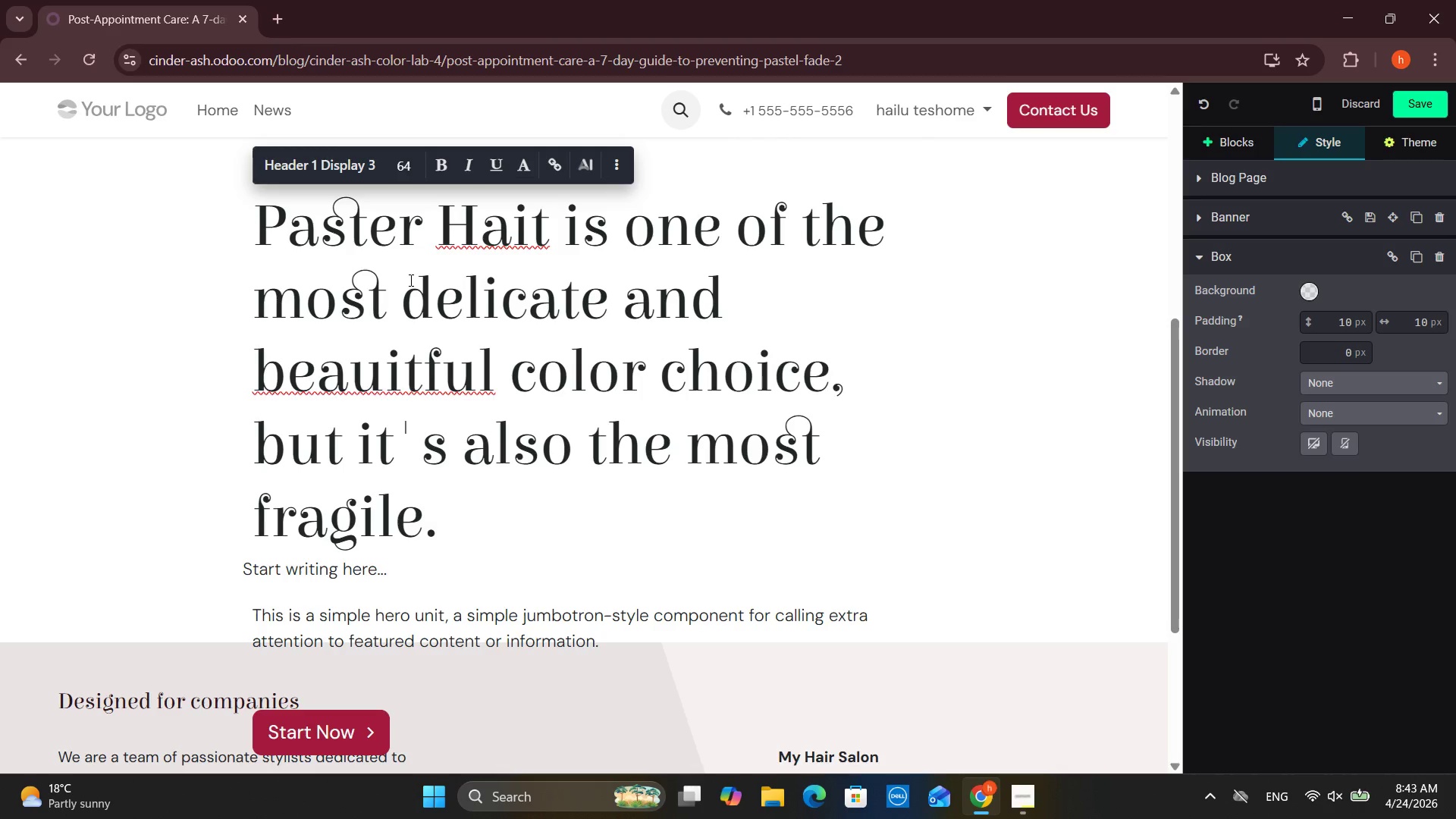 
key(Enter)
 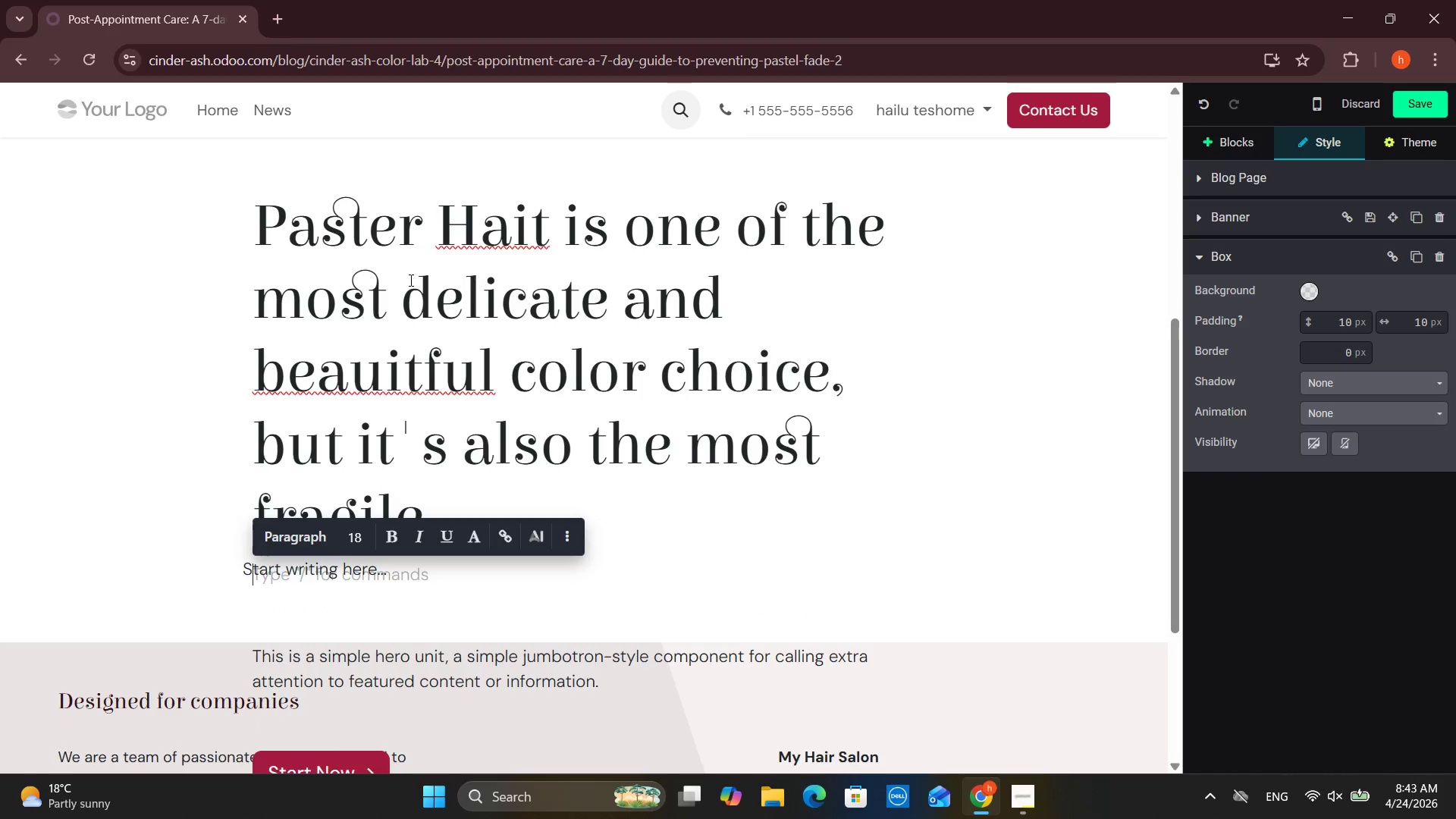 
type(The )
 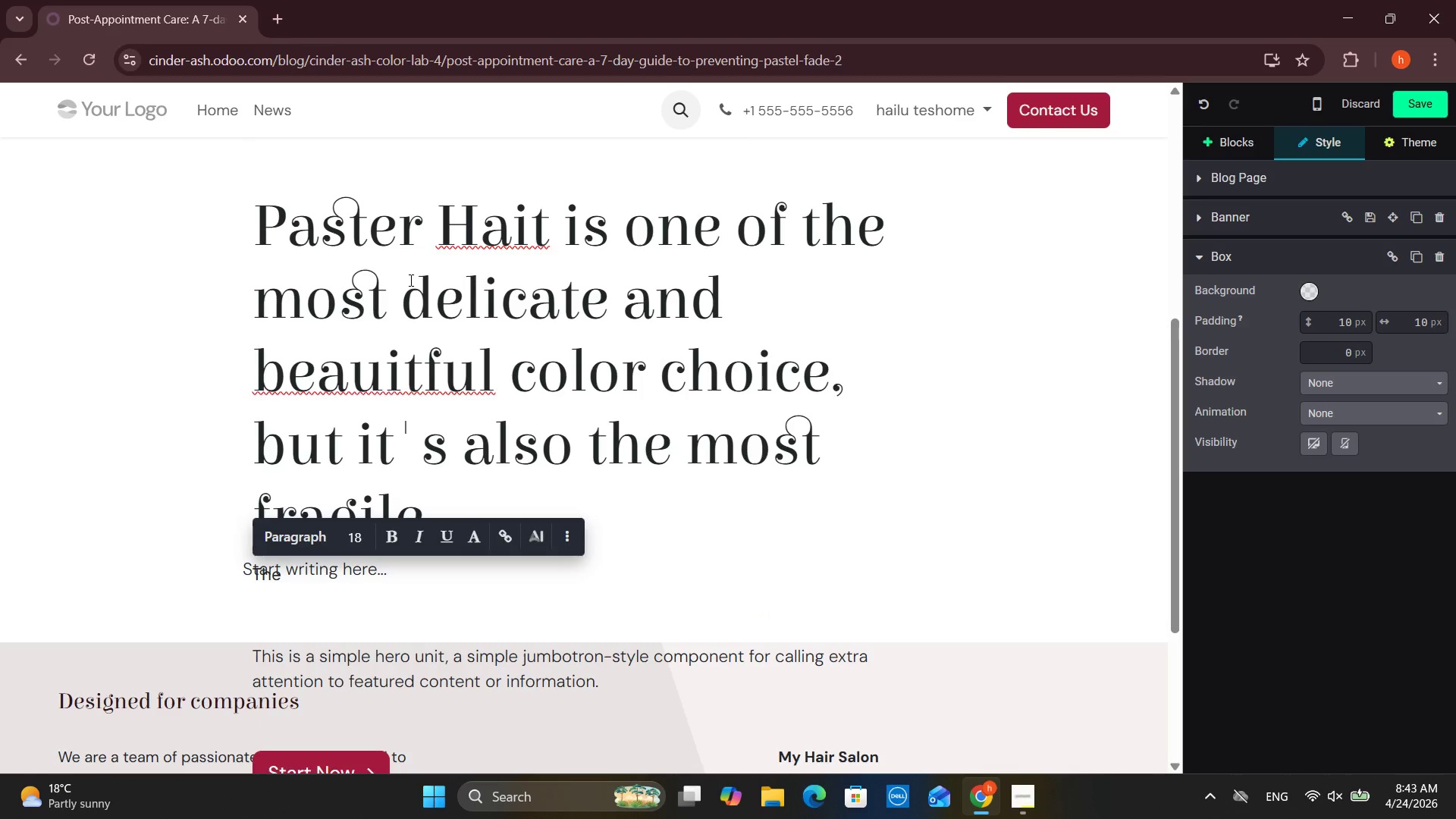 
key(Control+Z)
 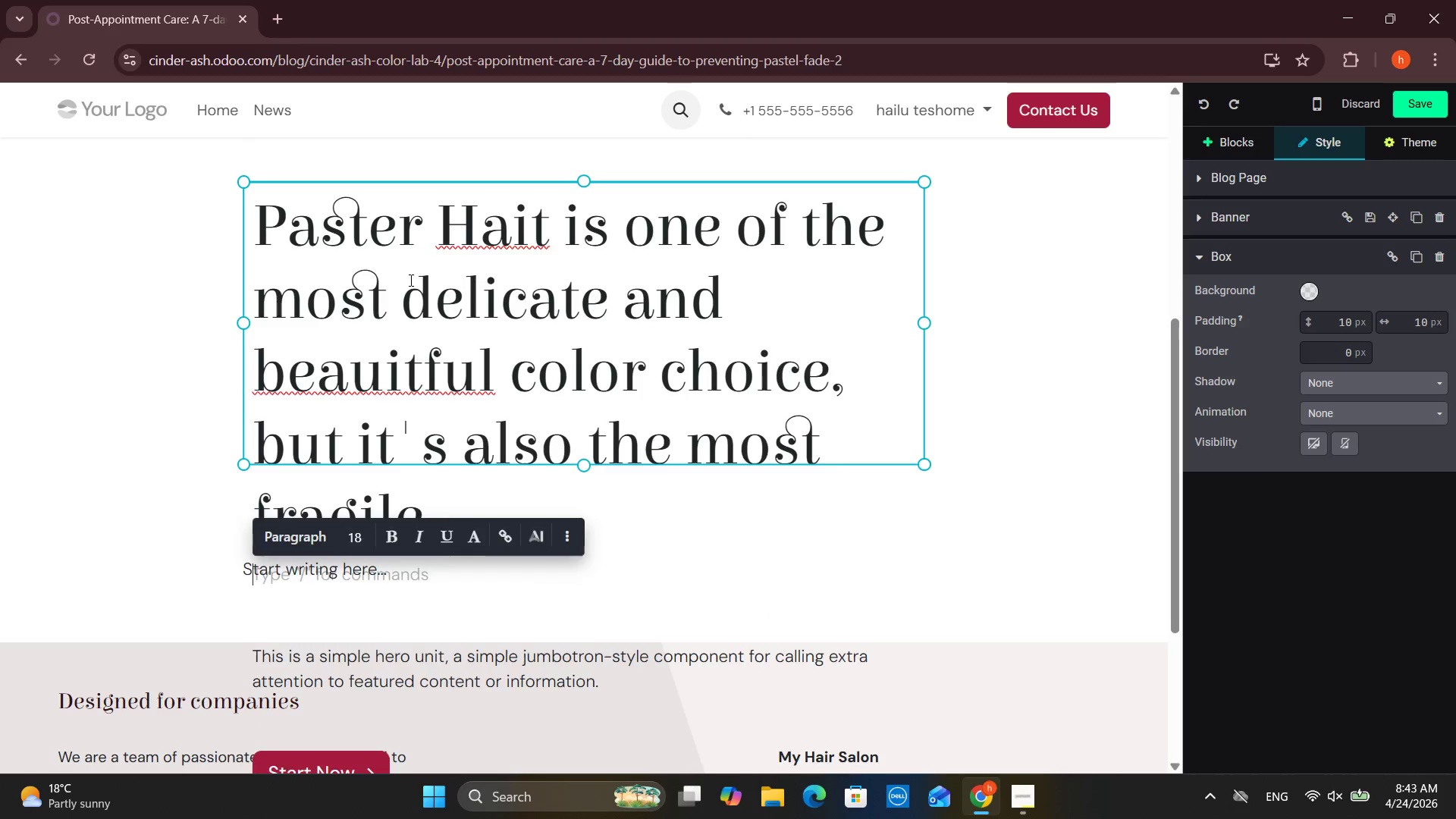 
key(Control+Z)
 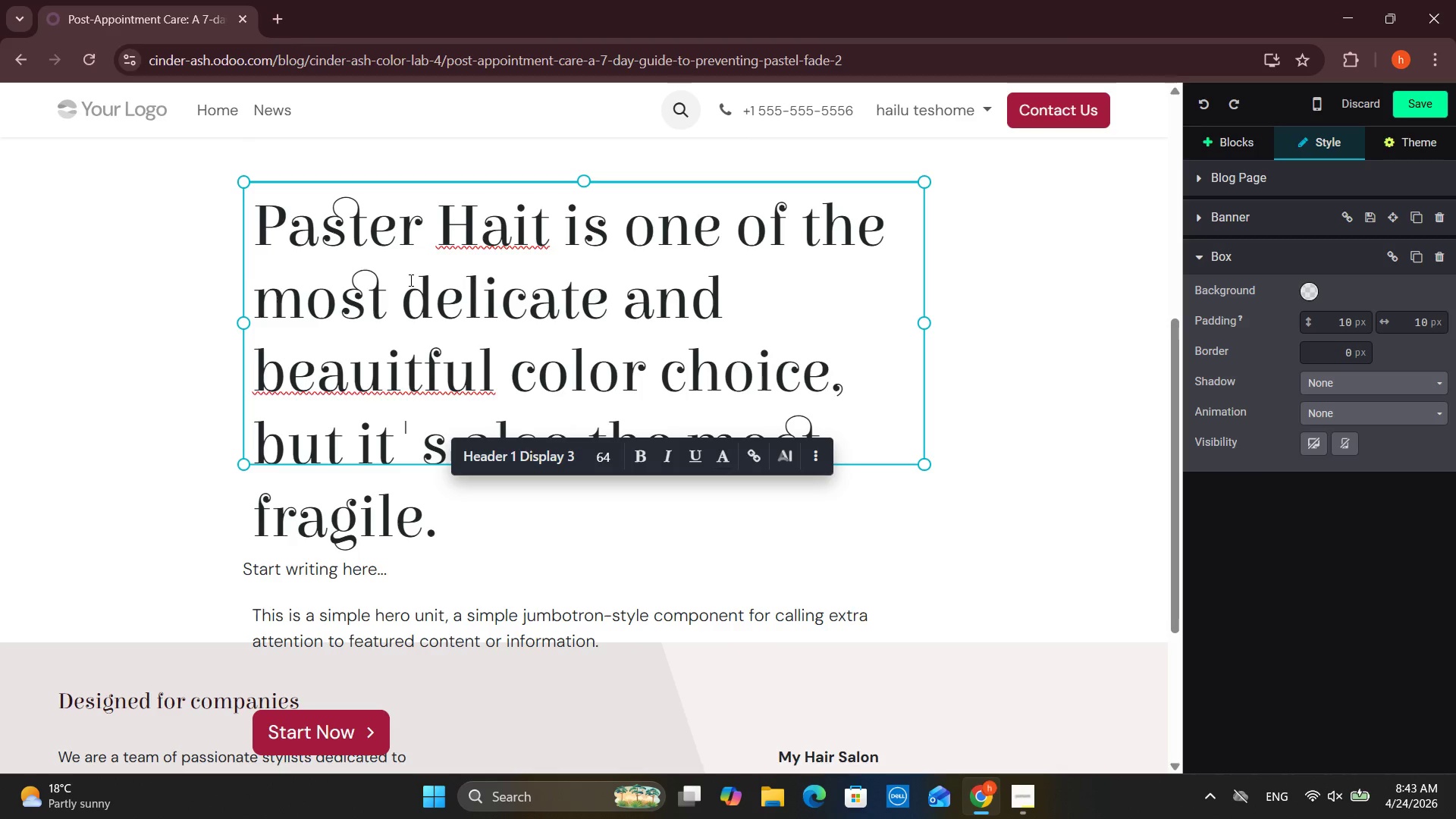 
key(Space)
 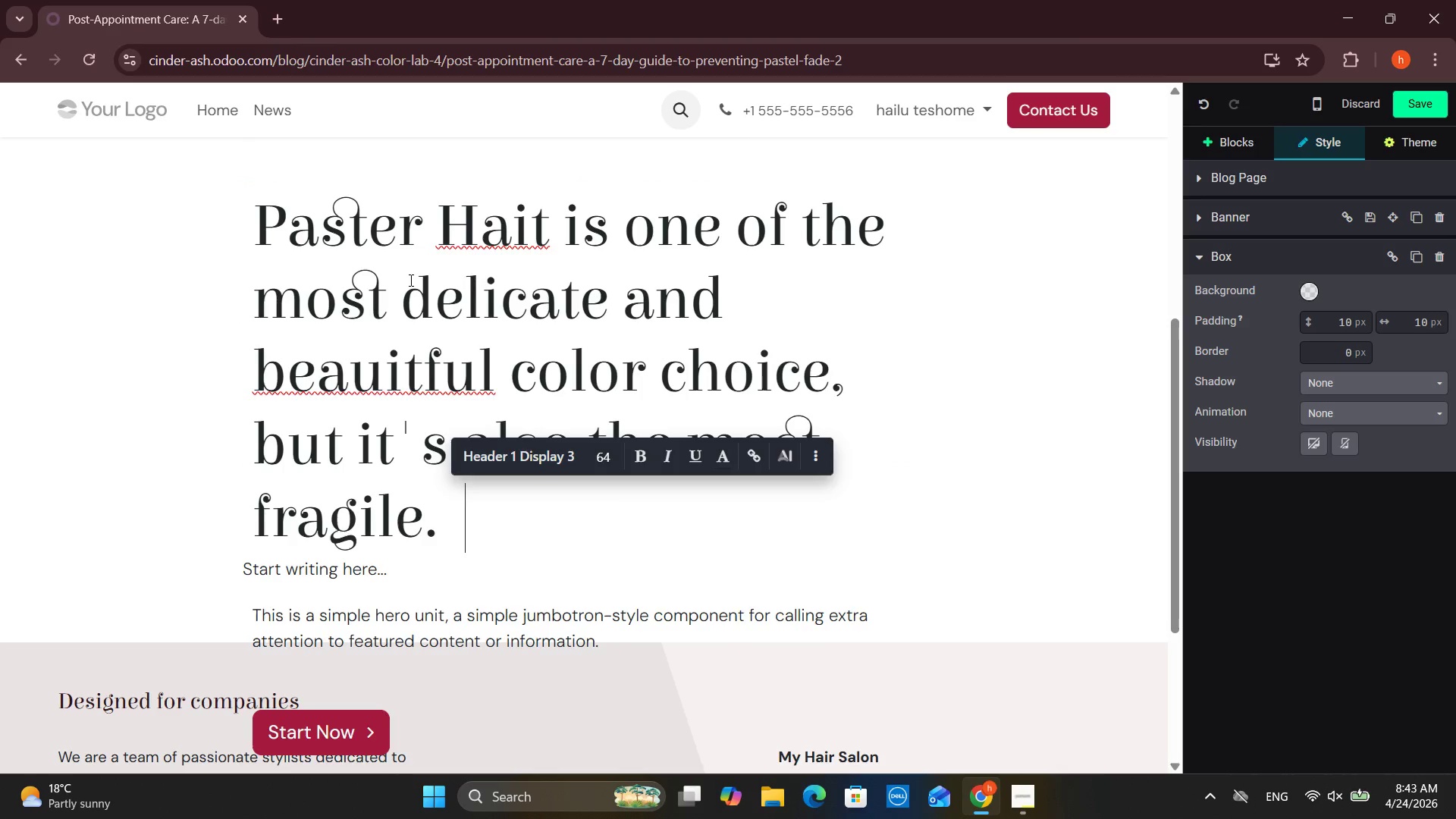 
key(Enter)
 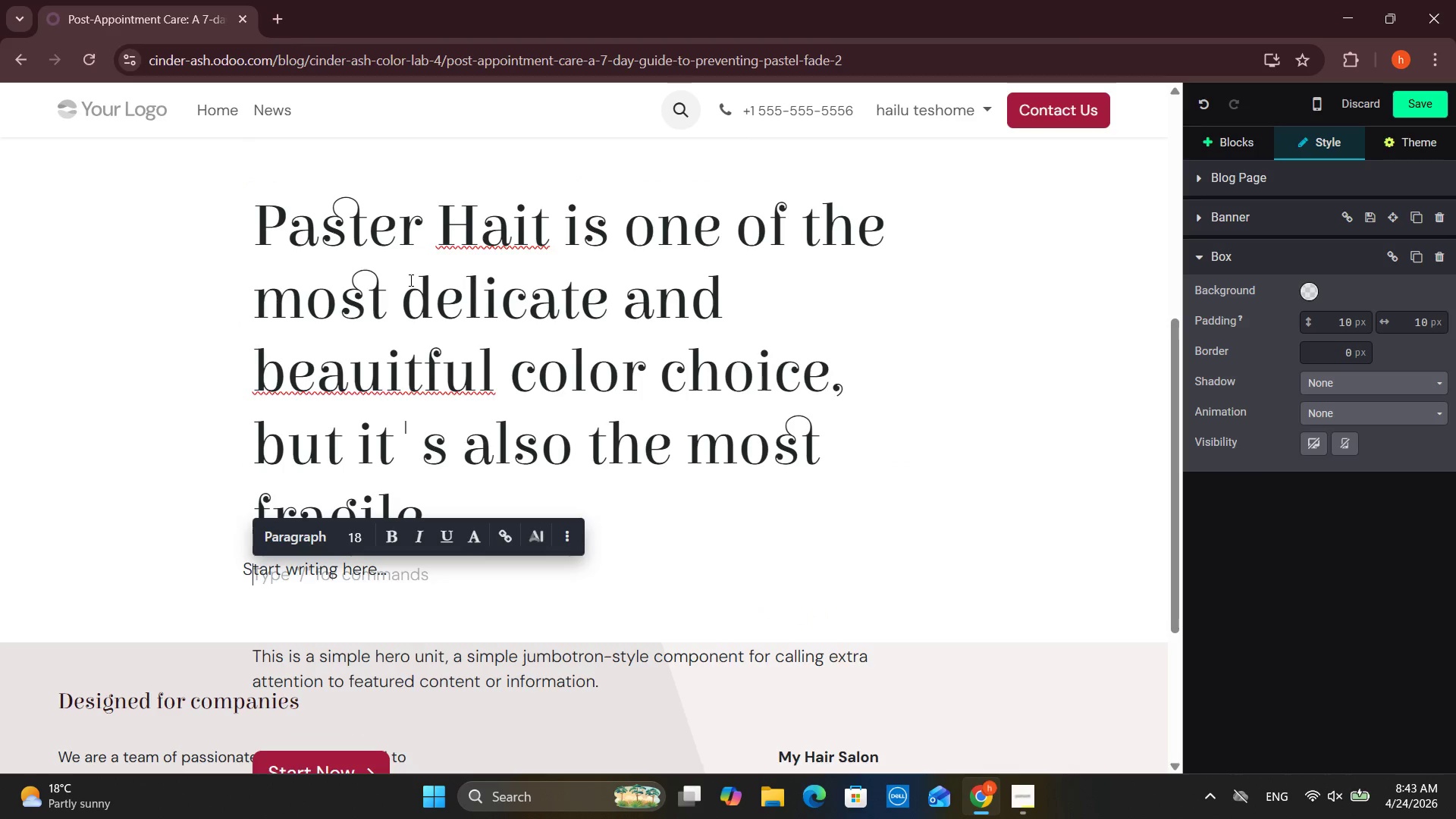 
key(Control+Z)
 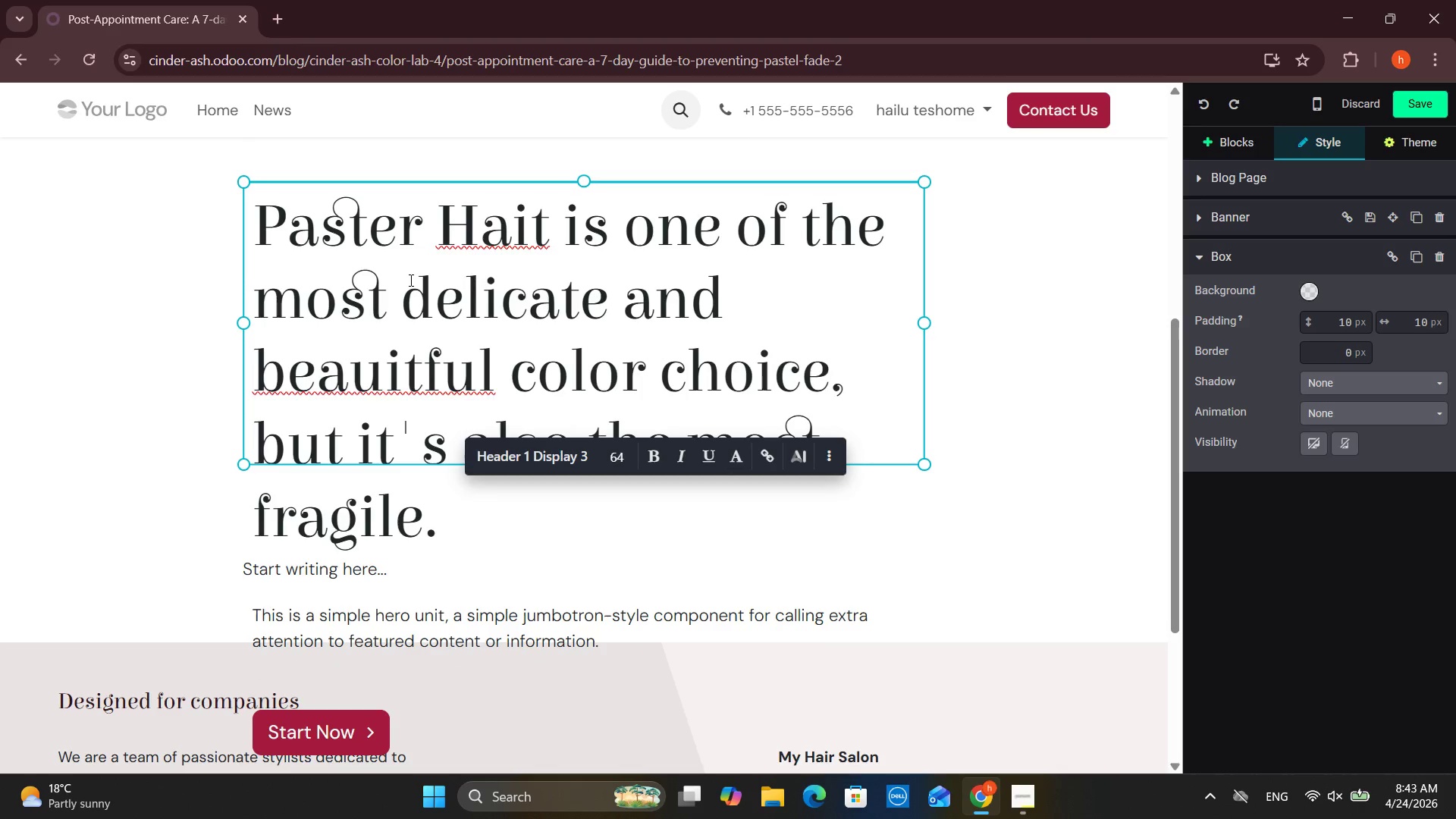 
key(Shift+Enter)
 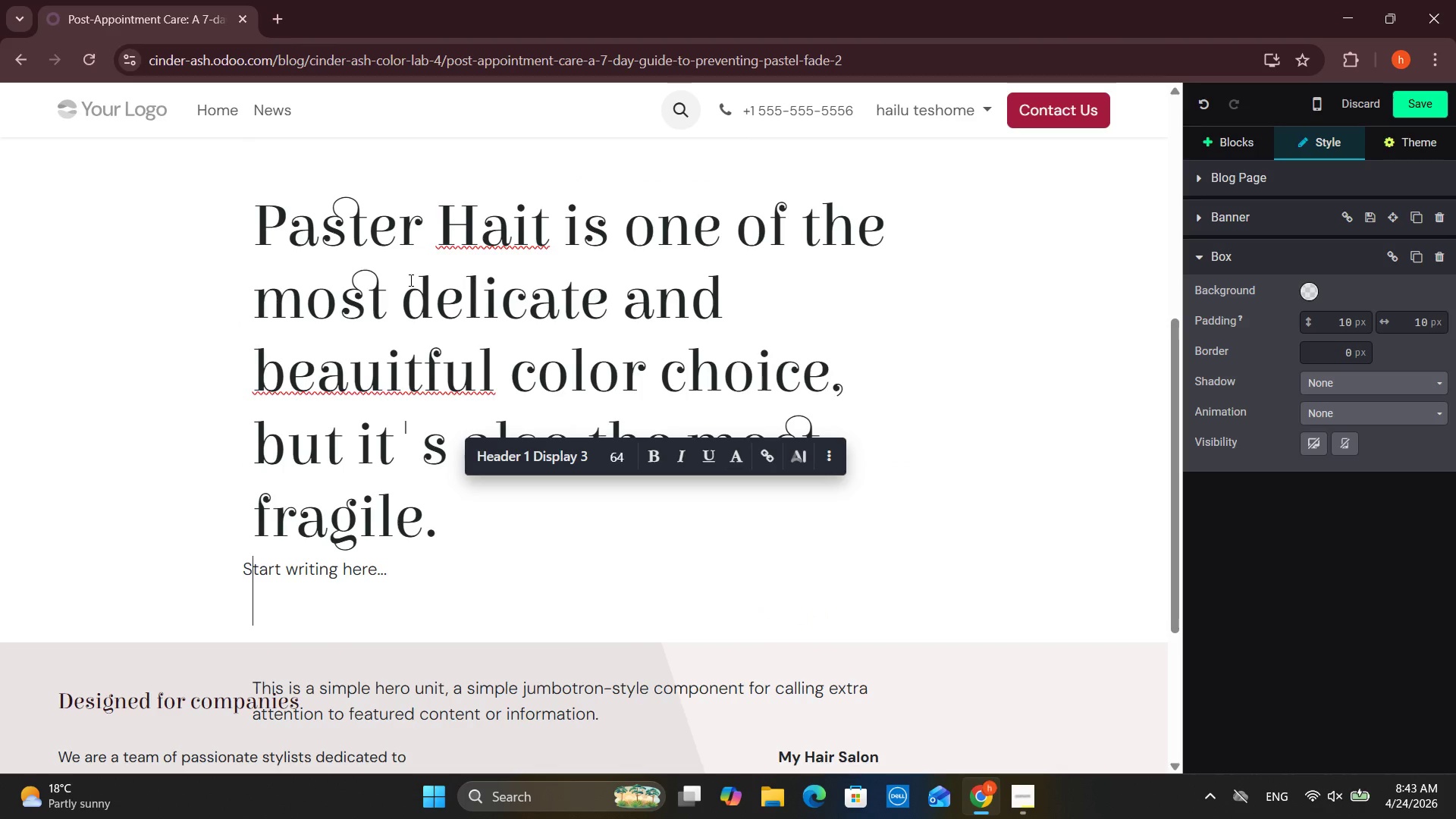 
type(The key to le)
key(Backspace)
type(ogein)
key(Backspace)
key(Backspace)
key(Backspace)
key(Backspace)
type(ngeivity v)
key(Backspace)
type(begins immediately aftery)
key(Backspace)
type( your appointment.)
 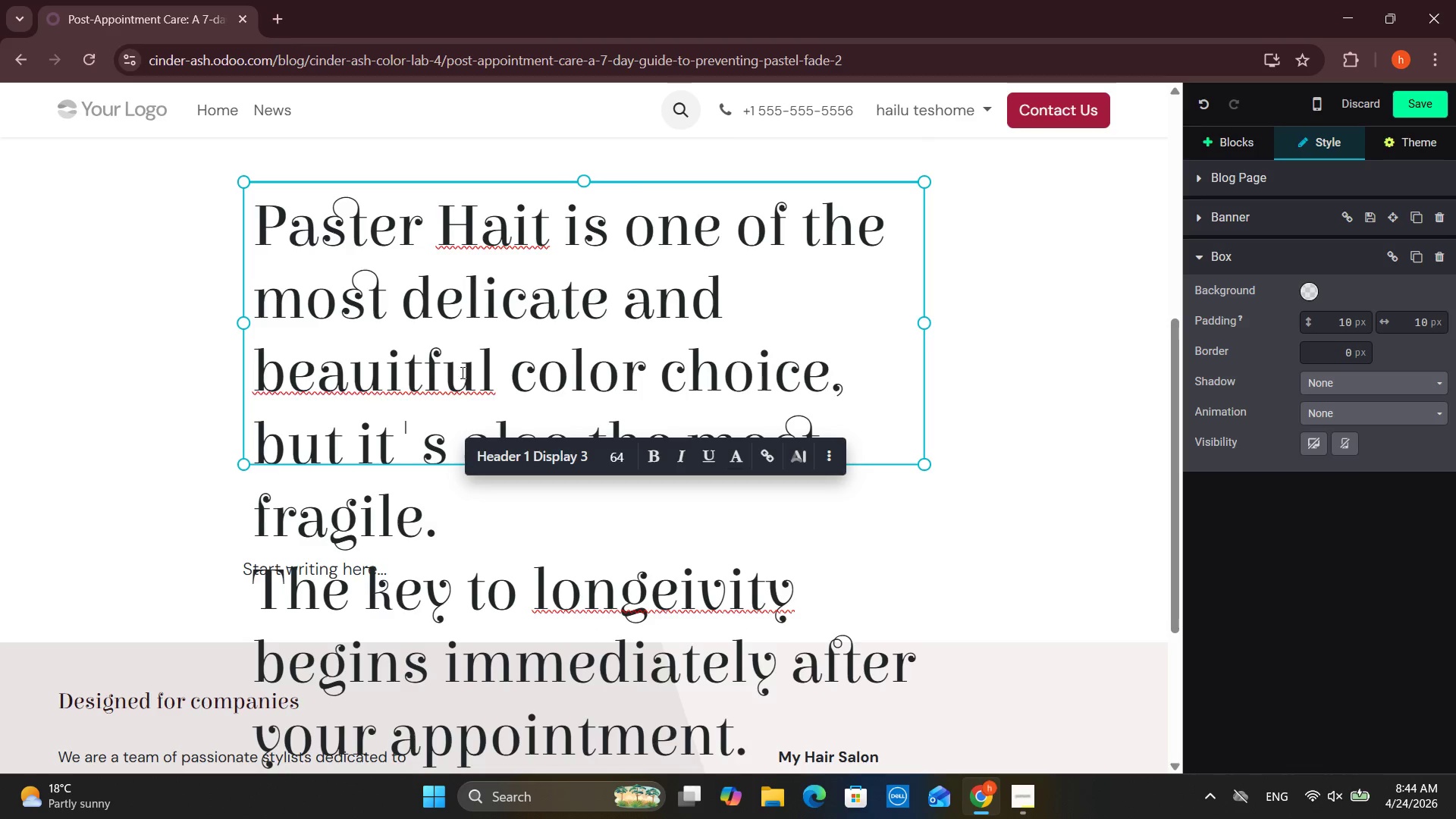 
left_click([454, 310])
 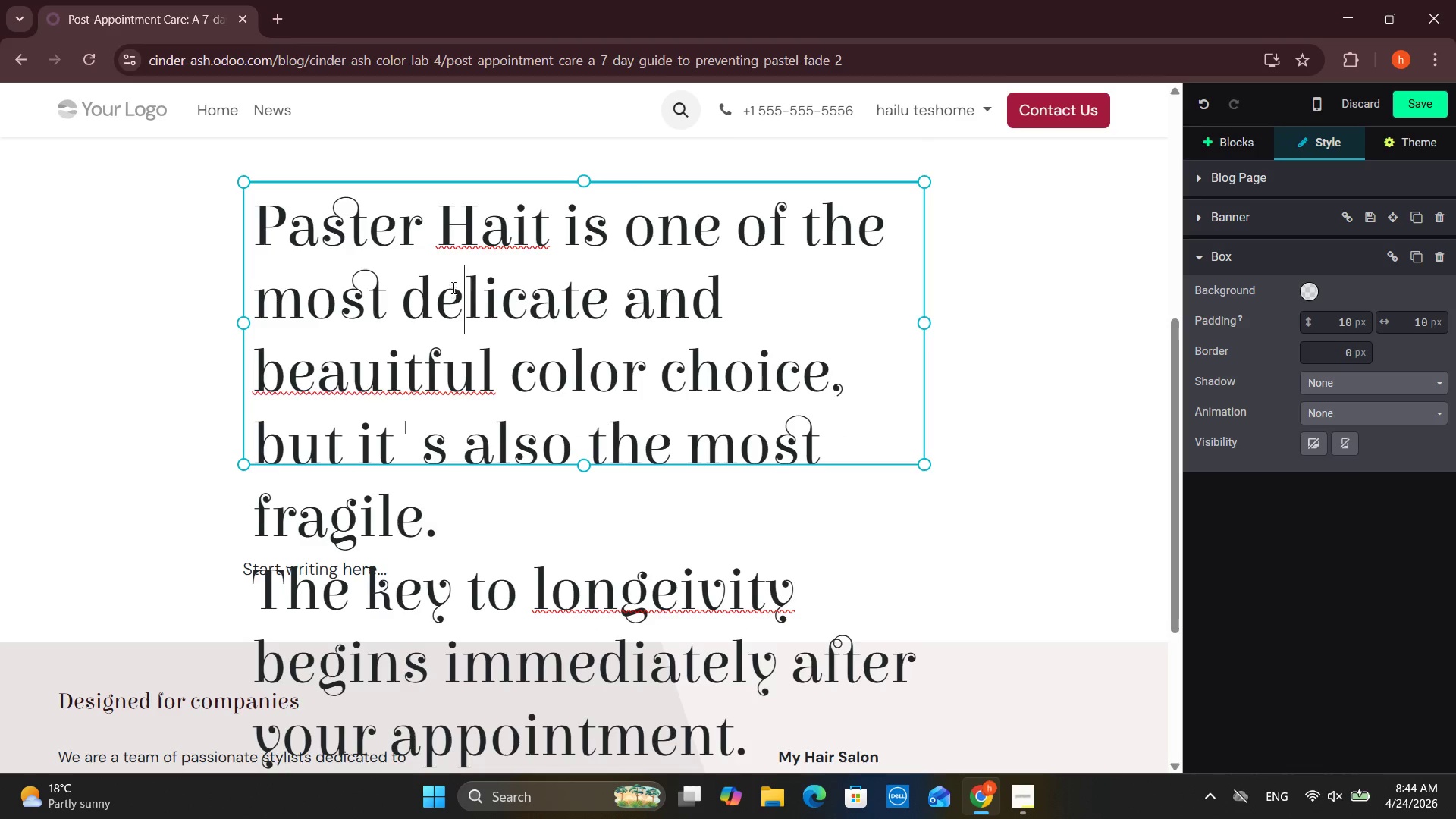 
scroll: coordinate [441, 247], scroll_direction: down, amount: 2.0
 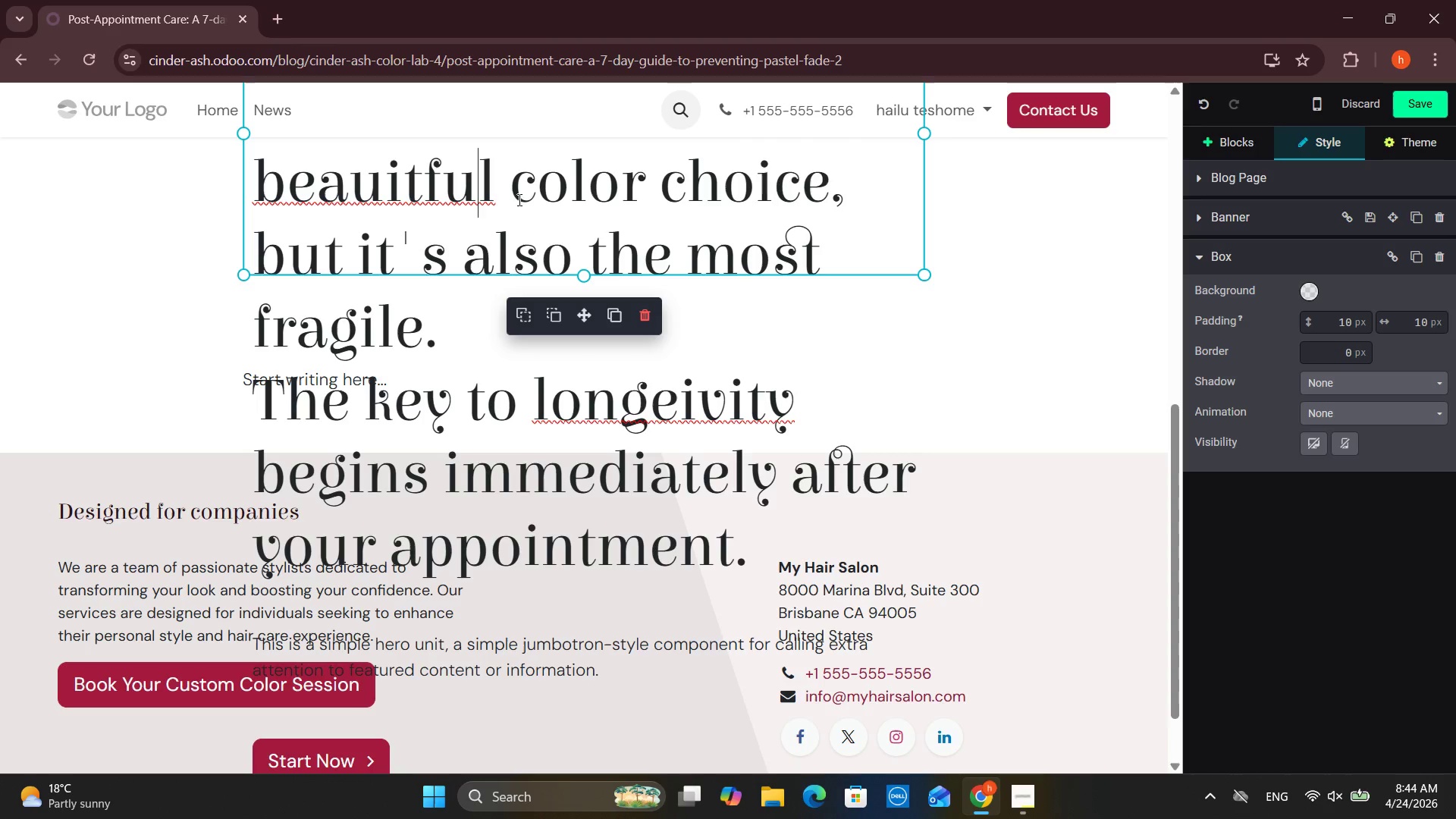 
left_click_drag(start_coordinate=[383, 179], to_coordinate=[408, 201])
 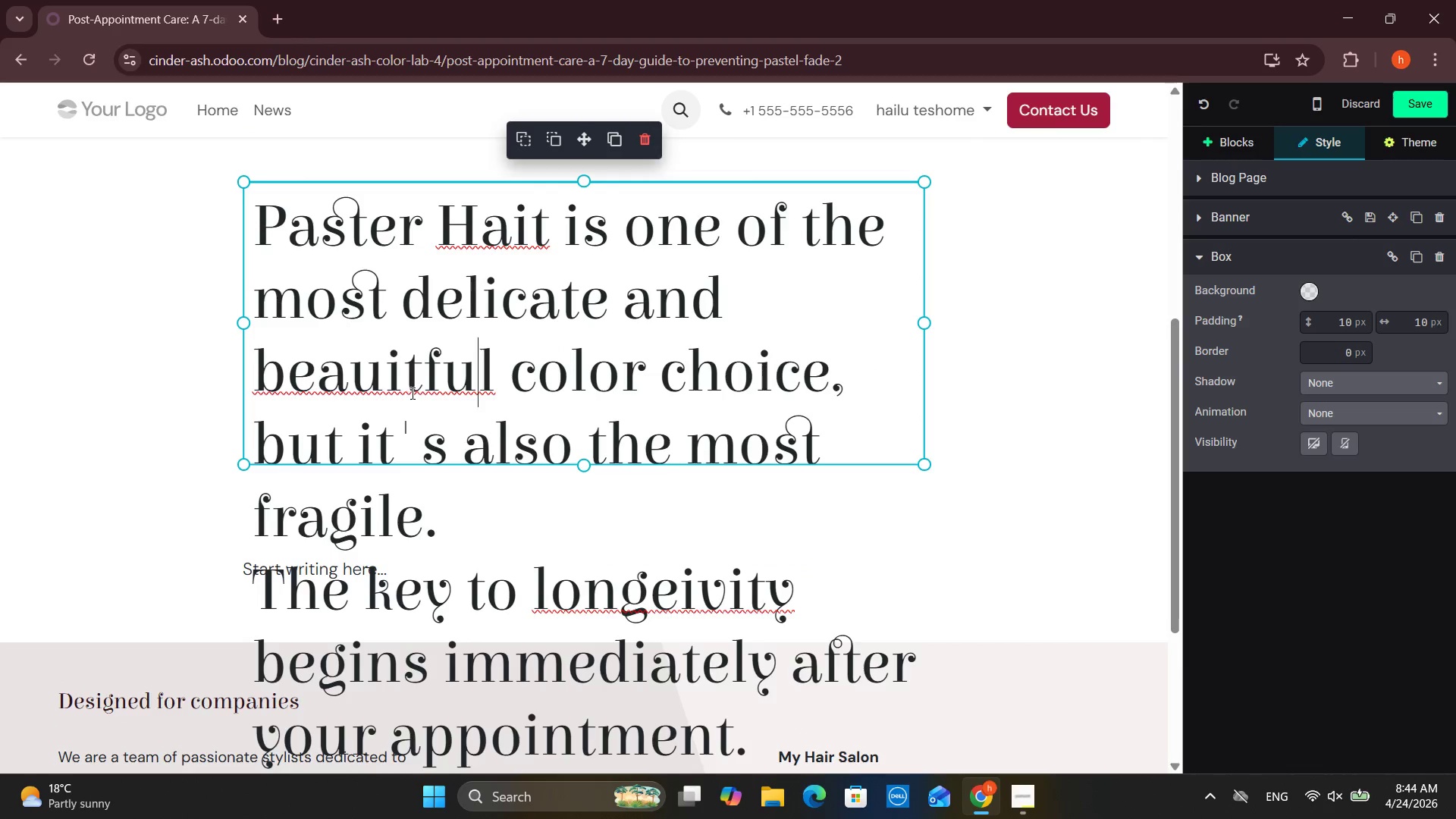 
scroll: coordinate [523, 199], scroll_direction: up, amount: 1.0
 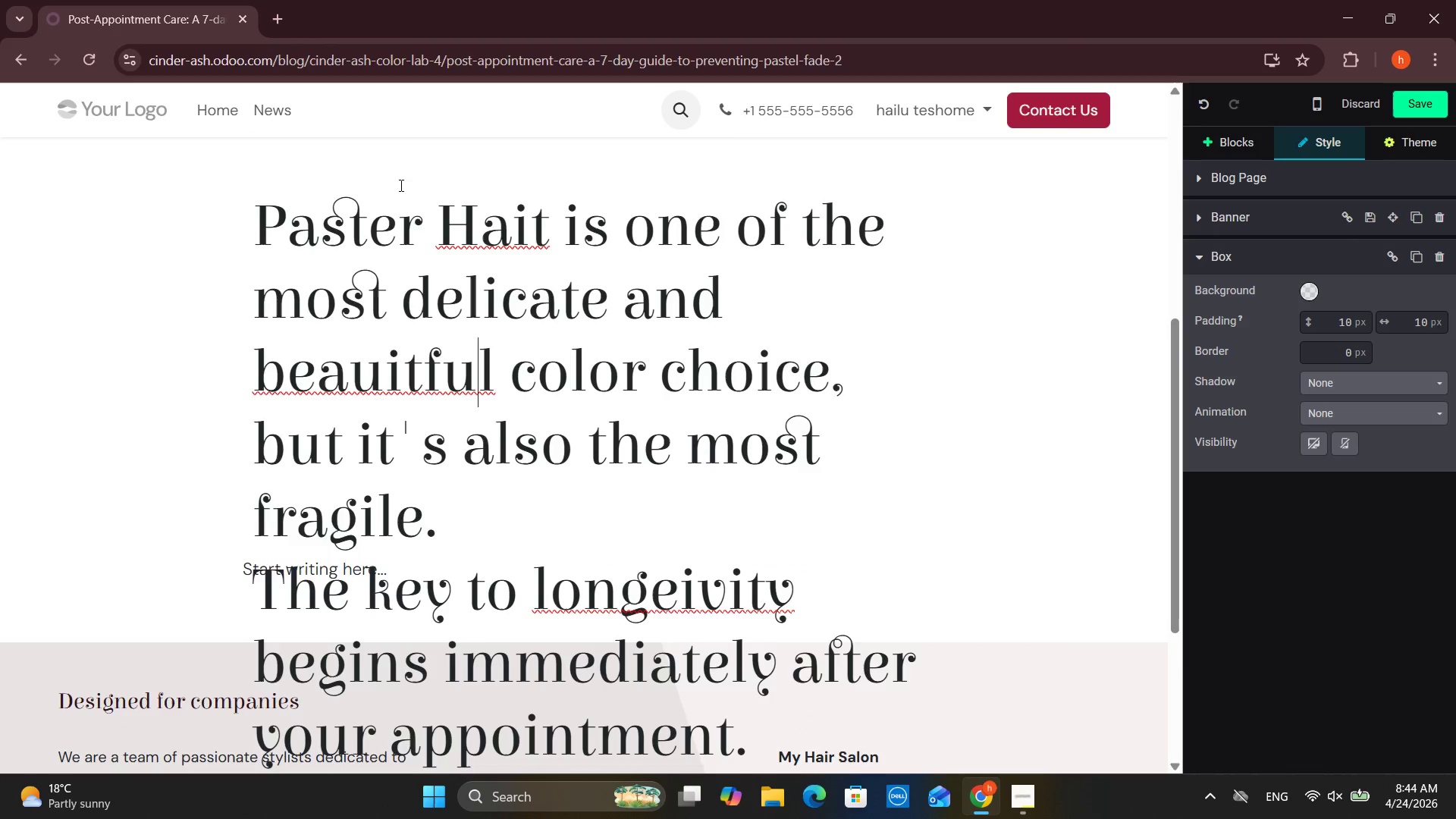 
right_click([412, 364])
 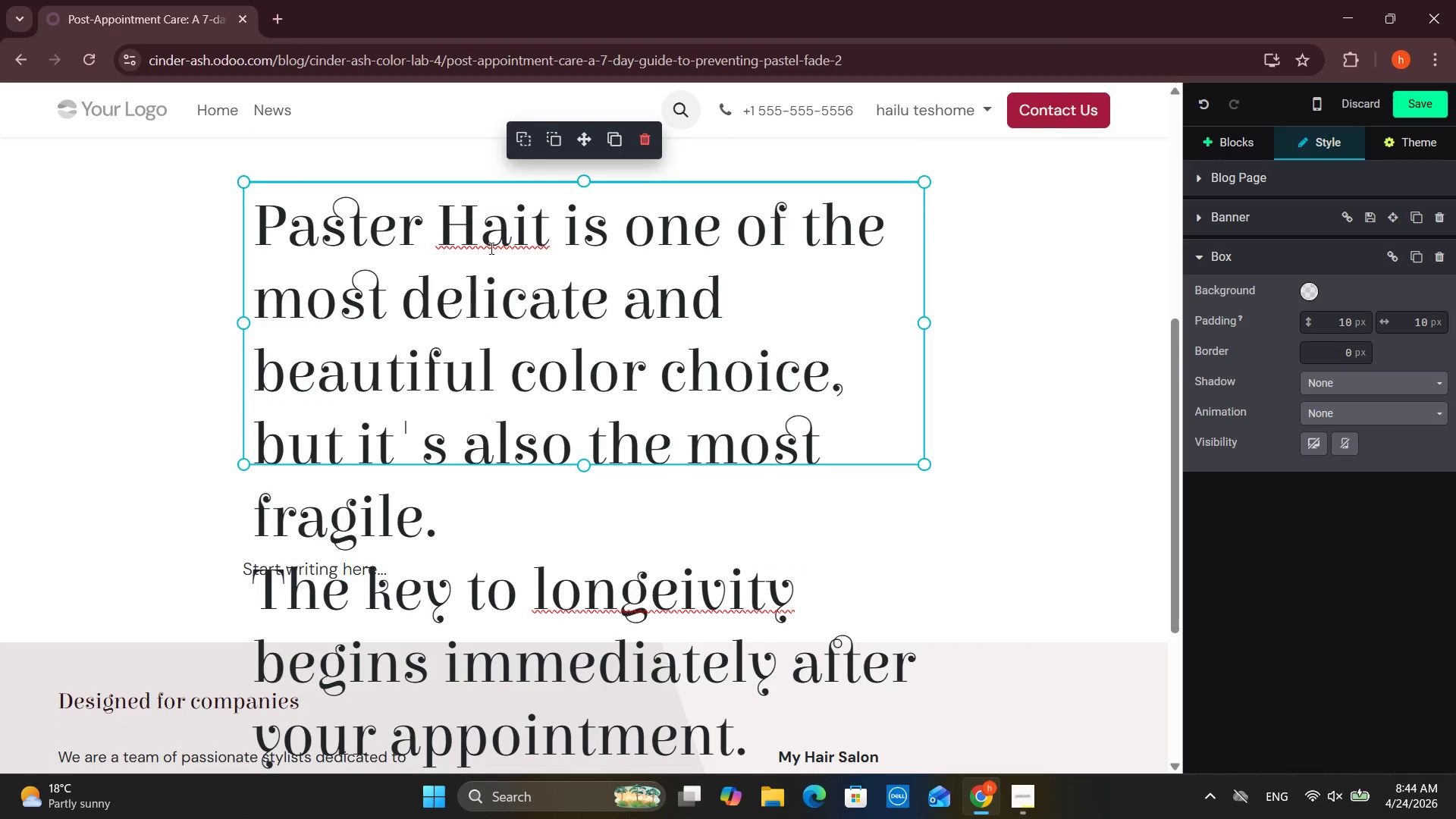 
left_click([547, 231])
 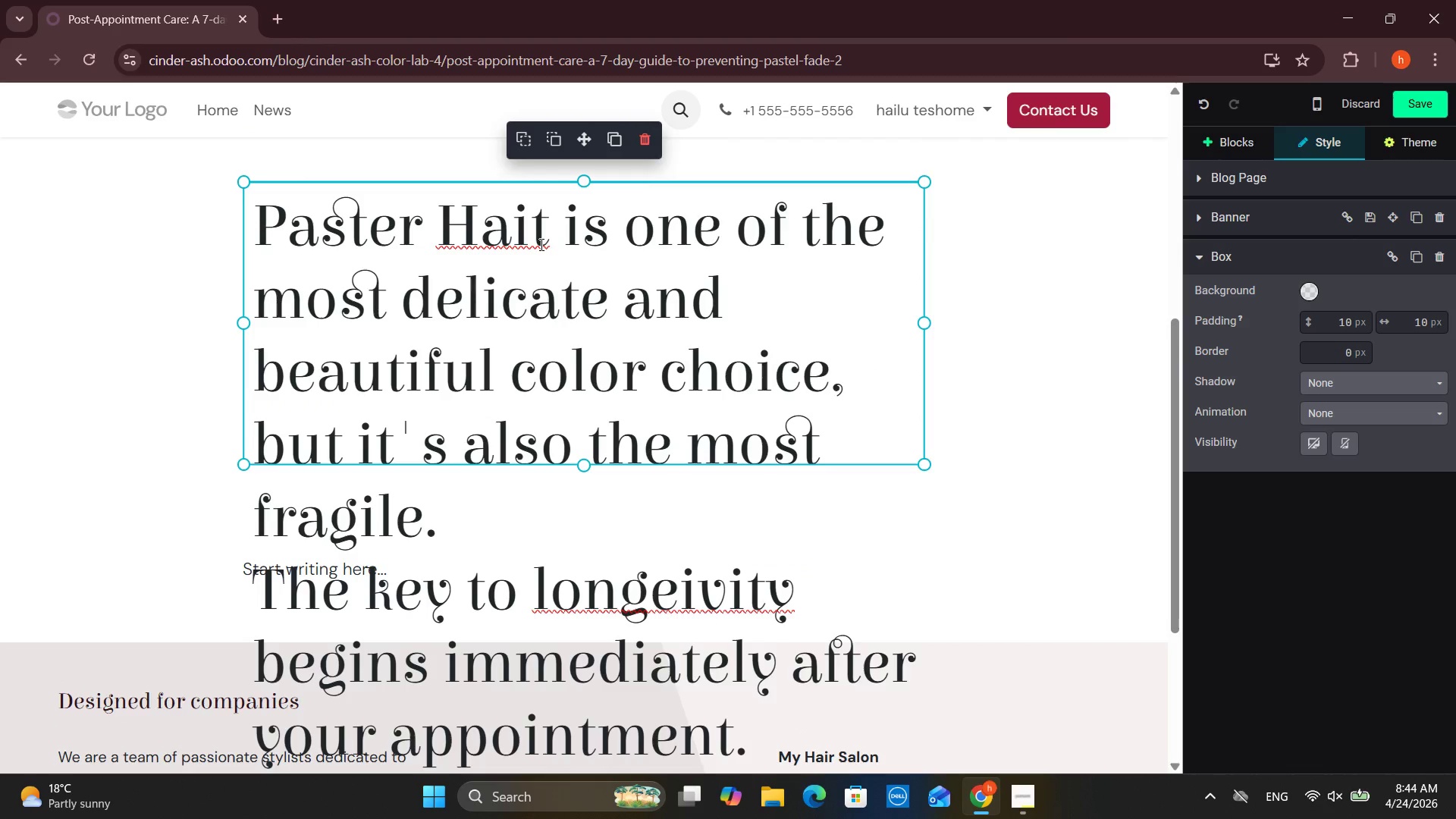 
key(Backspace)
 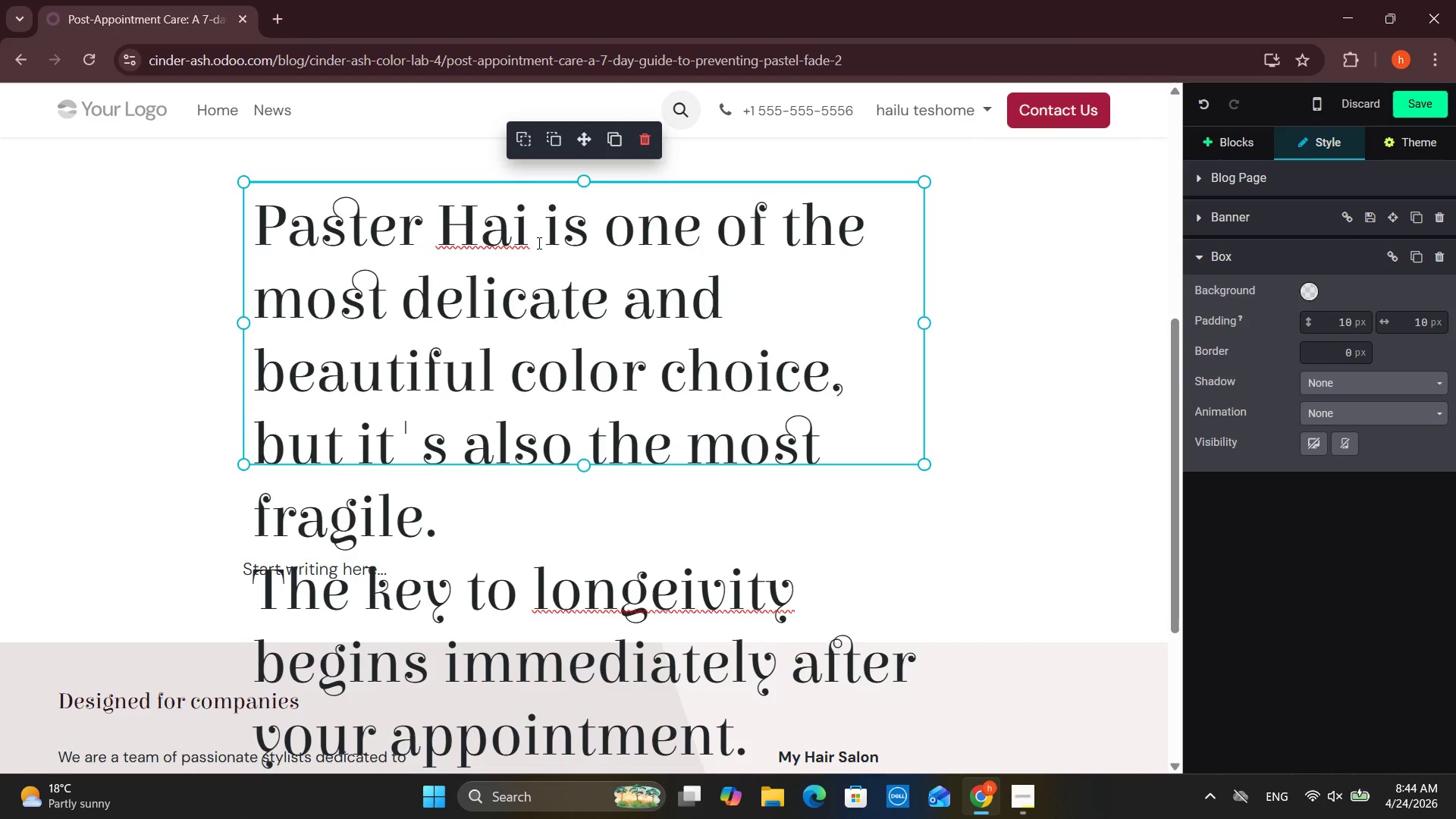 
key(R)
 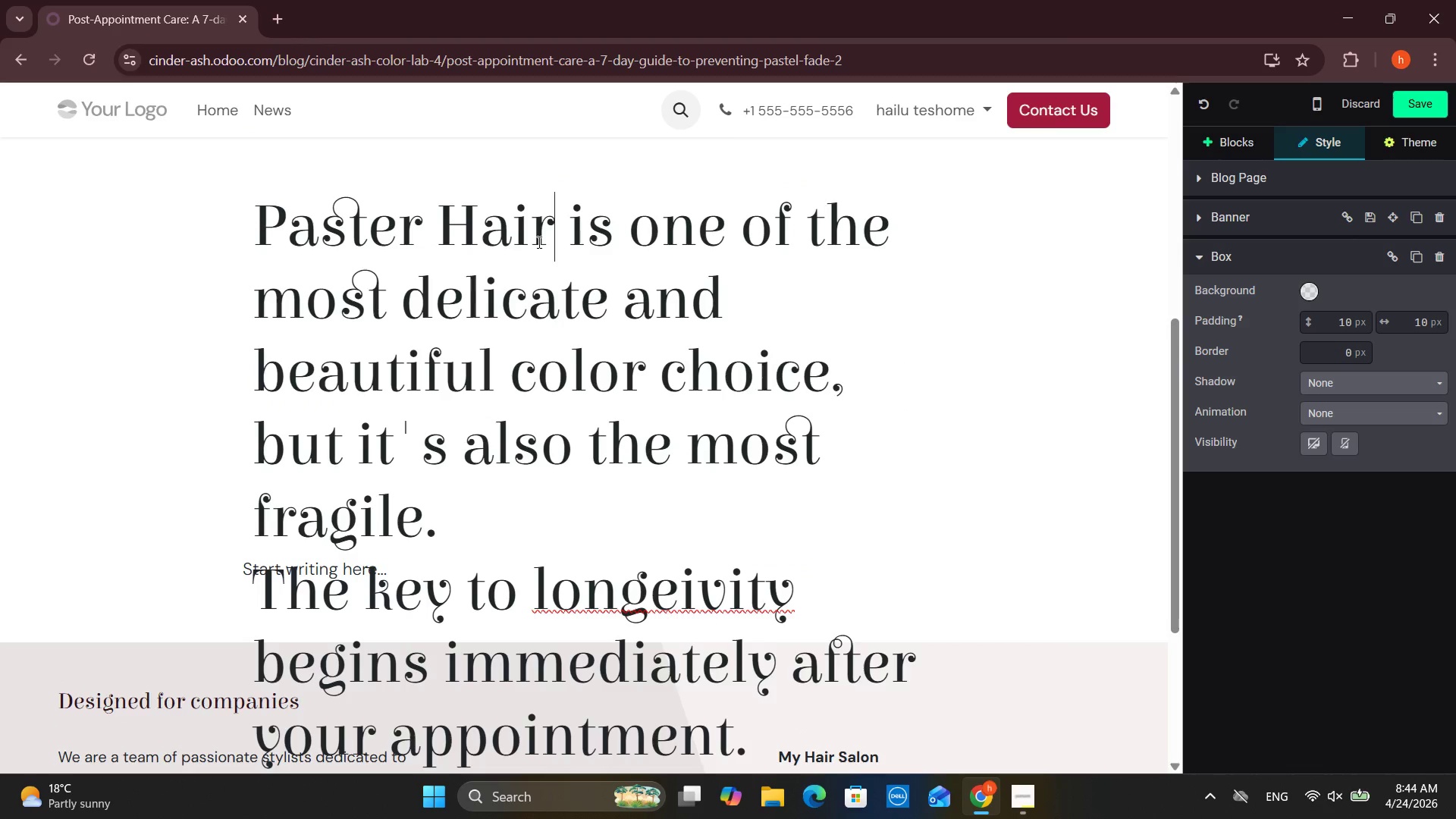 
key(Control+A)
 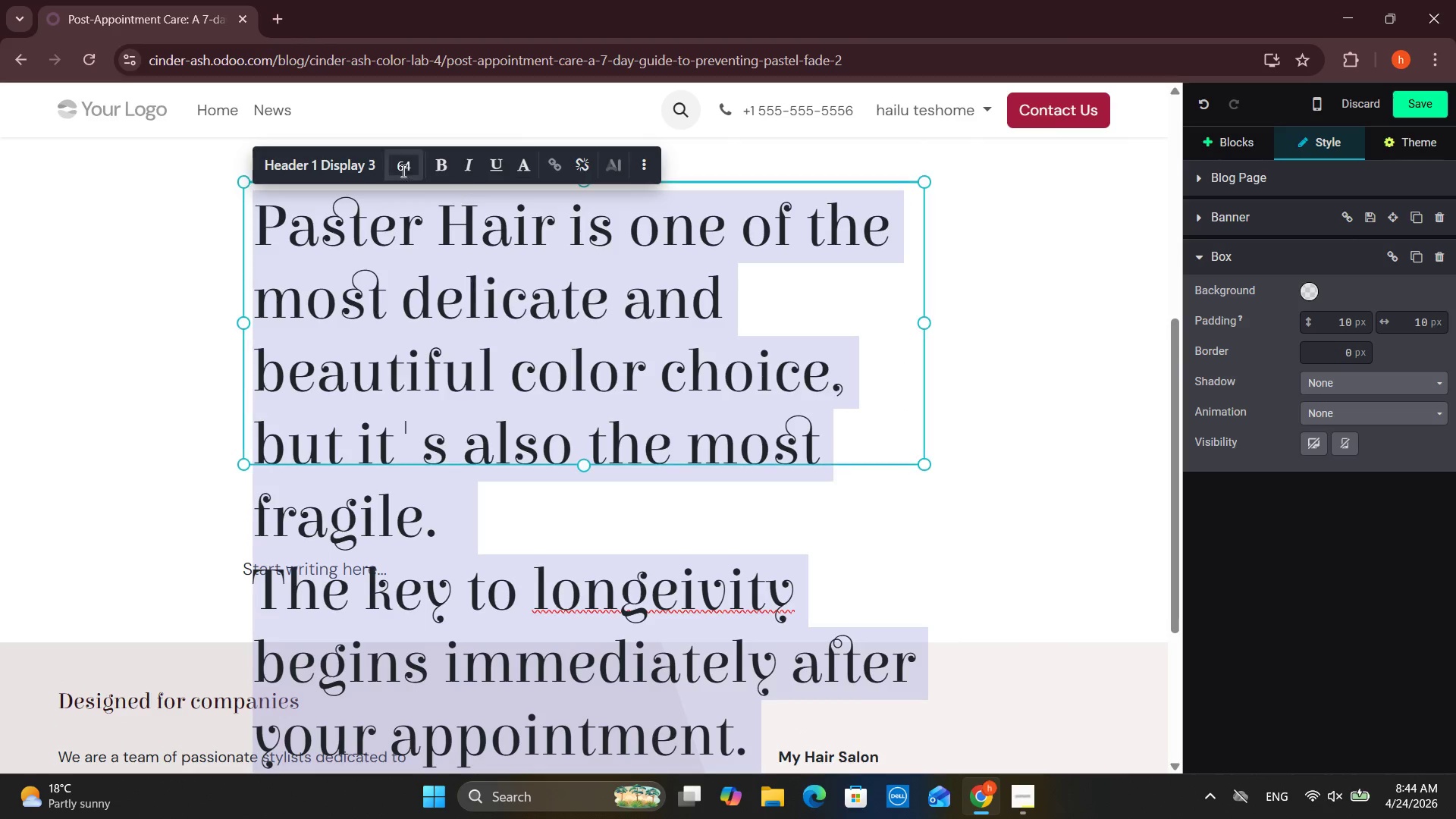 
left_click([401, 170])
 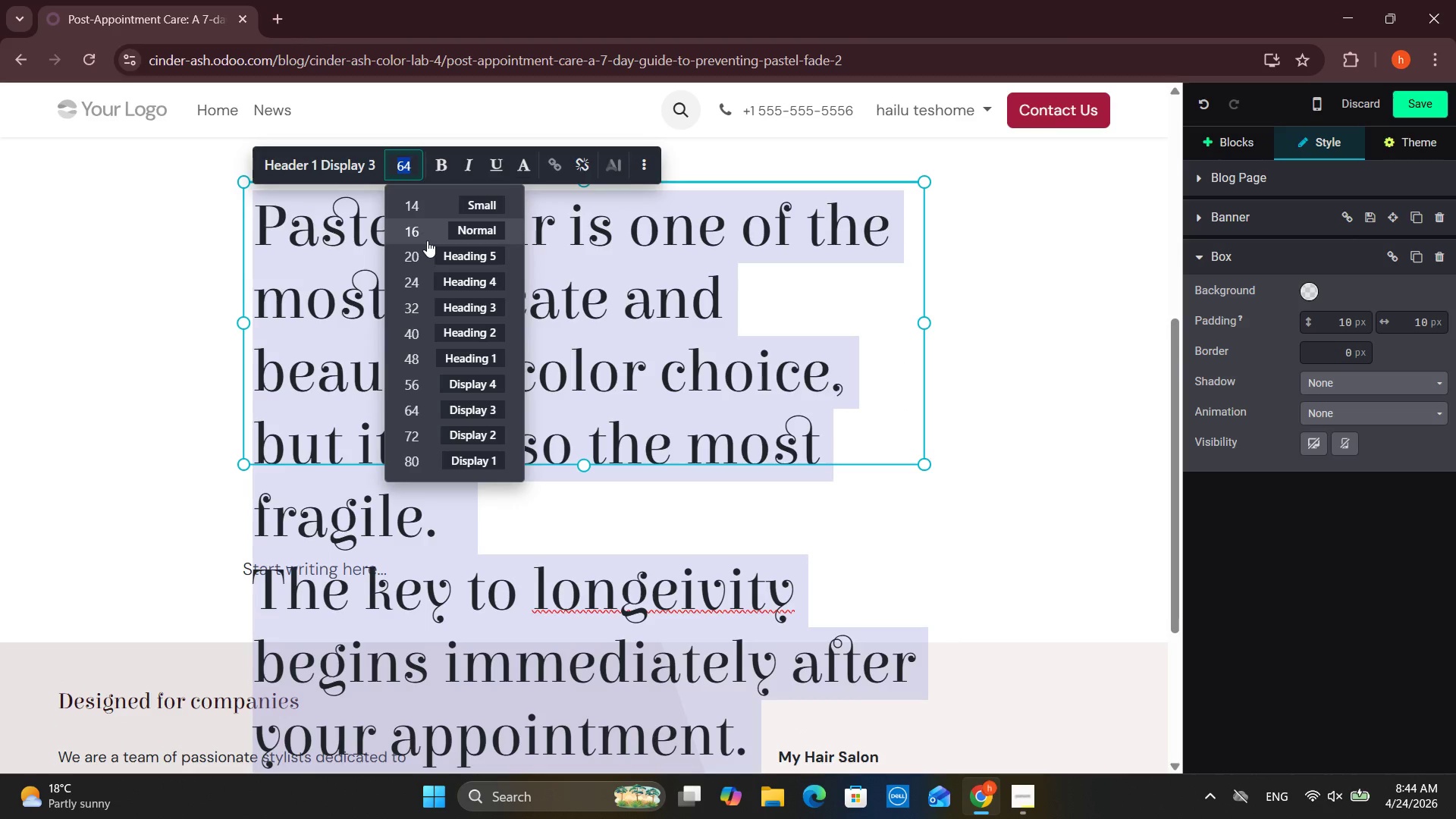 
left_click([427, 240])
 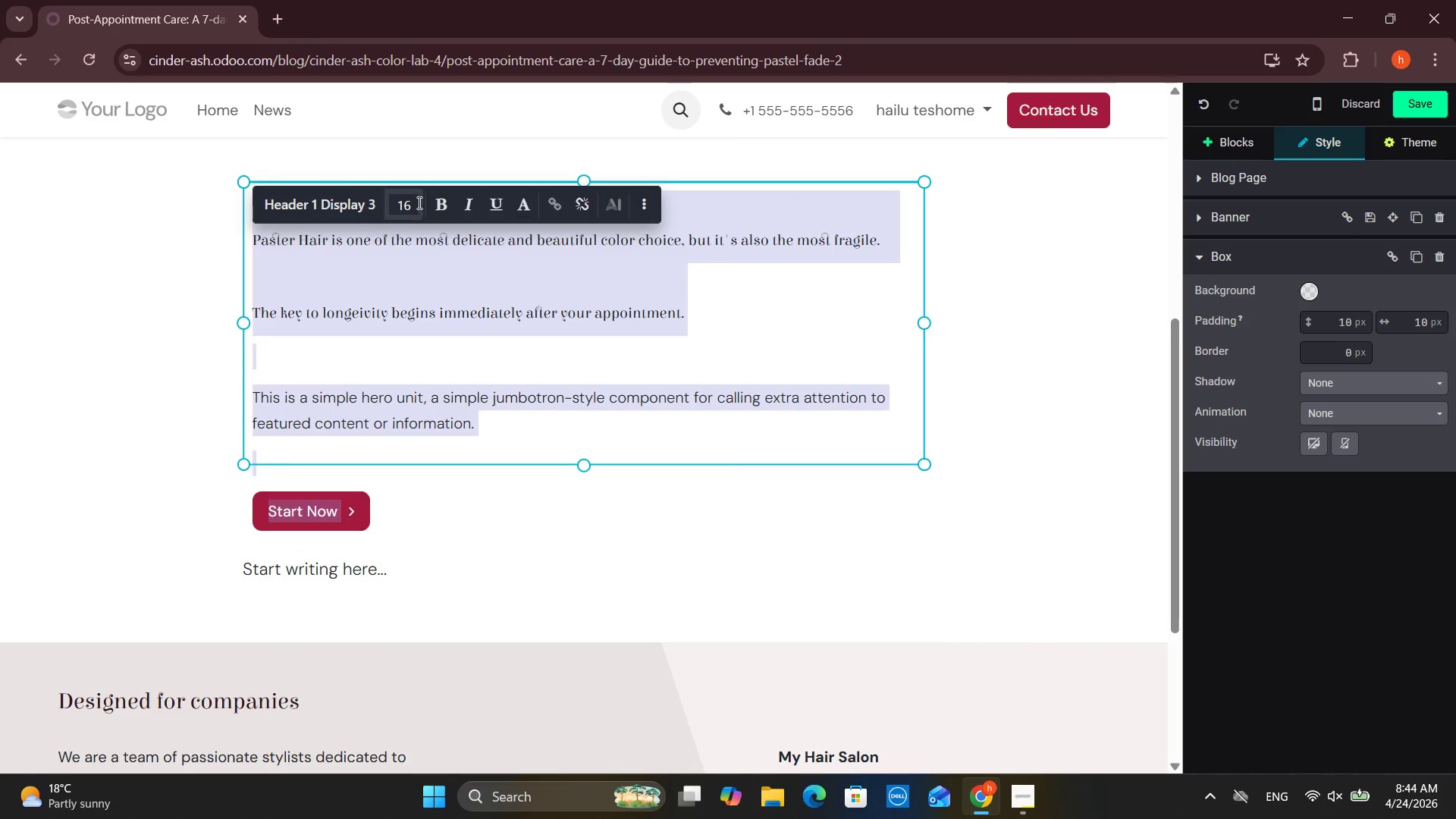 
left_click([415, 202])
 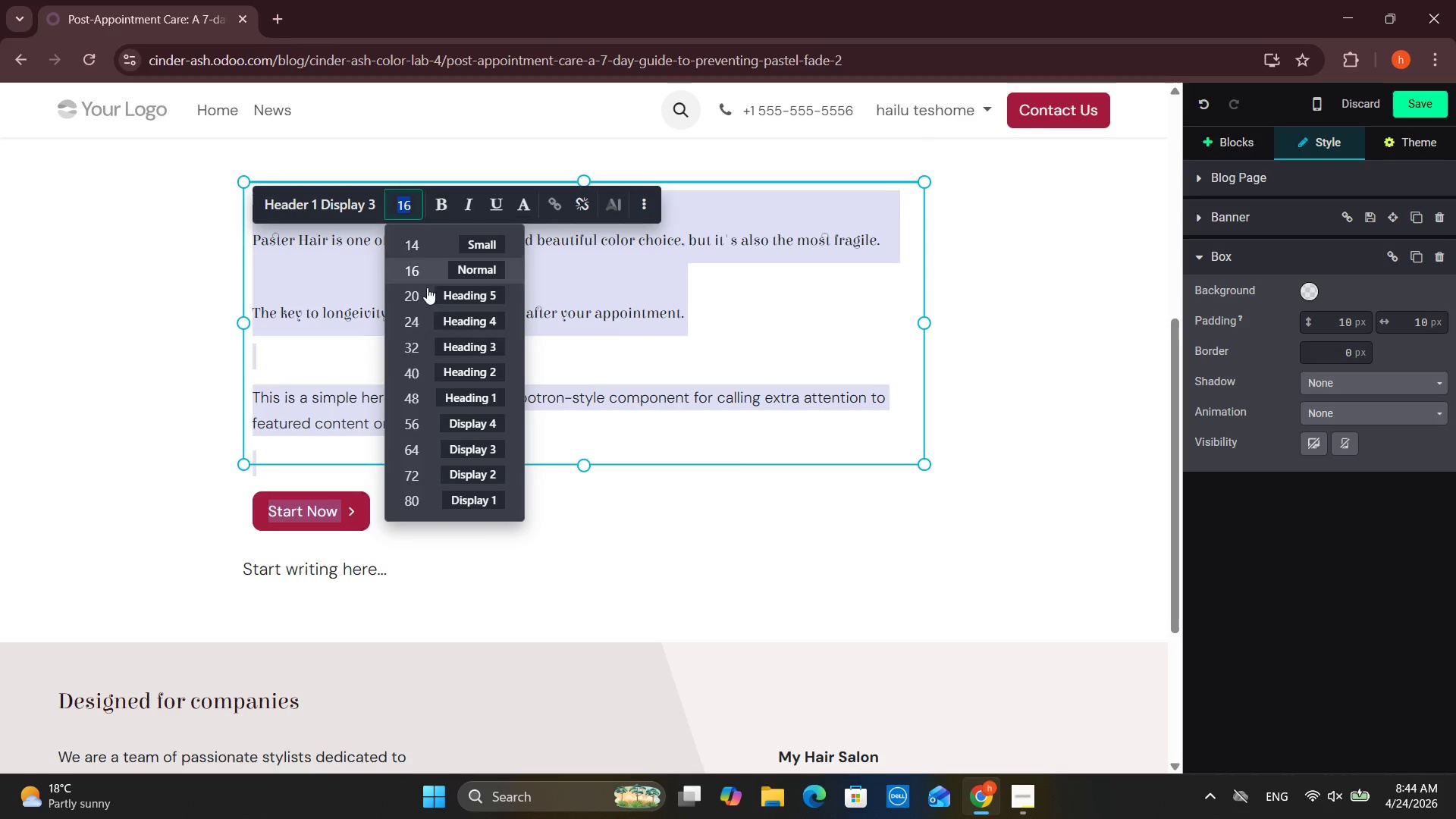 
left_click([427, 299])
 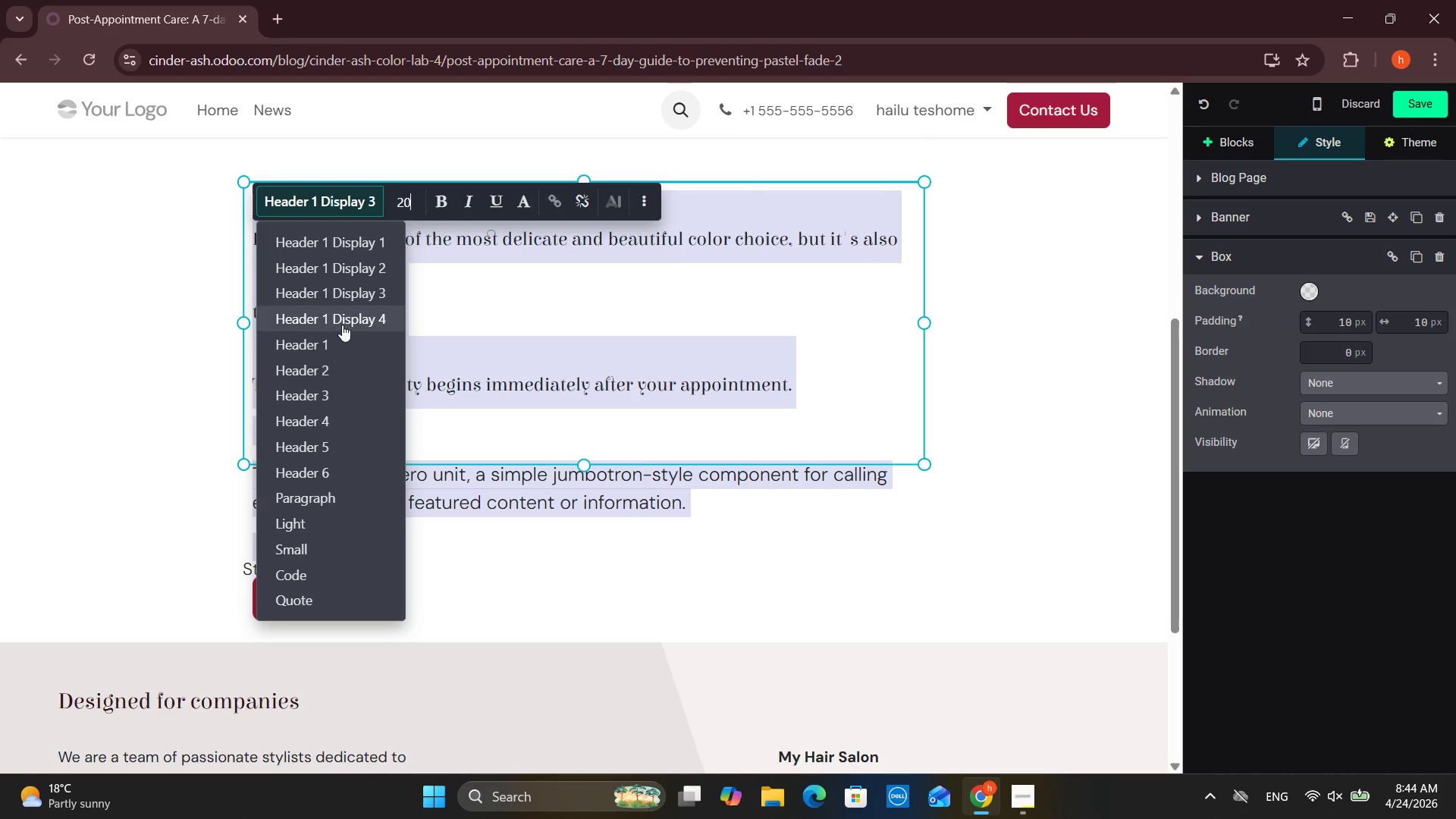 
left_click([334, 346])
 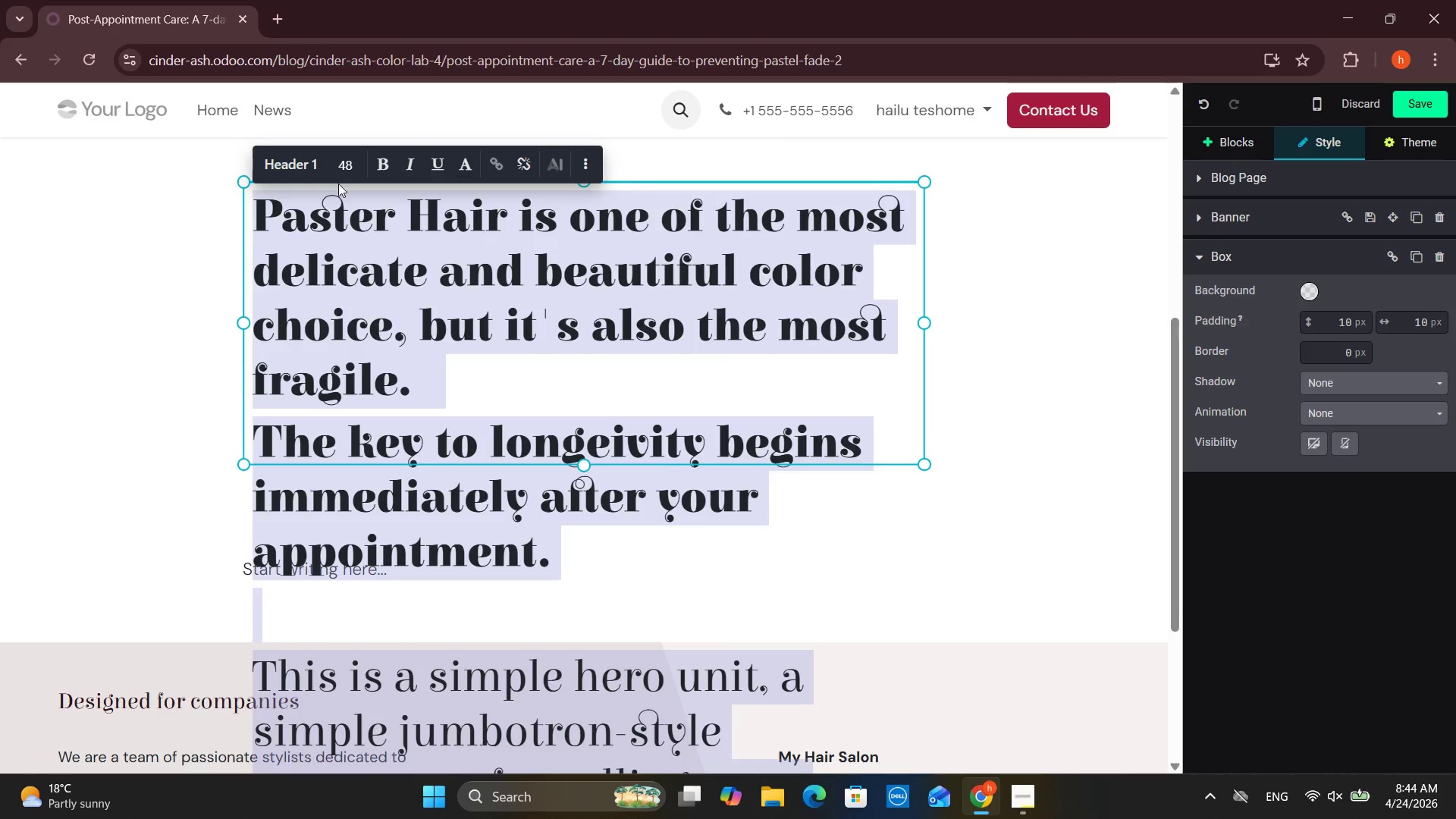 
left_click([318, 160])
 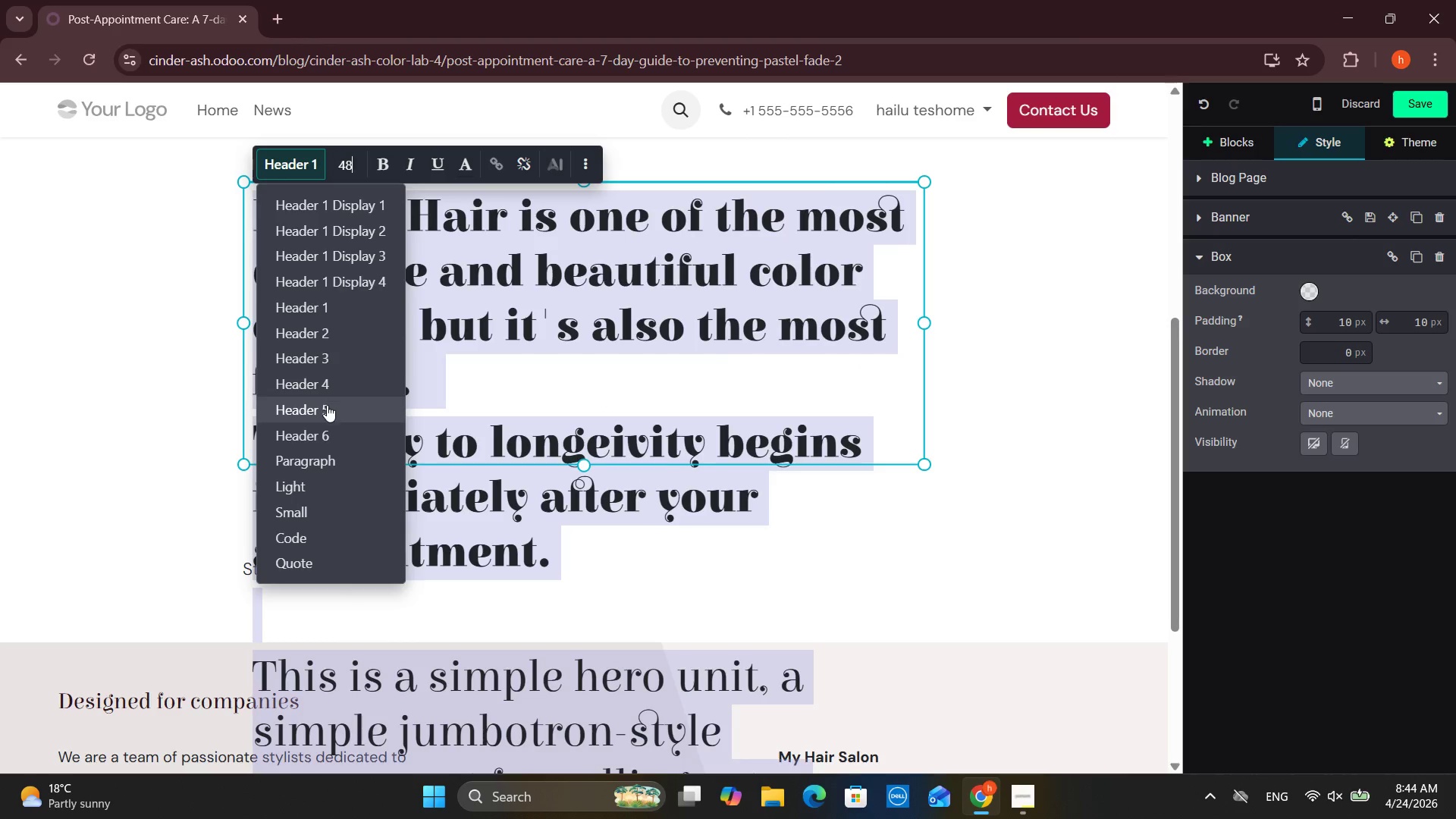 
left_click([320, 441])
 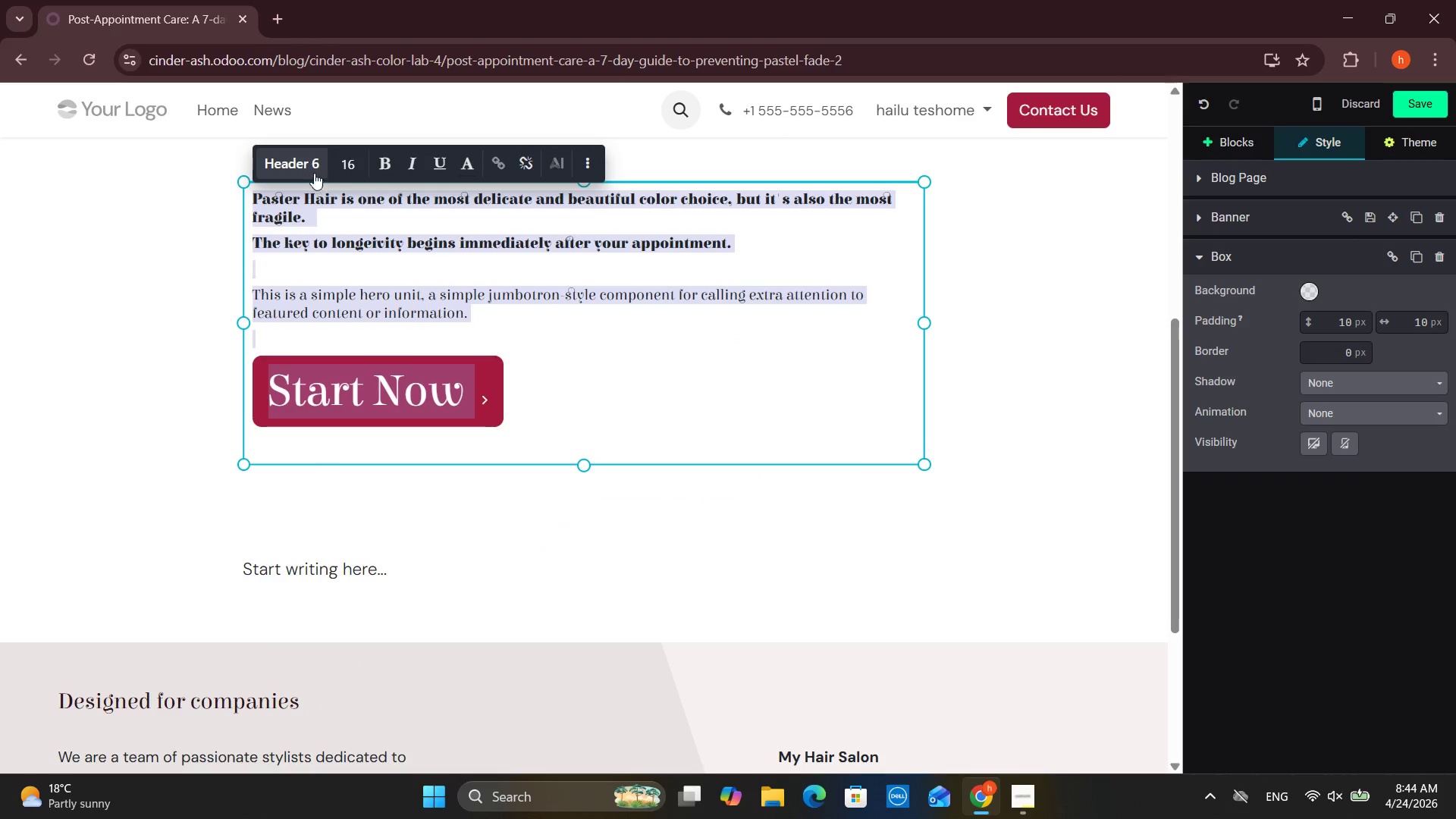 
left_click([313, 161])
 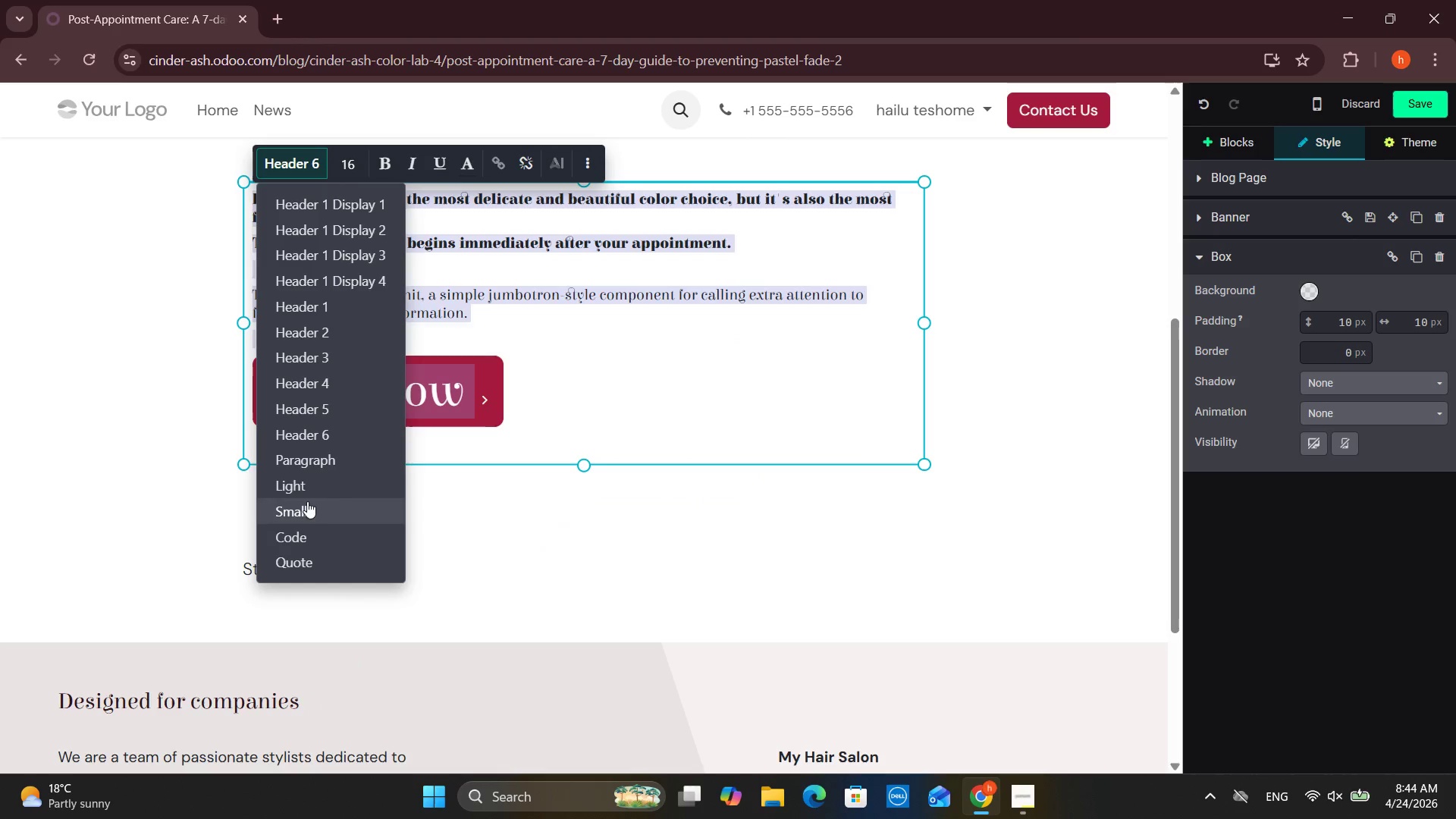 
left_click([307, 499])
 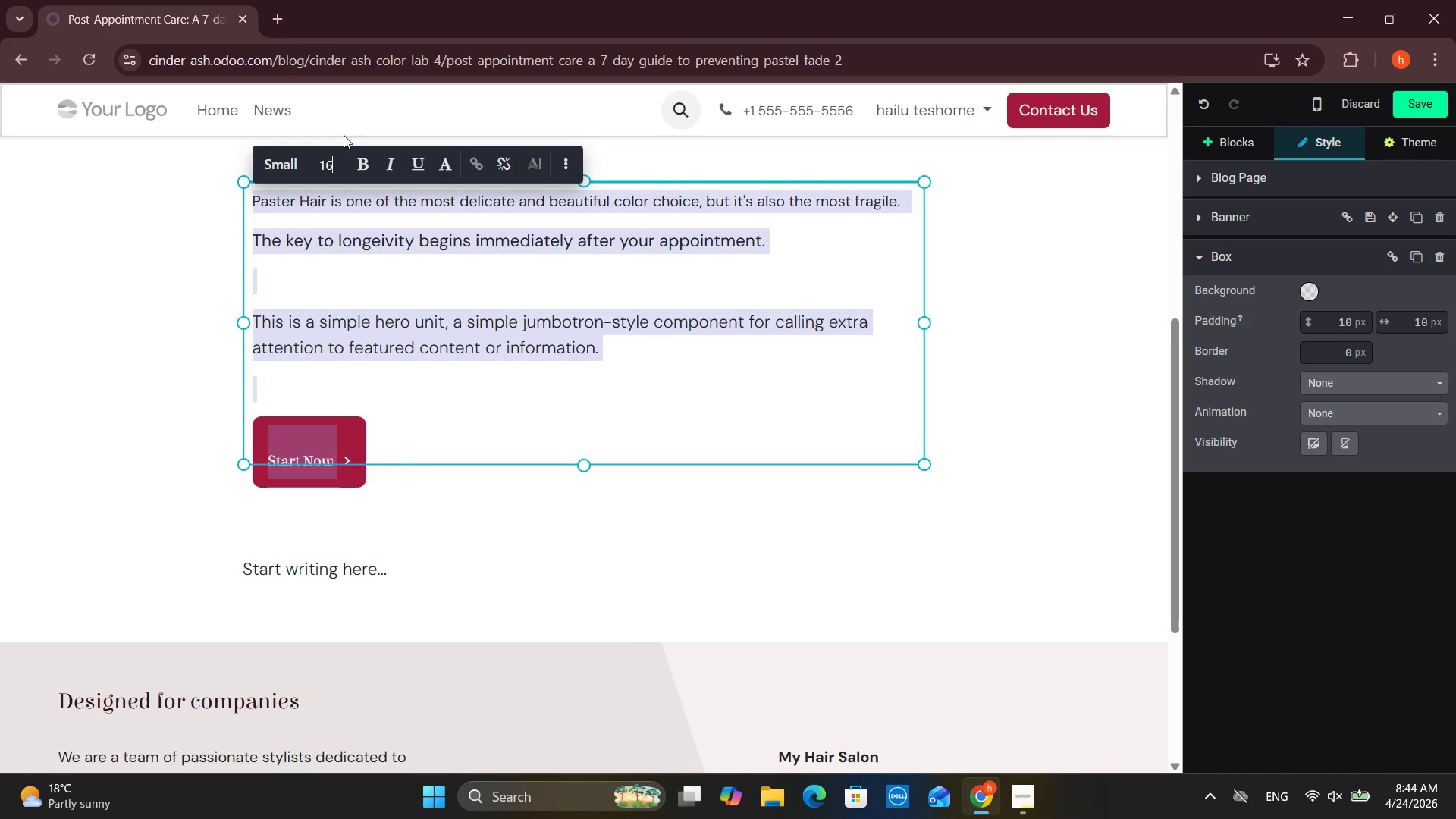 
left_click([272, 146])
 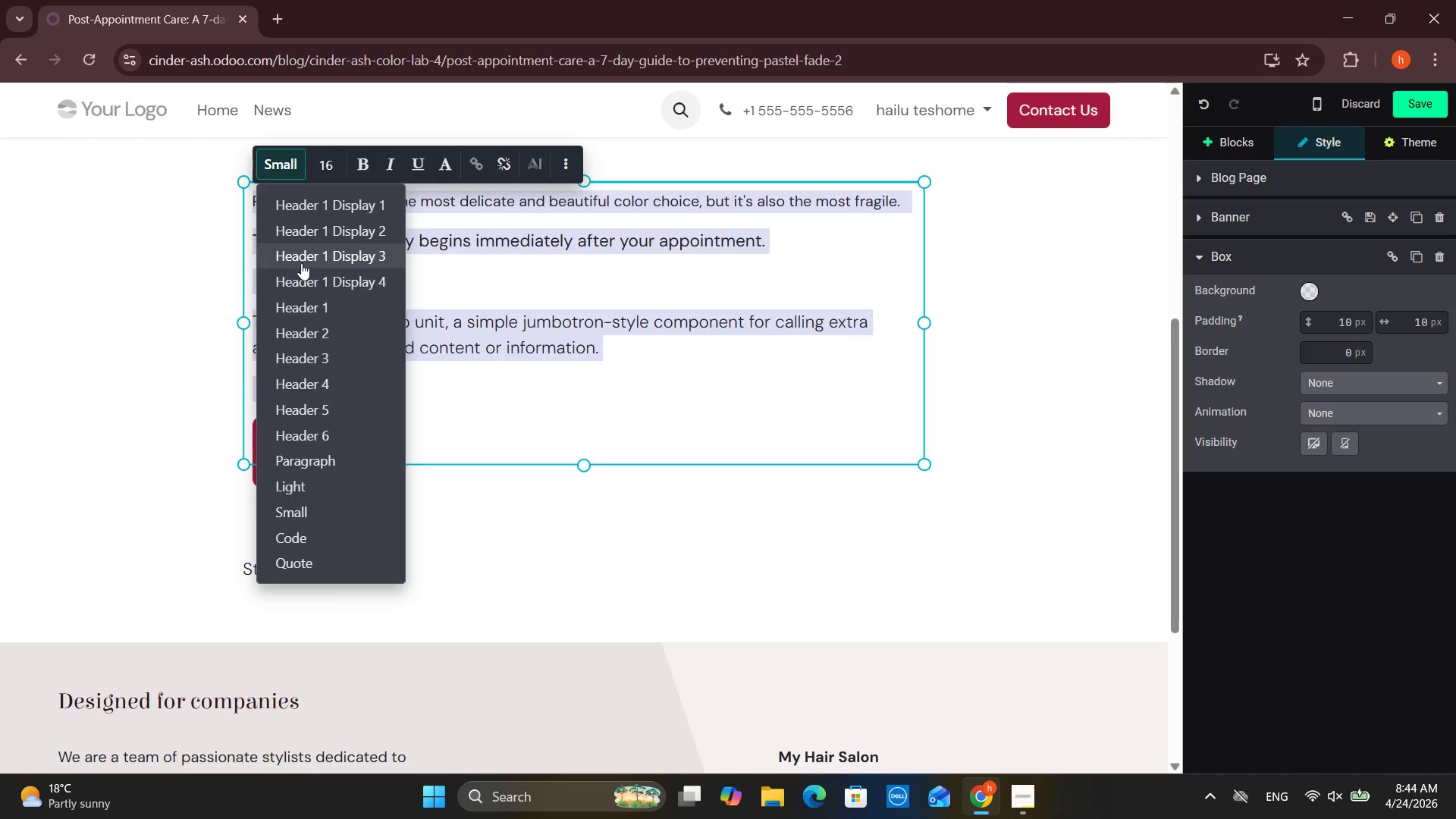 
left_click([301, 271])
 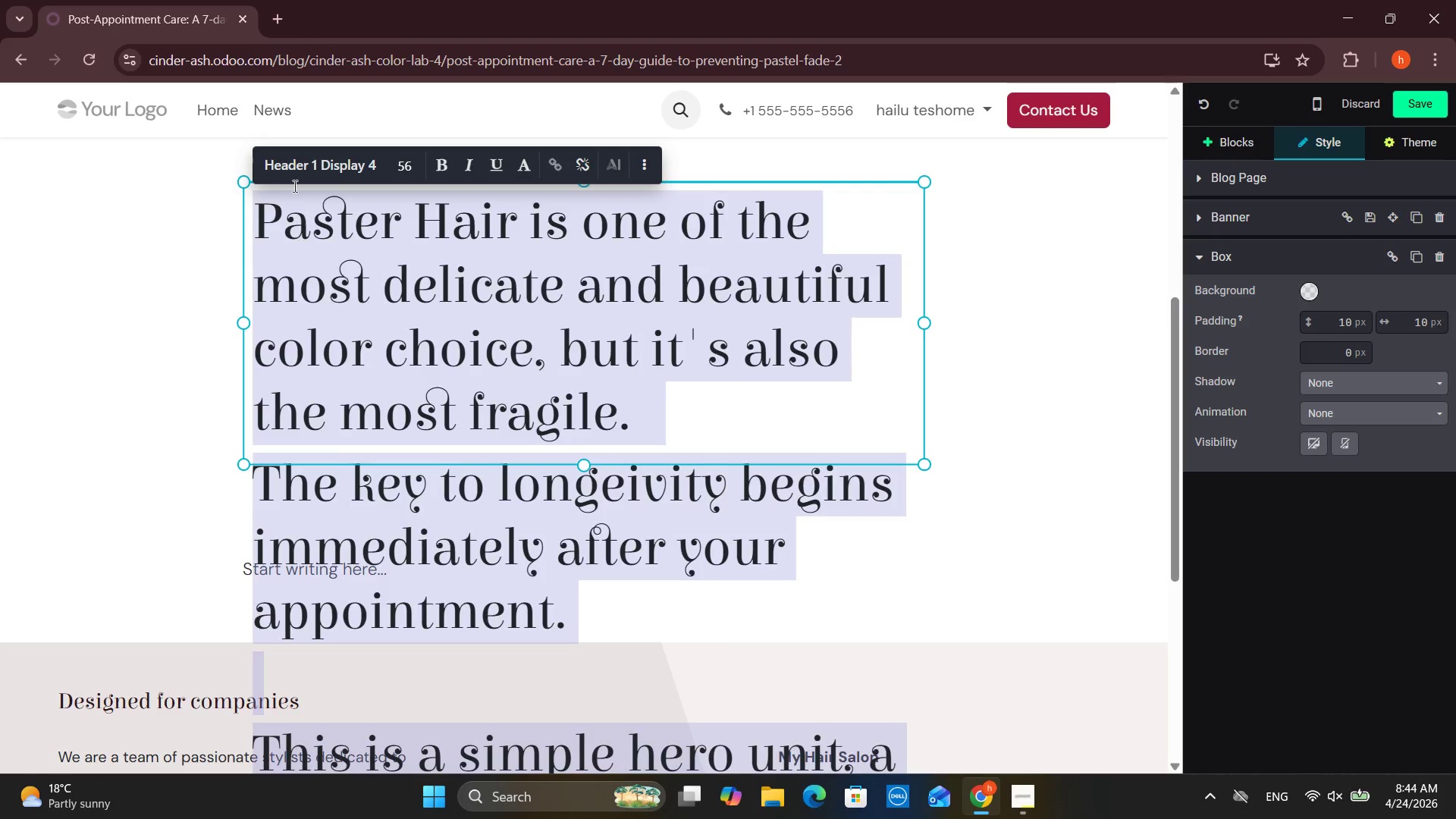 
left_click([289, 159])
 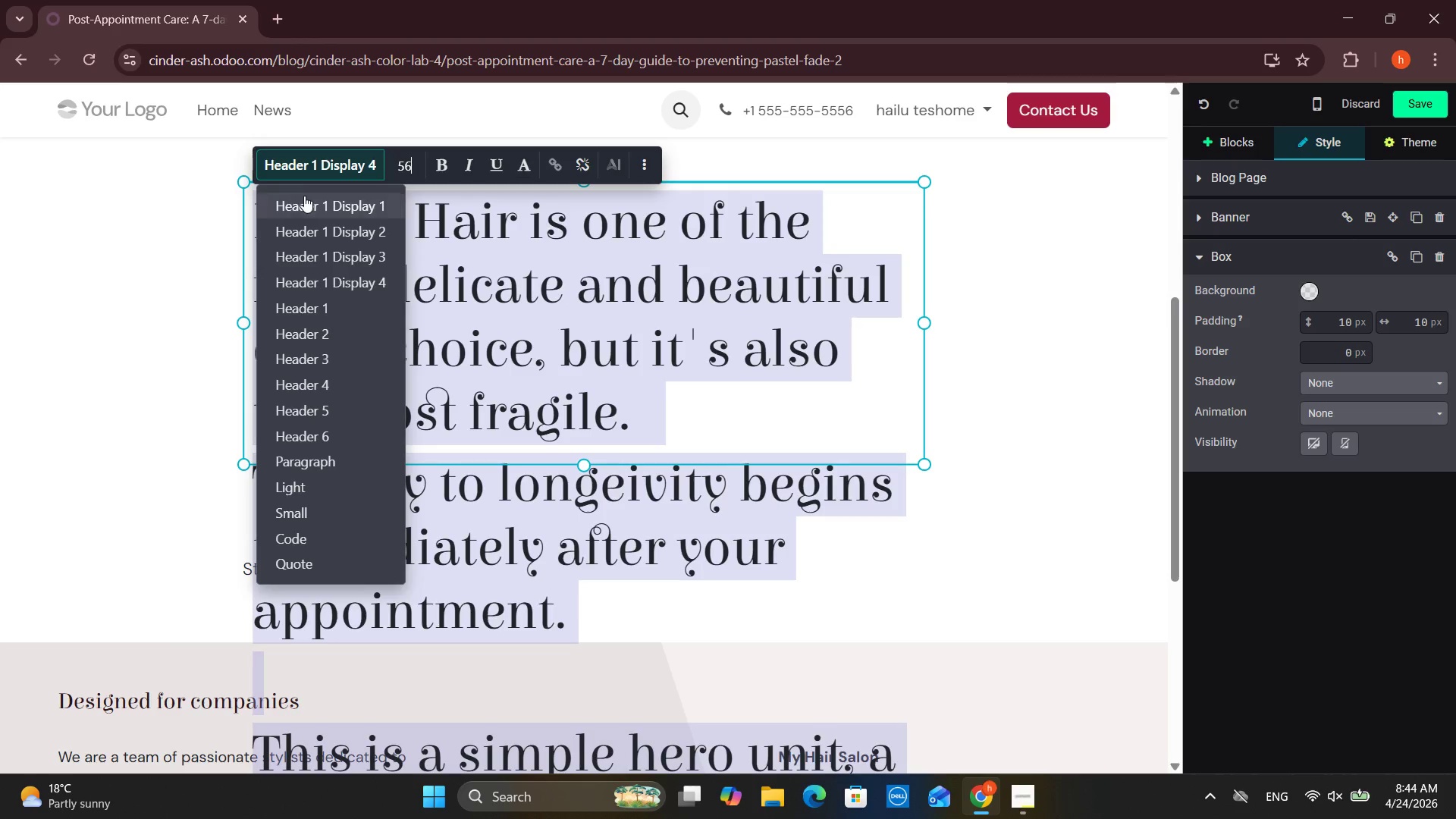 
left_click([304, 197])
 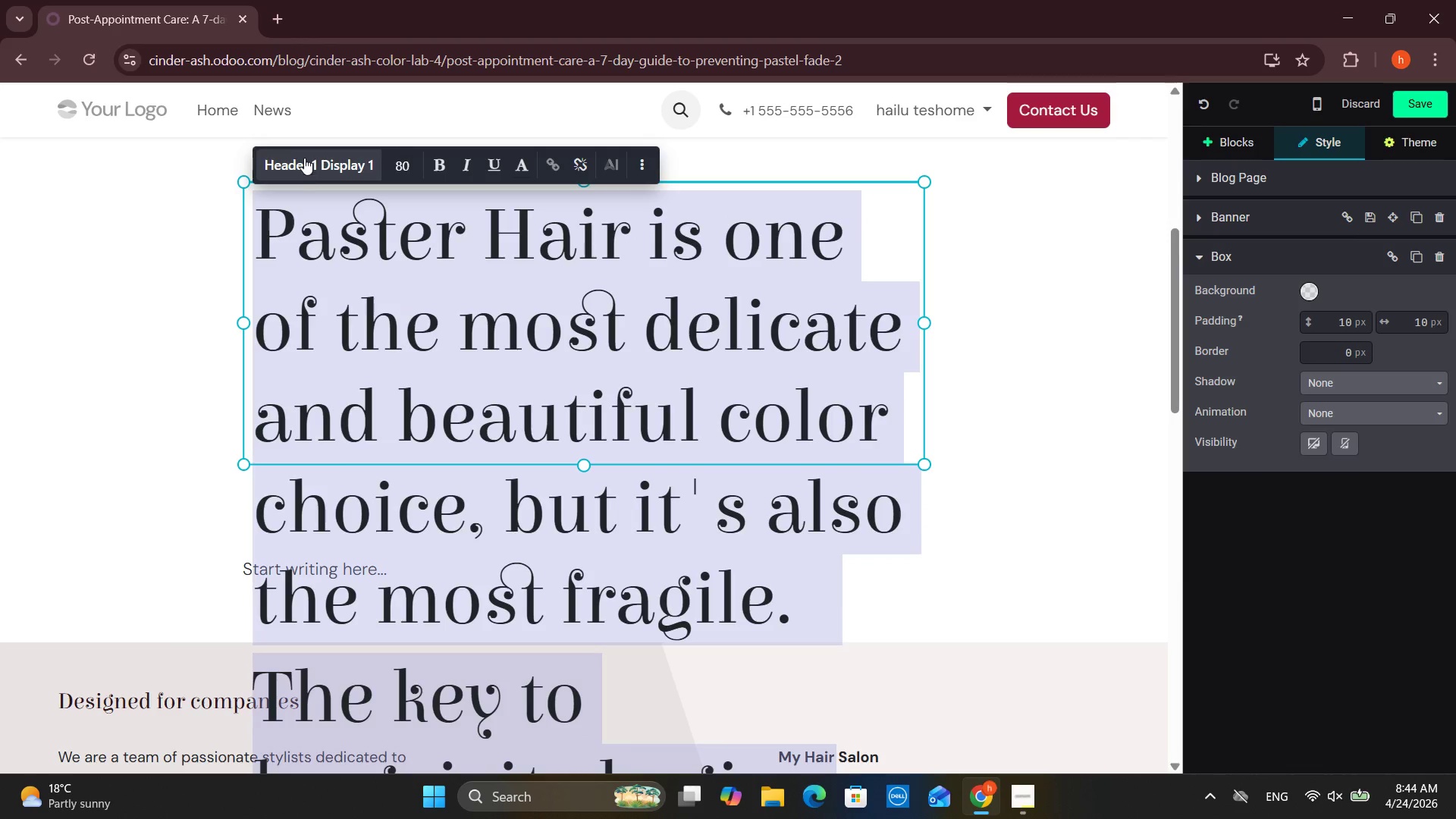 
left_click([306, 155])
 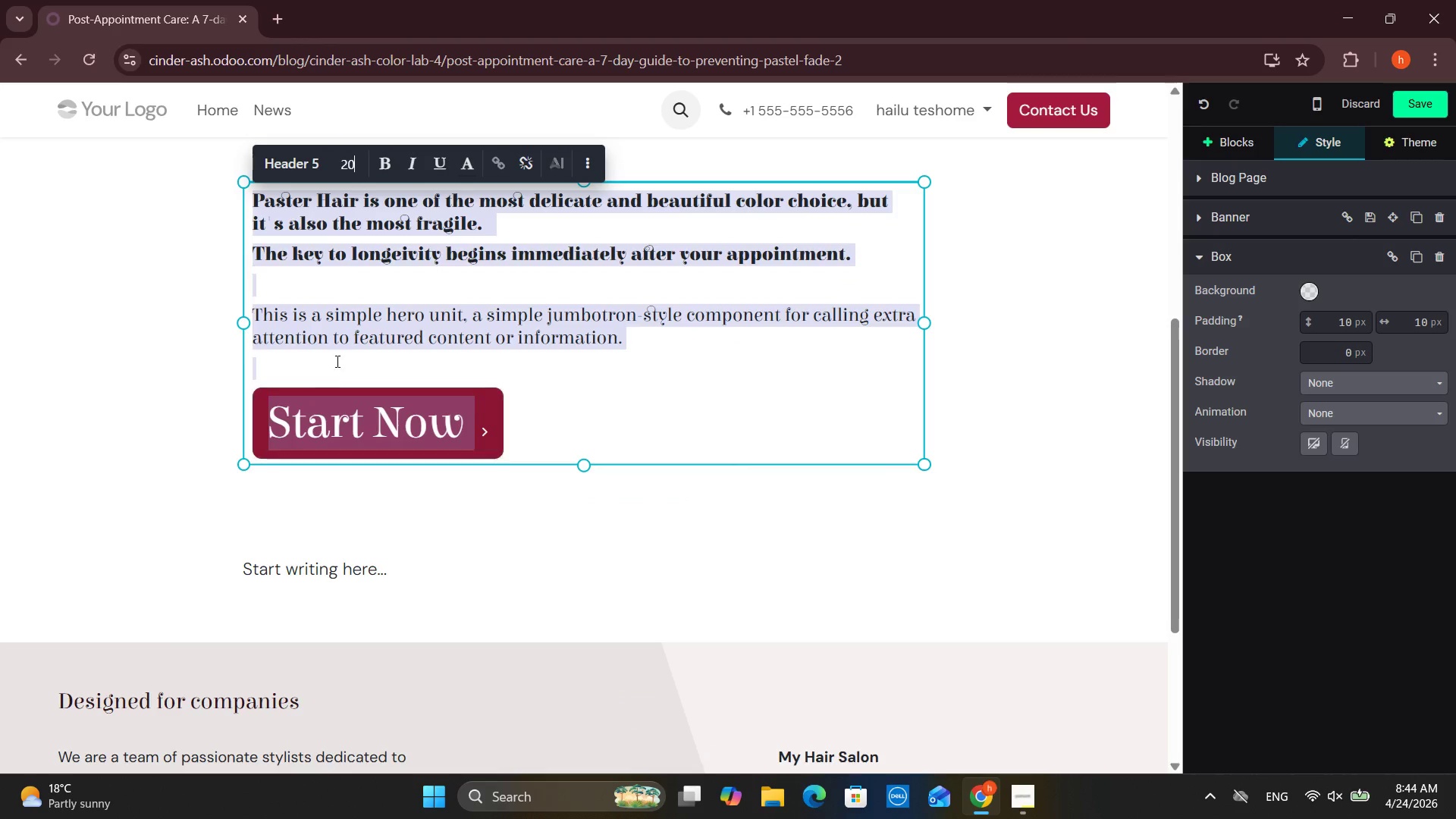 
wait(5.94)
 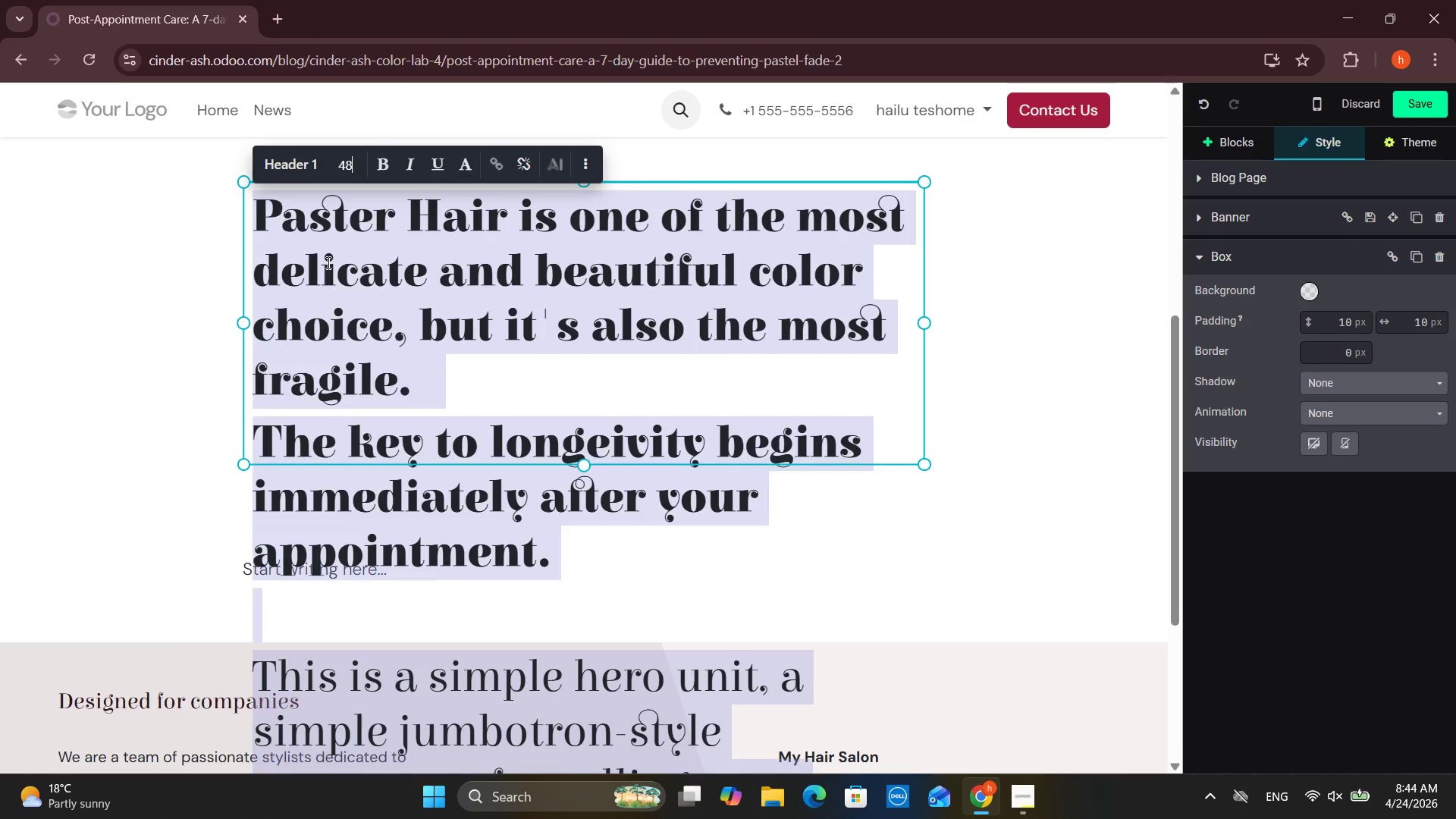 
left_click([412, 284])
 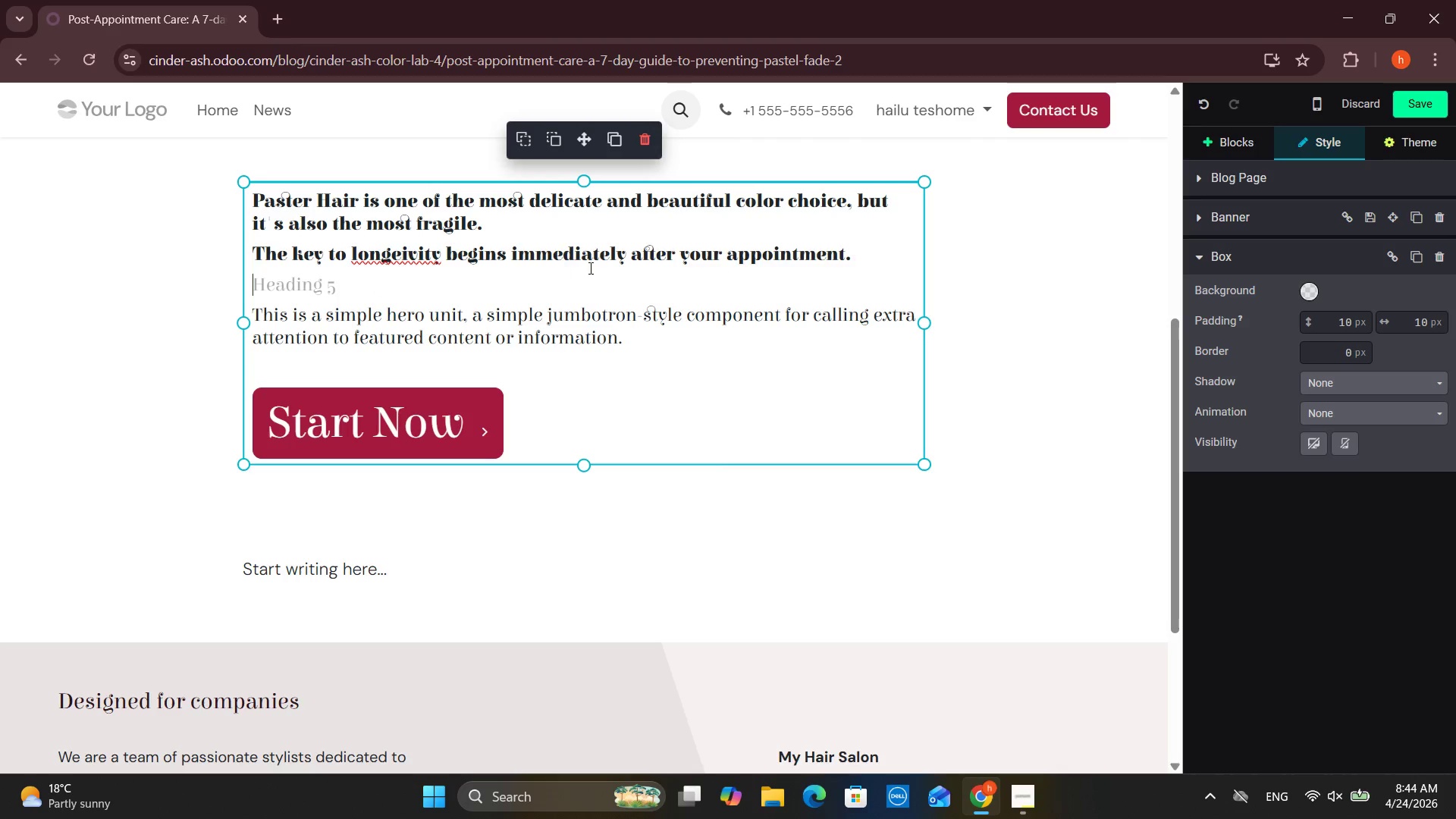 
left_click_drag(start_coordinate=[651, 333], to_coordinate=[214, 312])
 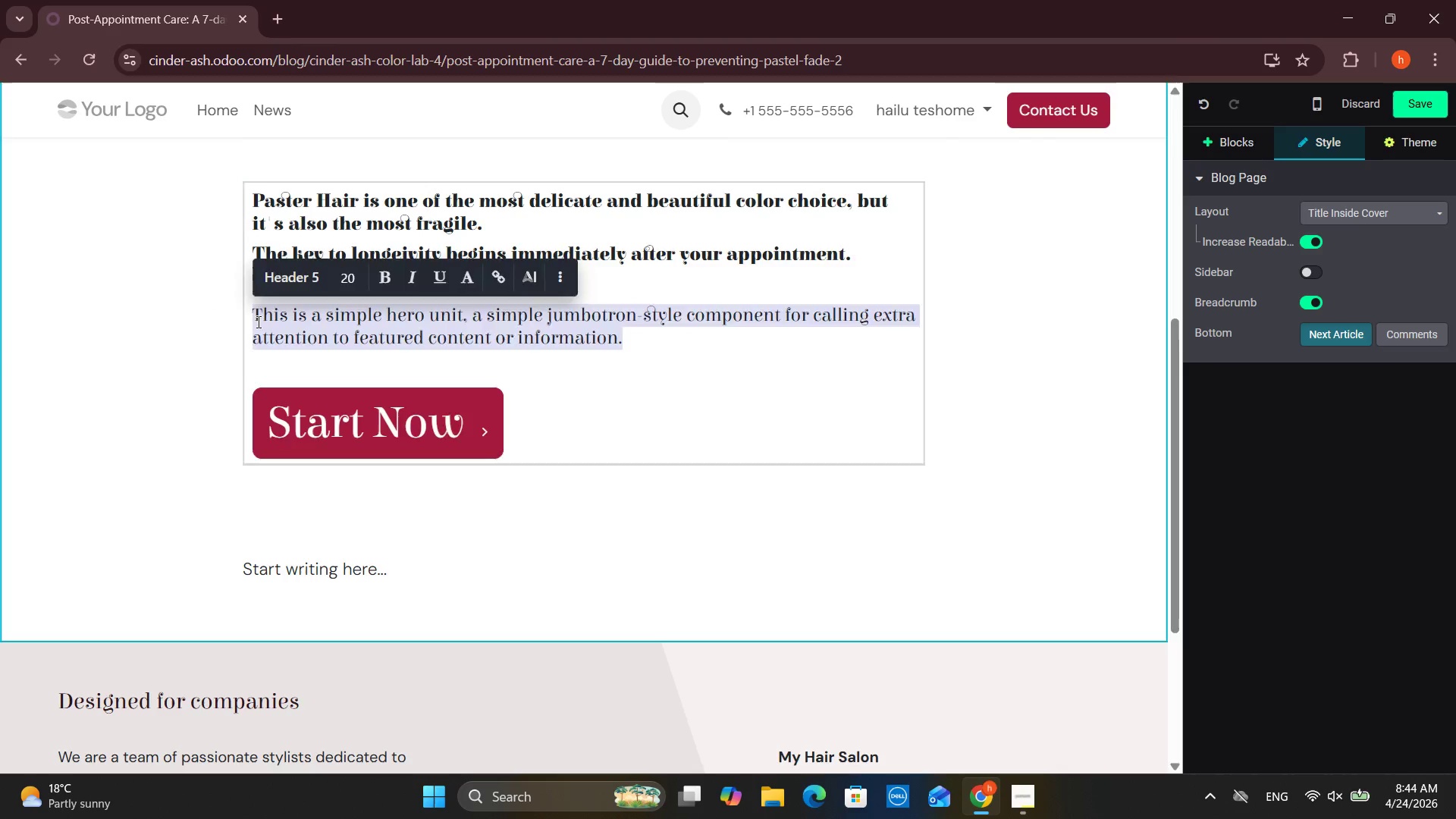 
key(Backspace)
 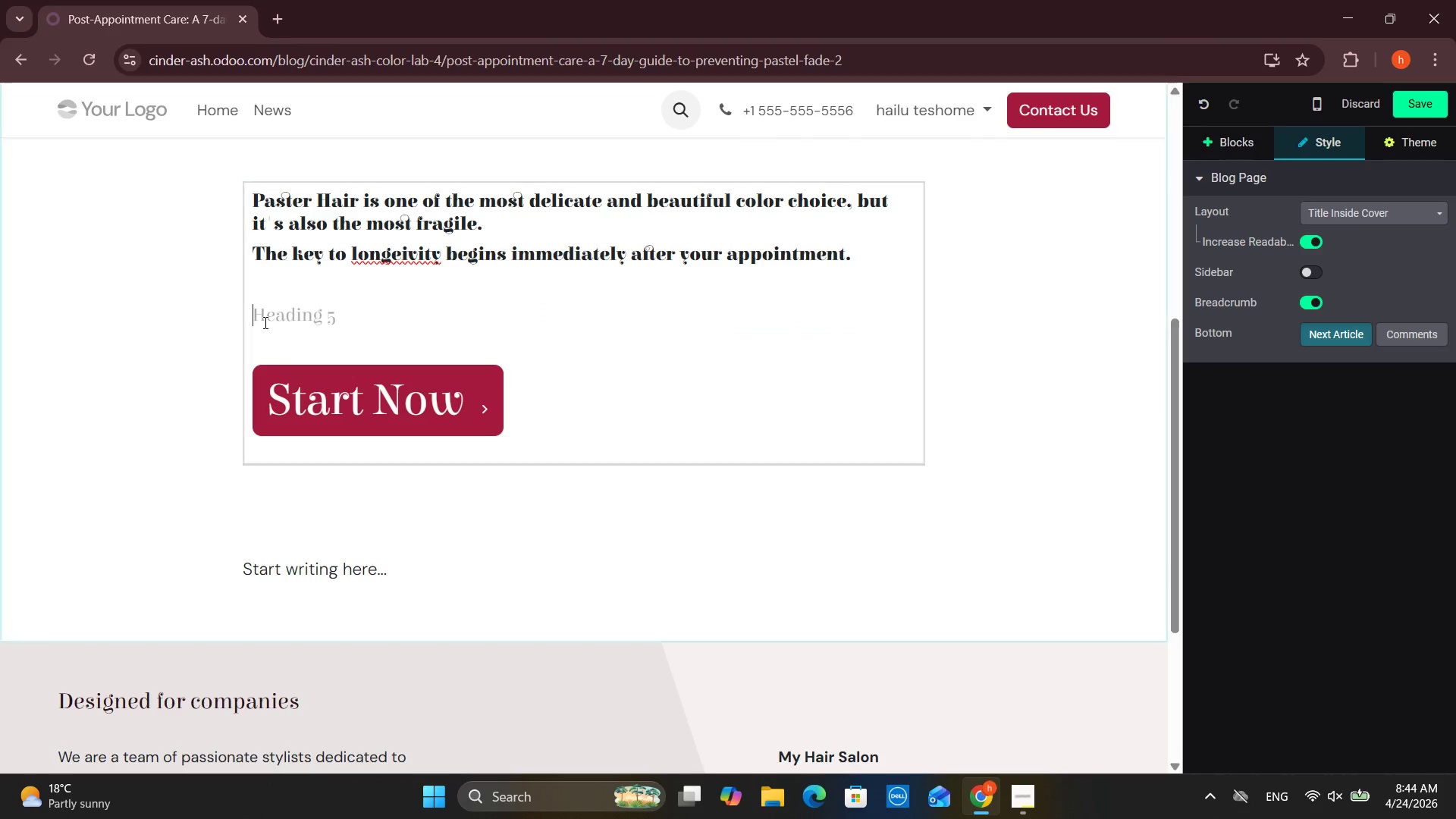 
key(Control+A)
 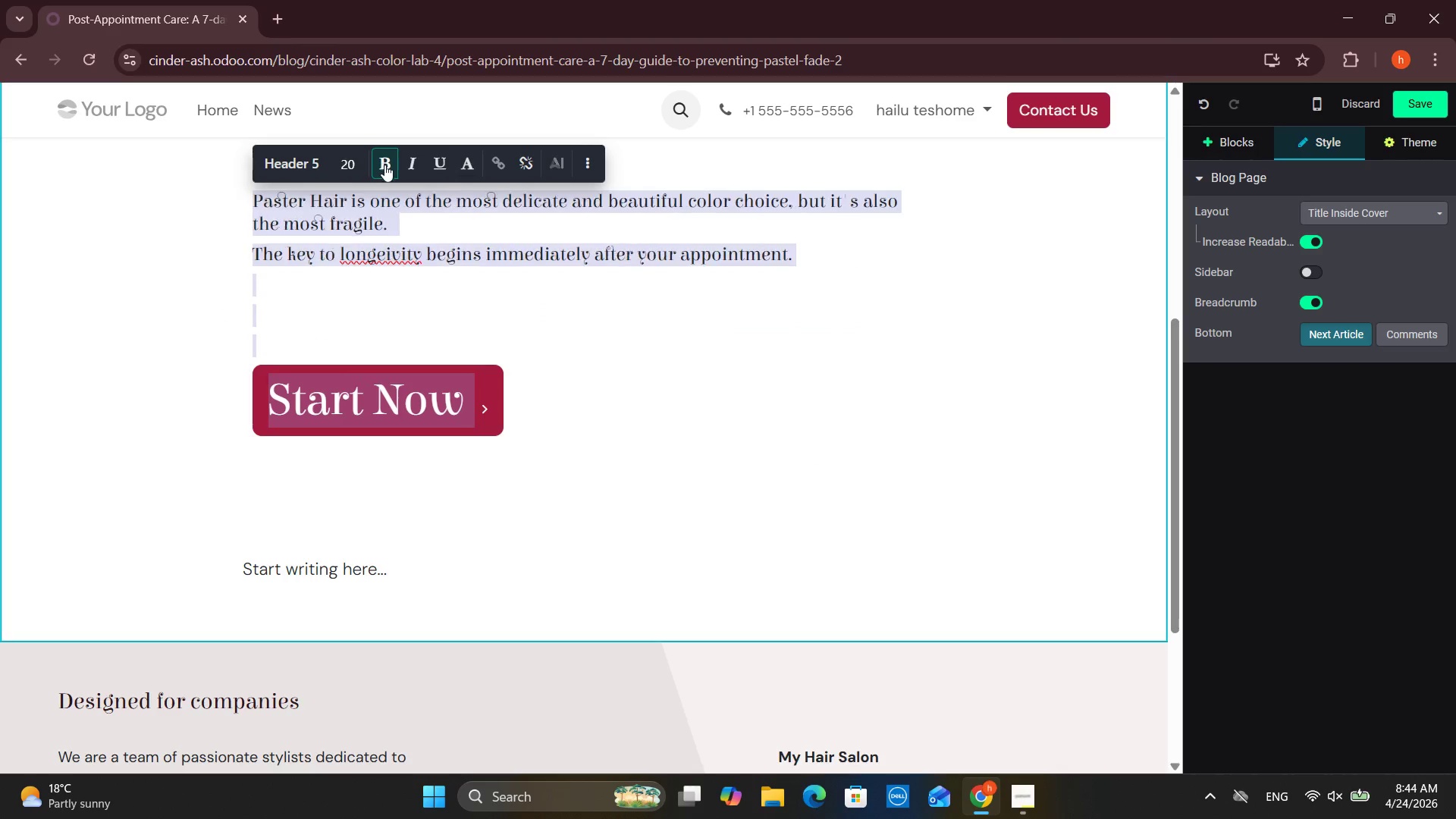 
left_click([468, 289])
 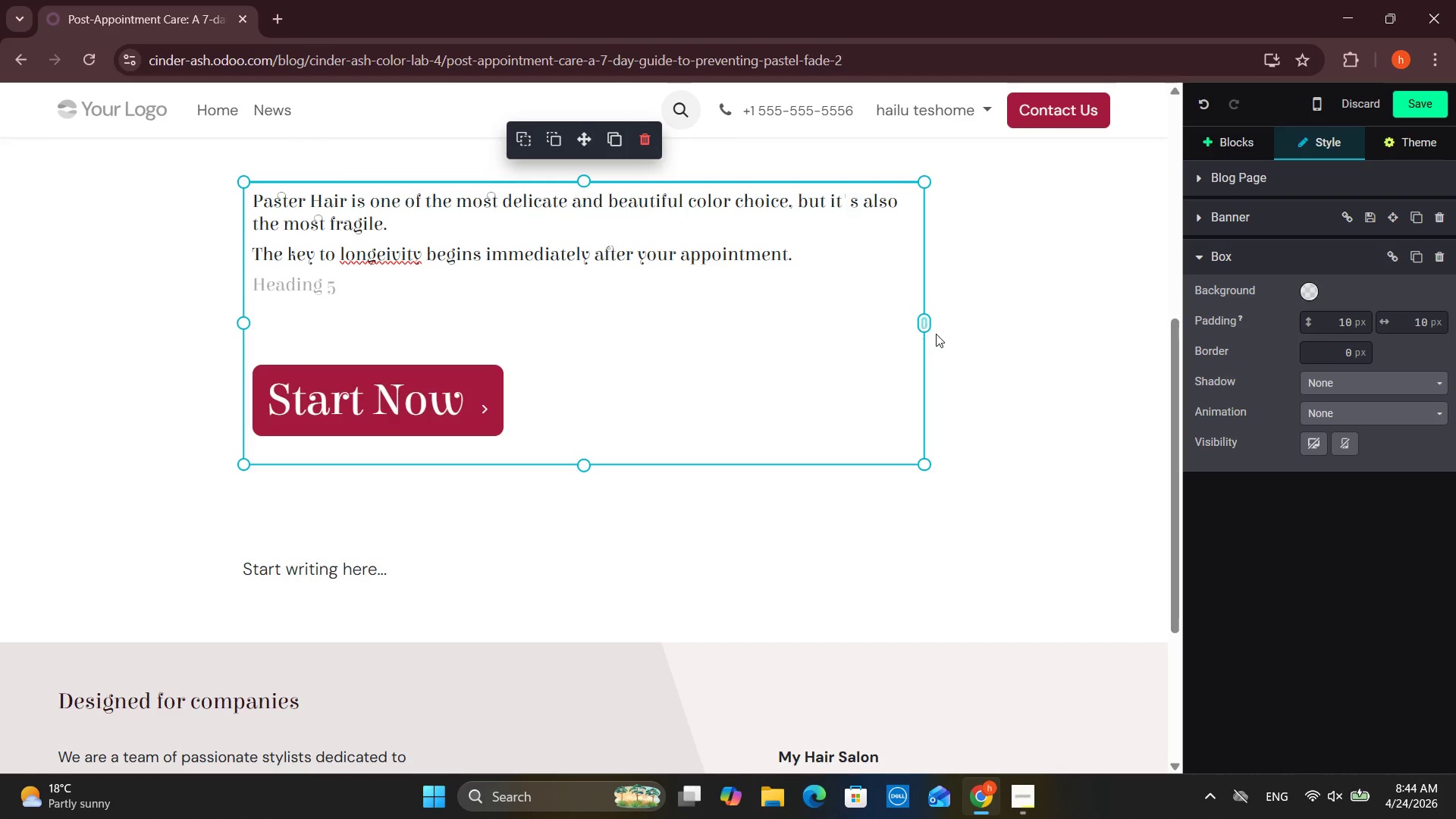 
left_click_drag(start_coordinate=[929, 317], to_coordinate=[503, 435])
 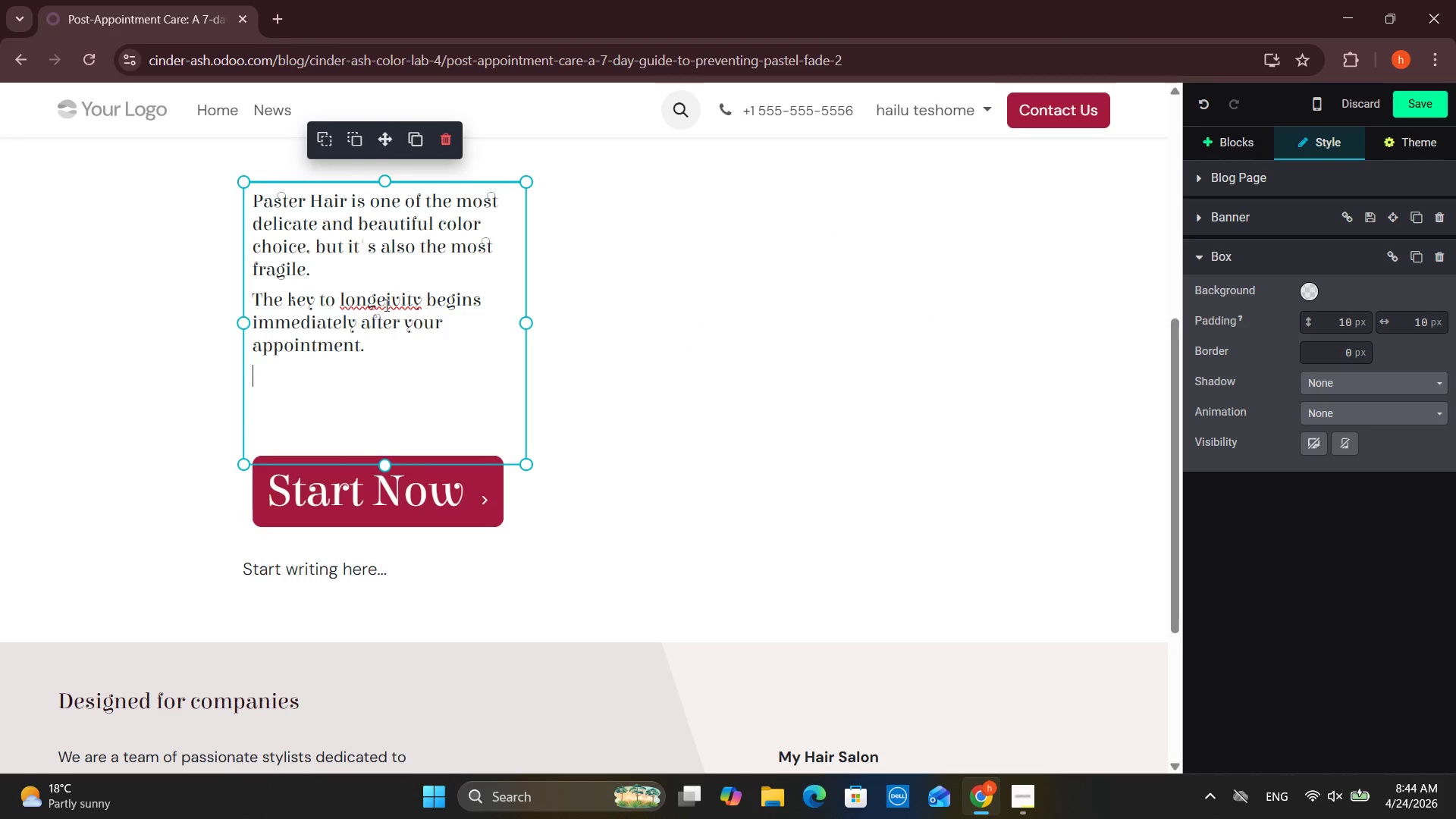 
left_click([388, 303])
 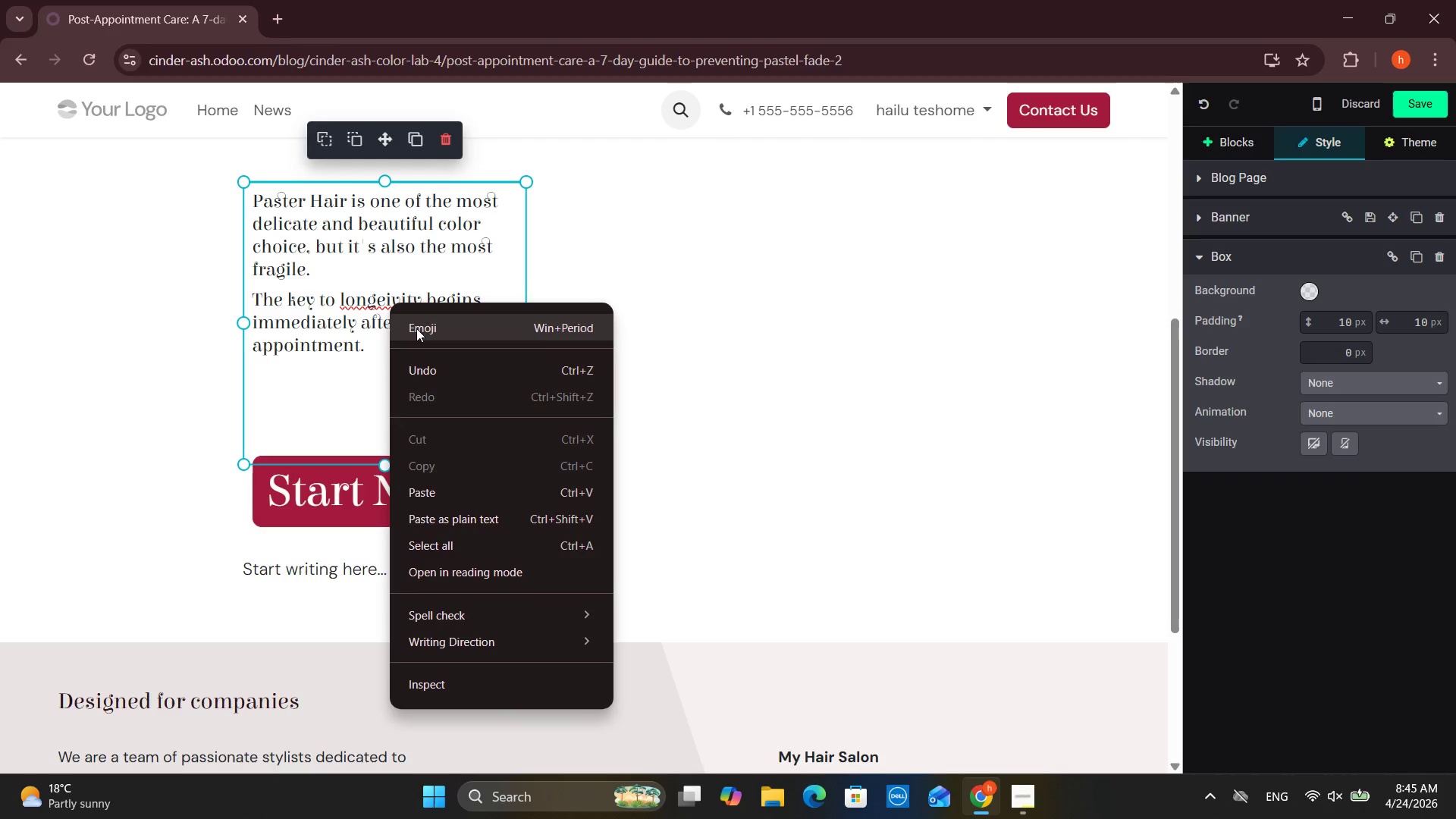 
left_click([352, 303])
 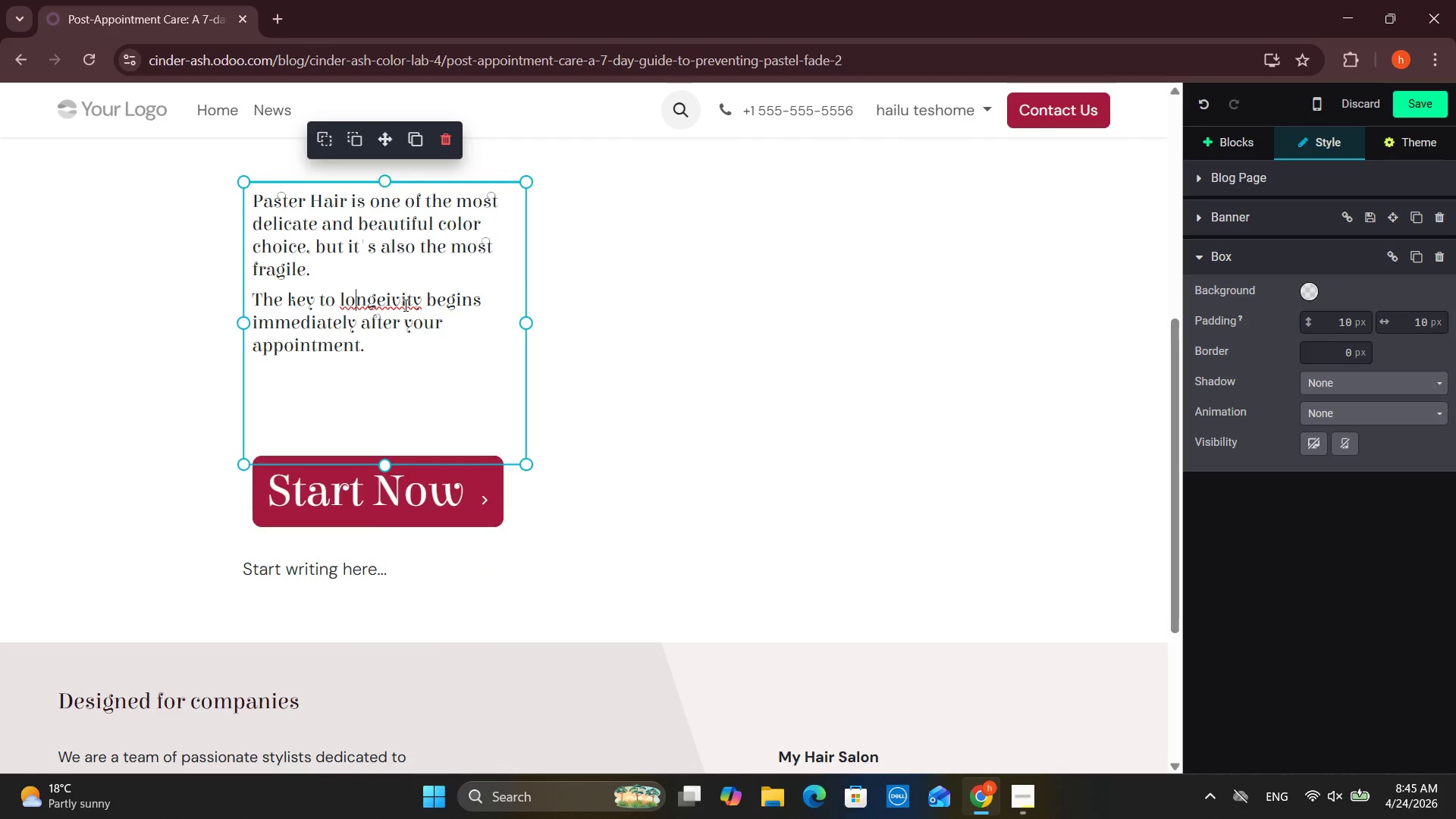 
double_click([405, 304])
 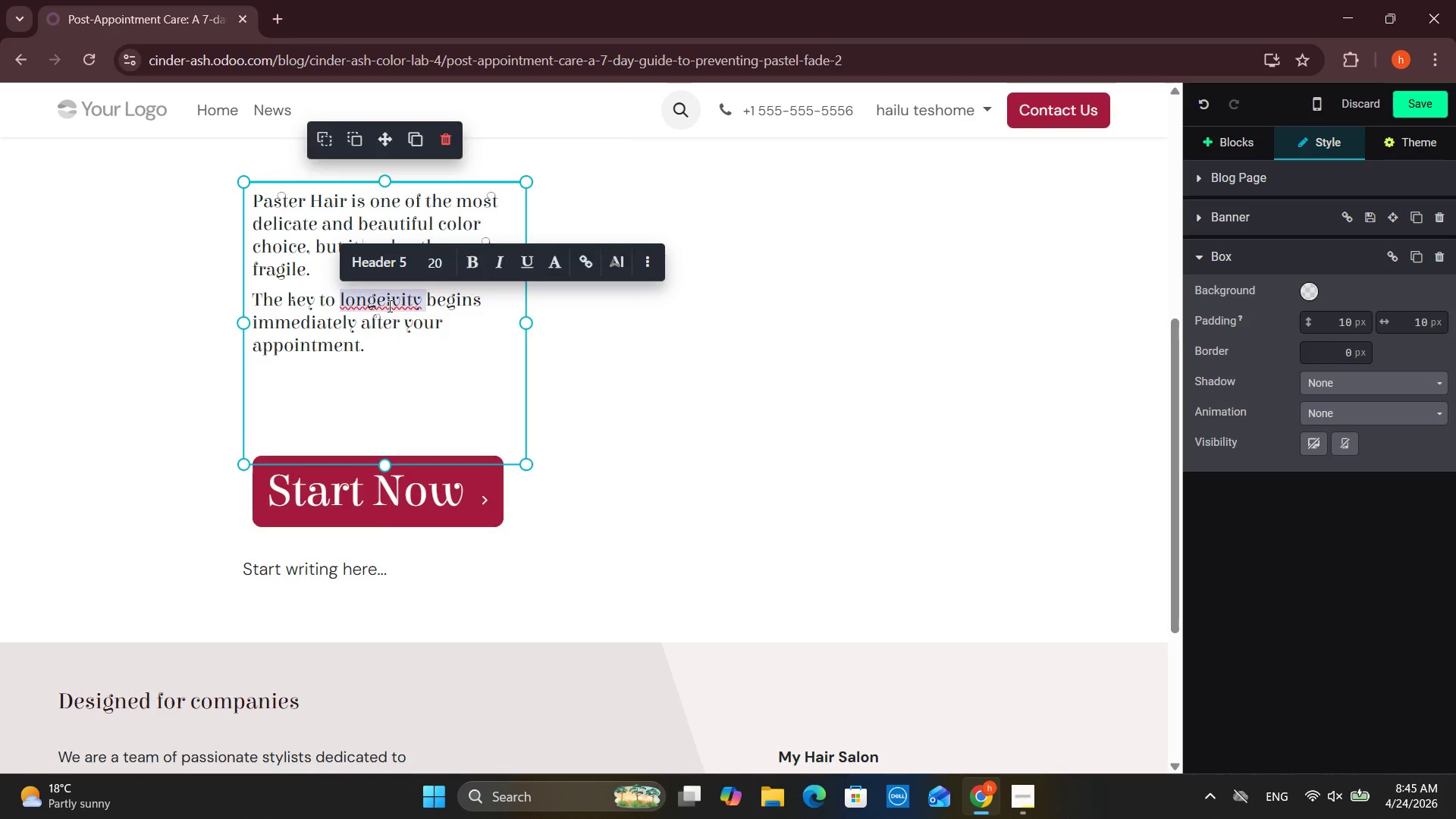 
left_click([381, 306])
 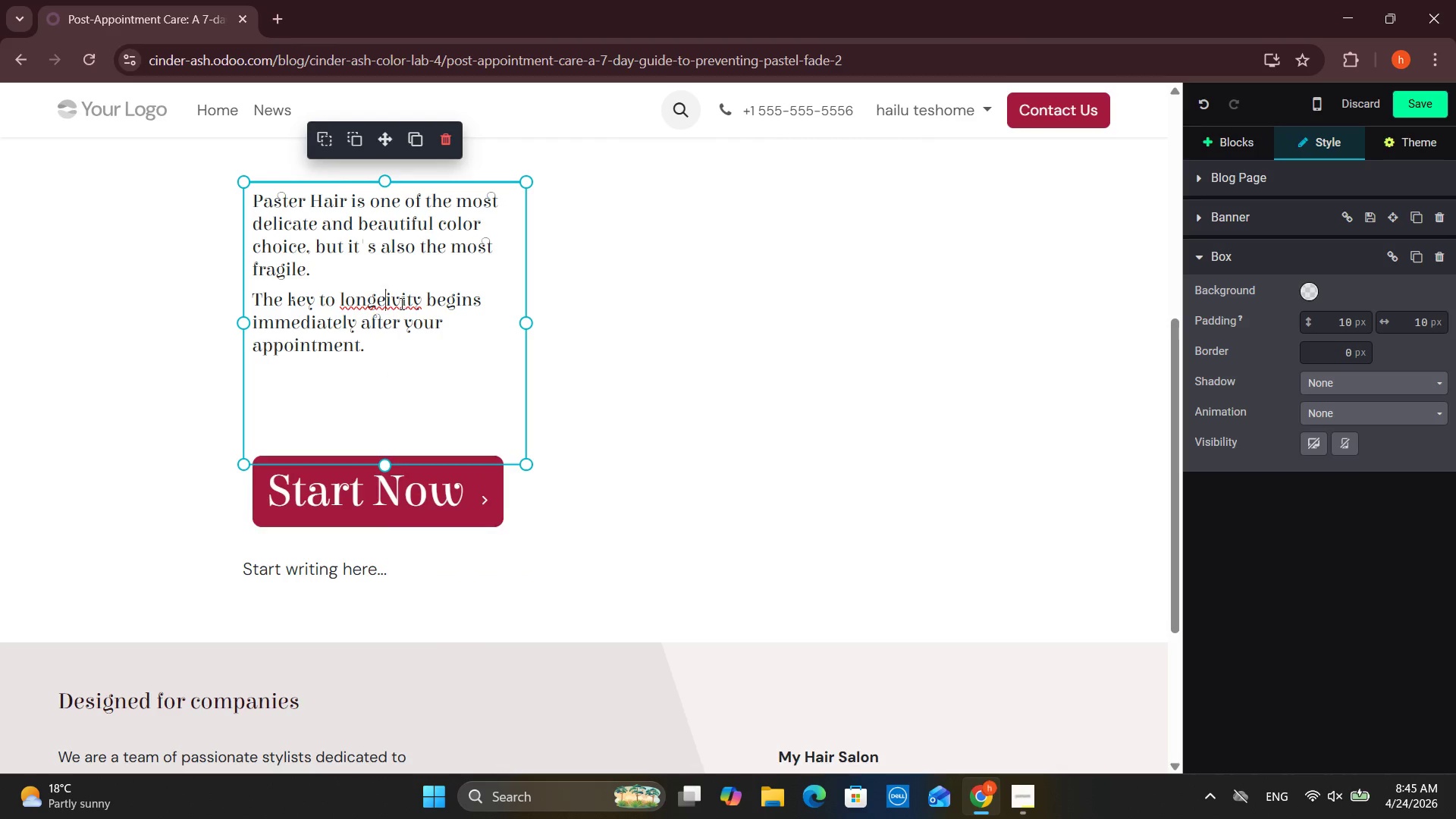 
wait(5.91)
 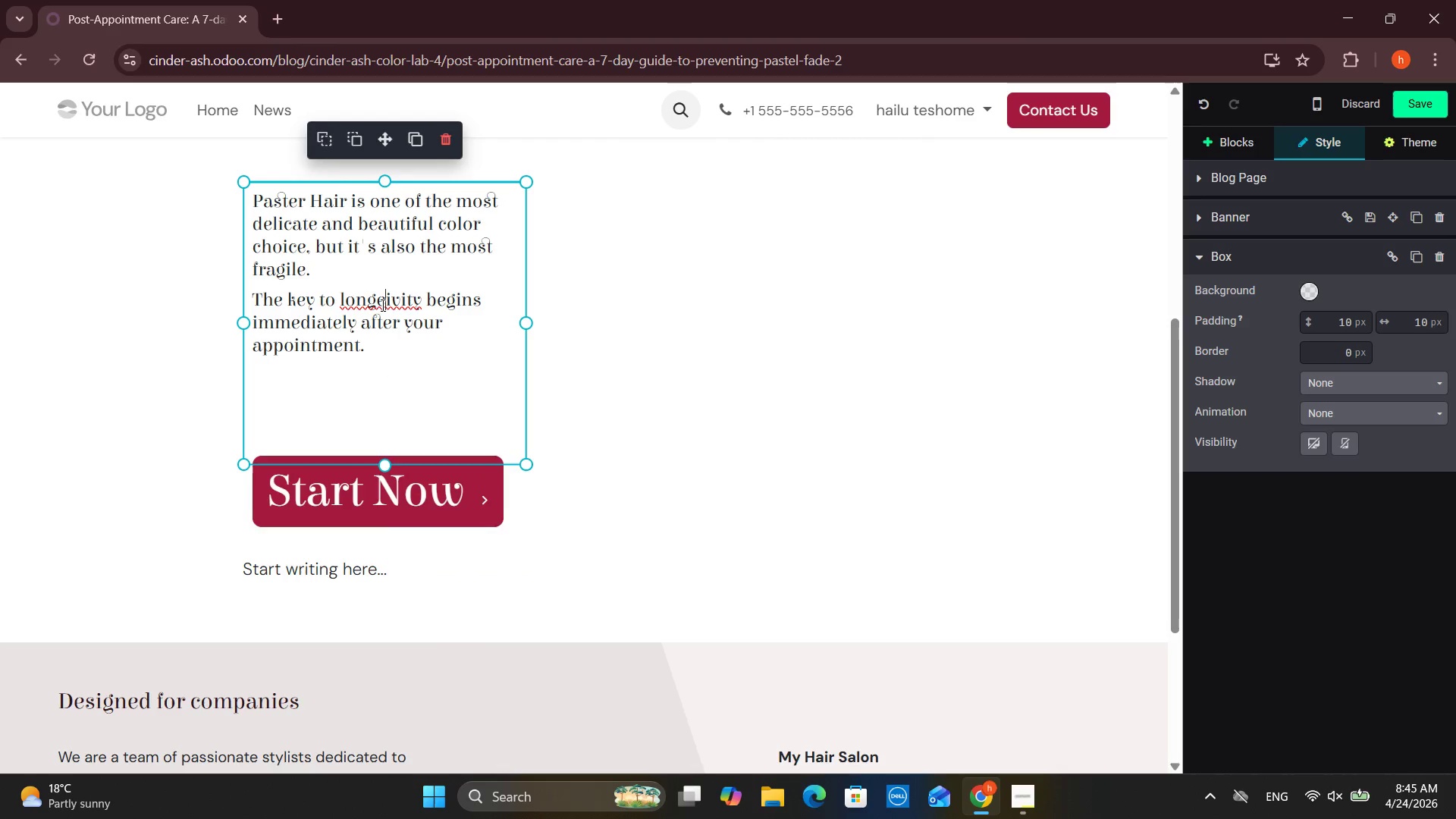 
key(ArrowRight)
 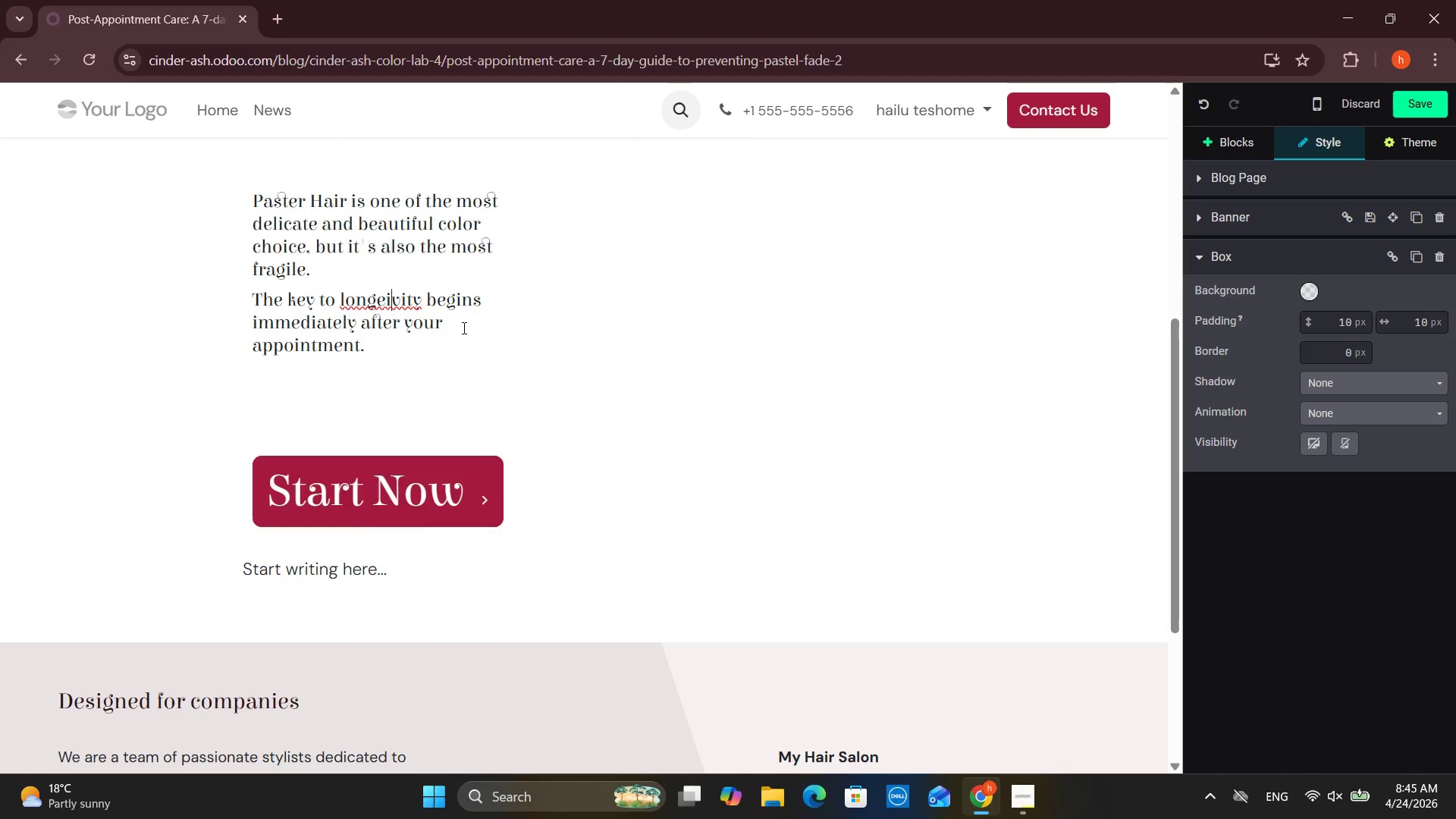 
key(Backspace)
 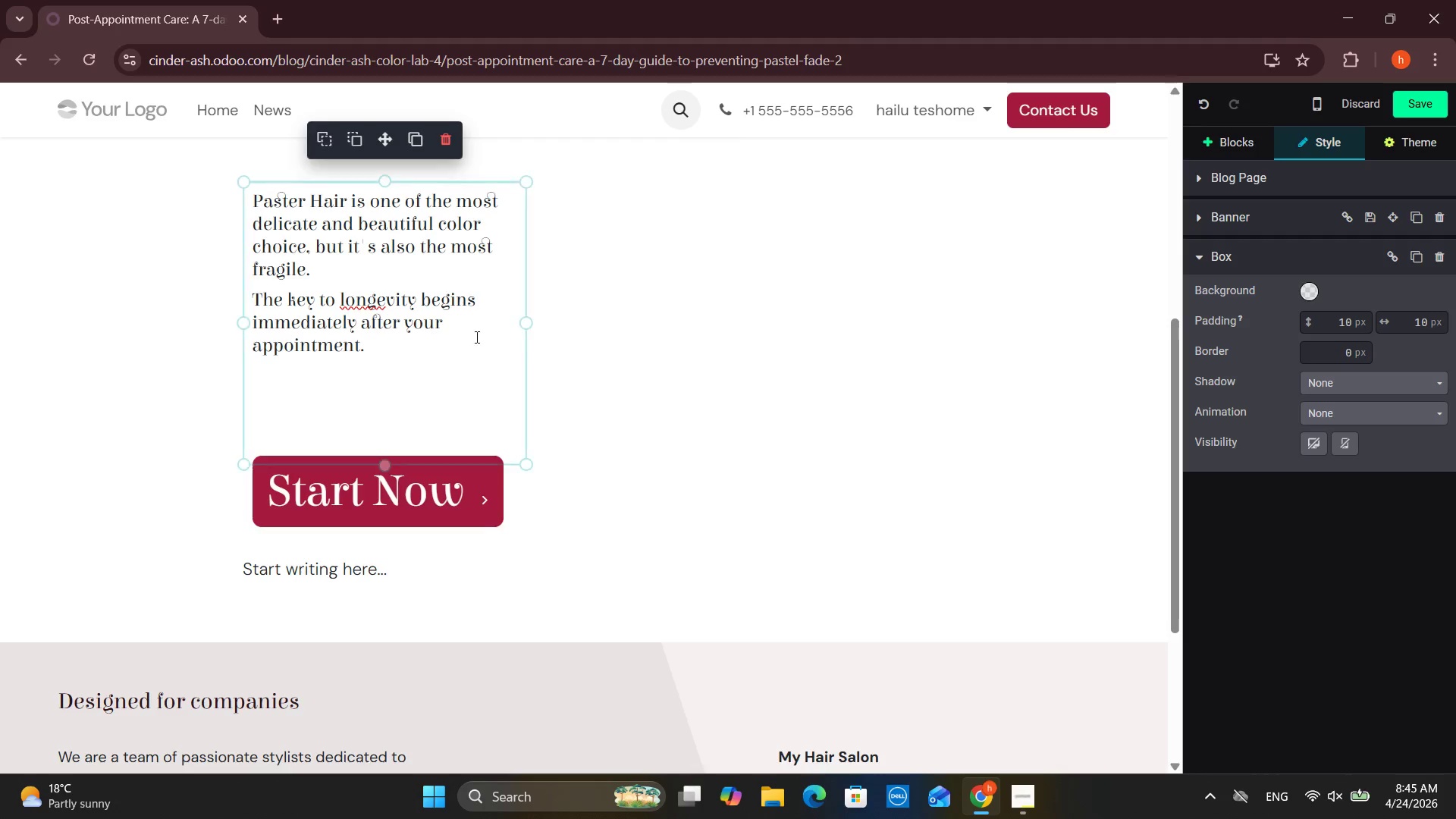 
left_click([493, 344])
 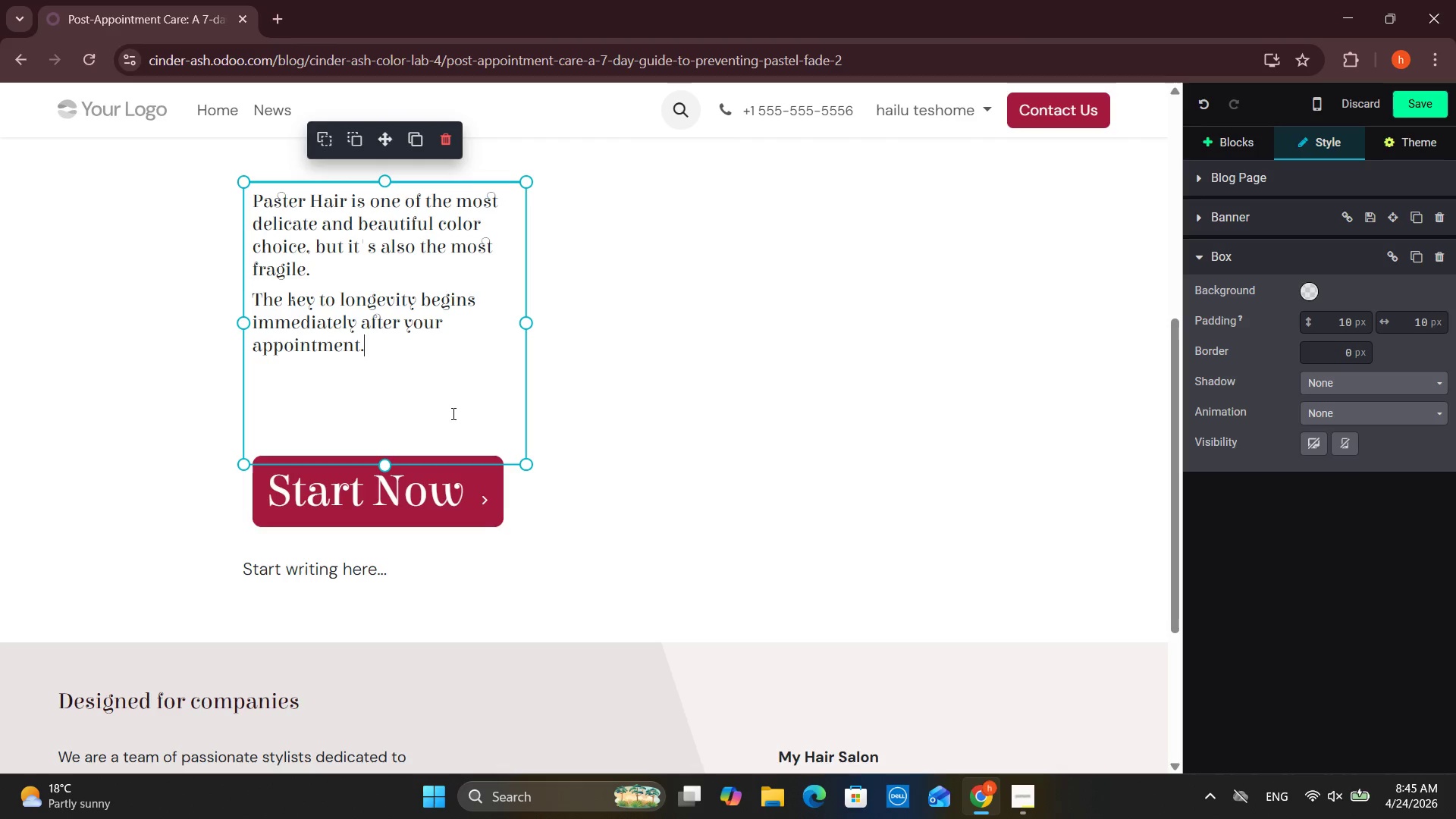 
left_click_drag(start_coordinate=[343, 248], to_coordinate=[342, 256])
 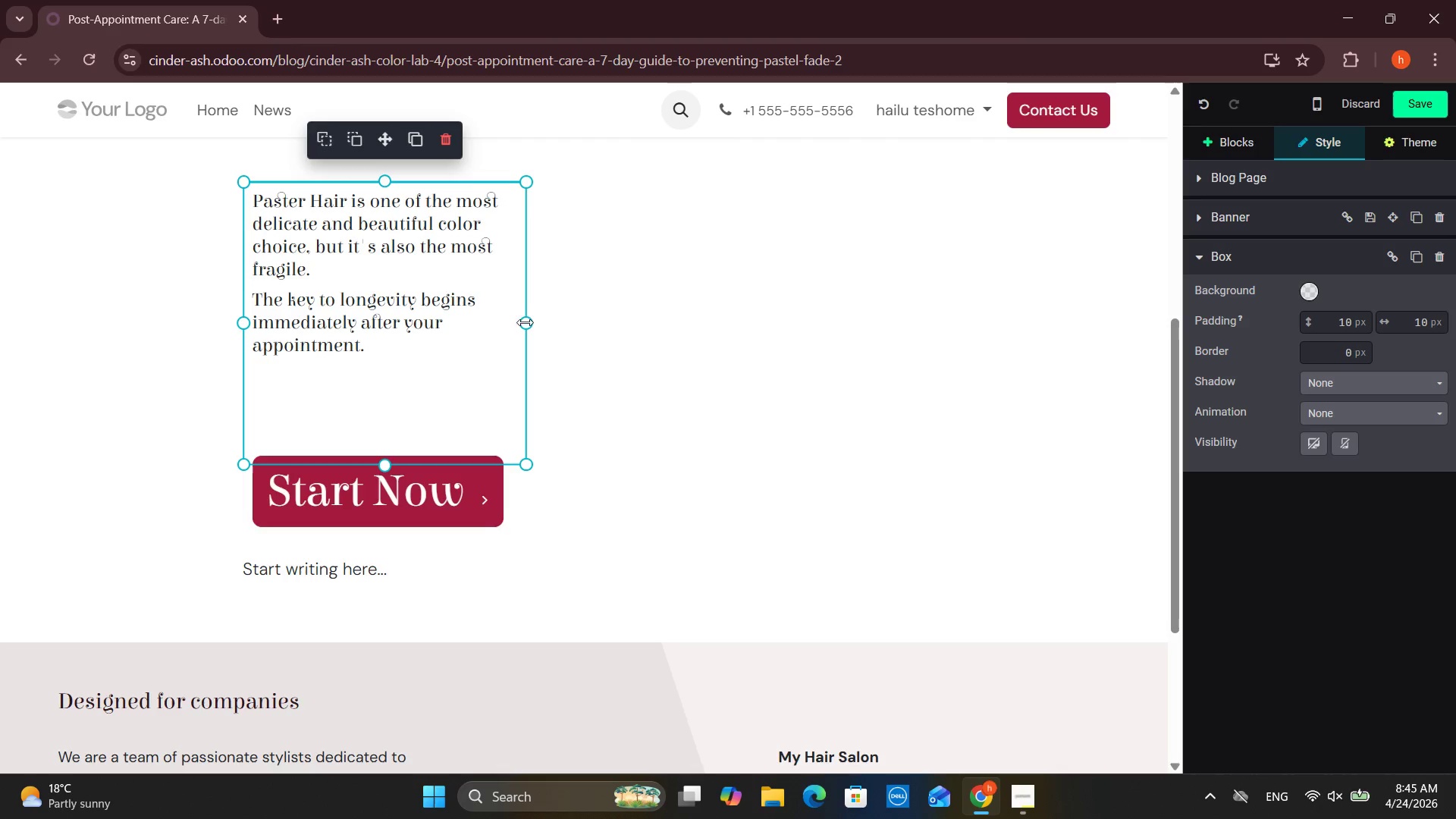 
left_click_drag(start_coordinate=[528, 320], to_coordinate=[551, 329])
 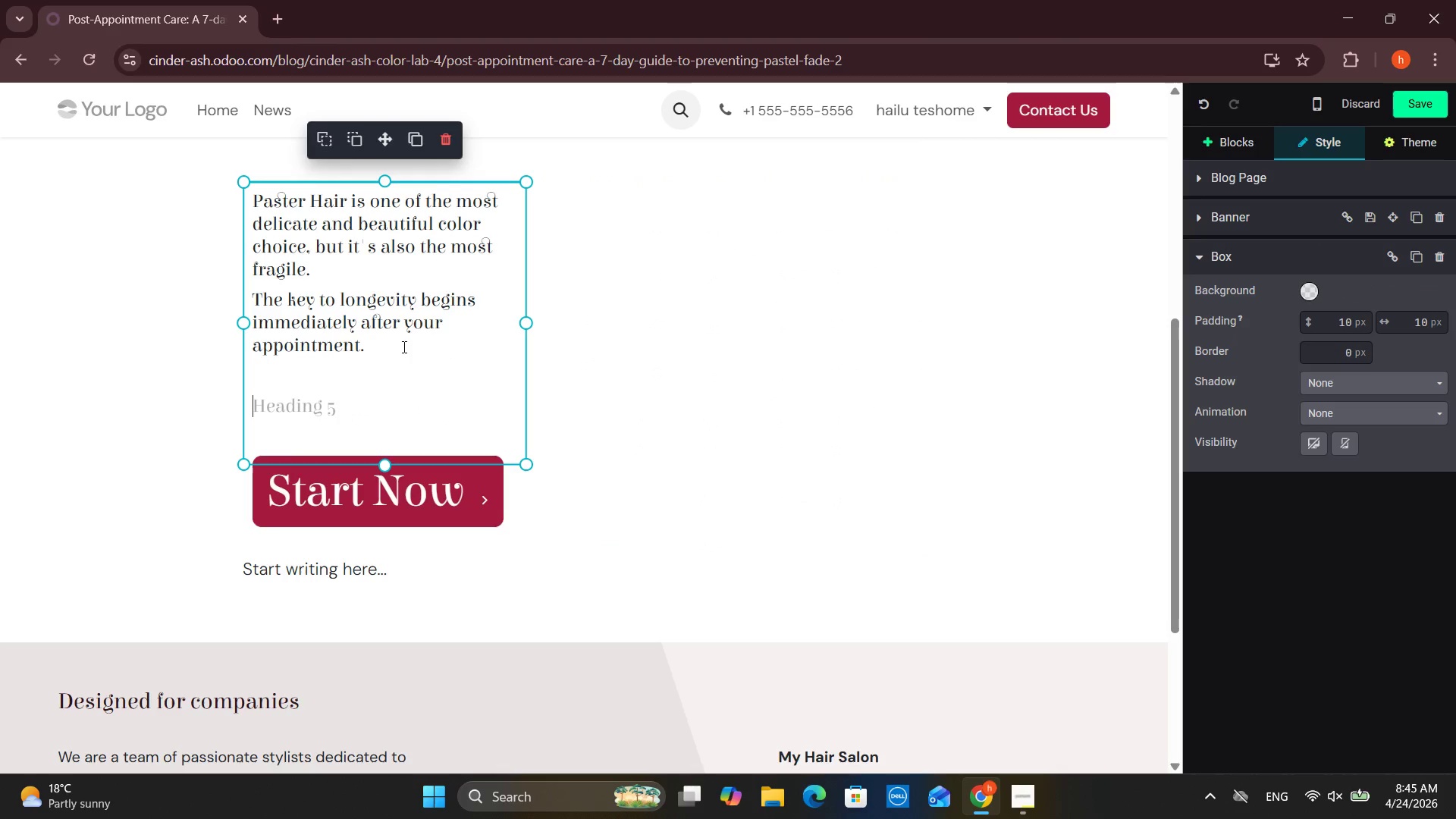 
left_click_drag(start_coordinate=[396, 347], to_coordinate=[267, 188])
 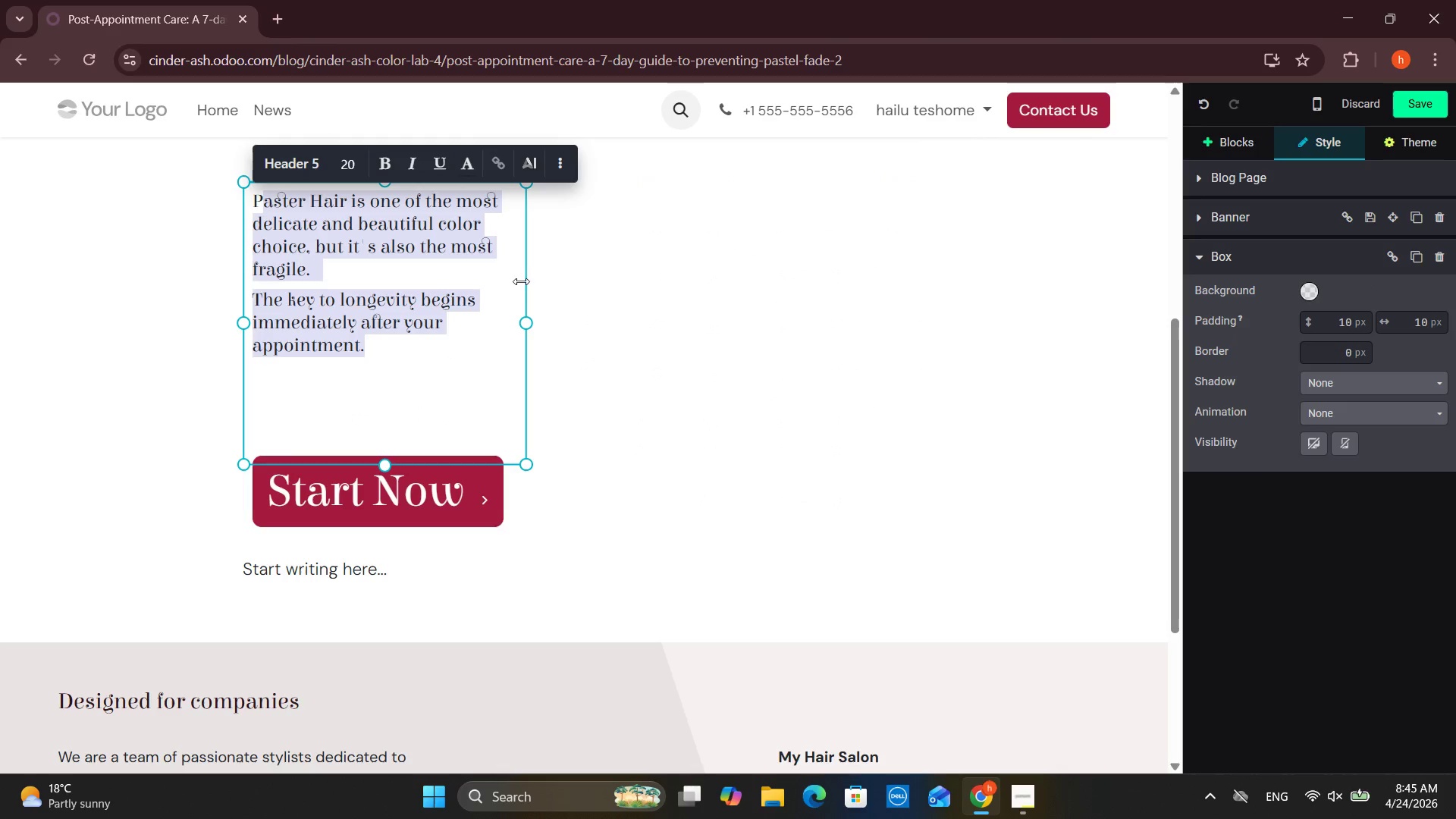 
left_click([626, 288])
 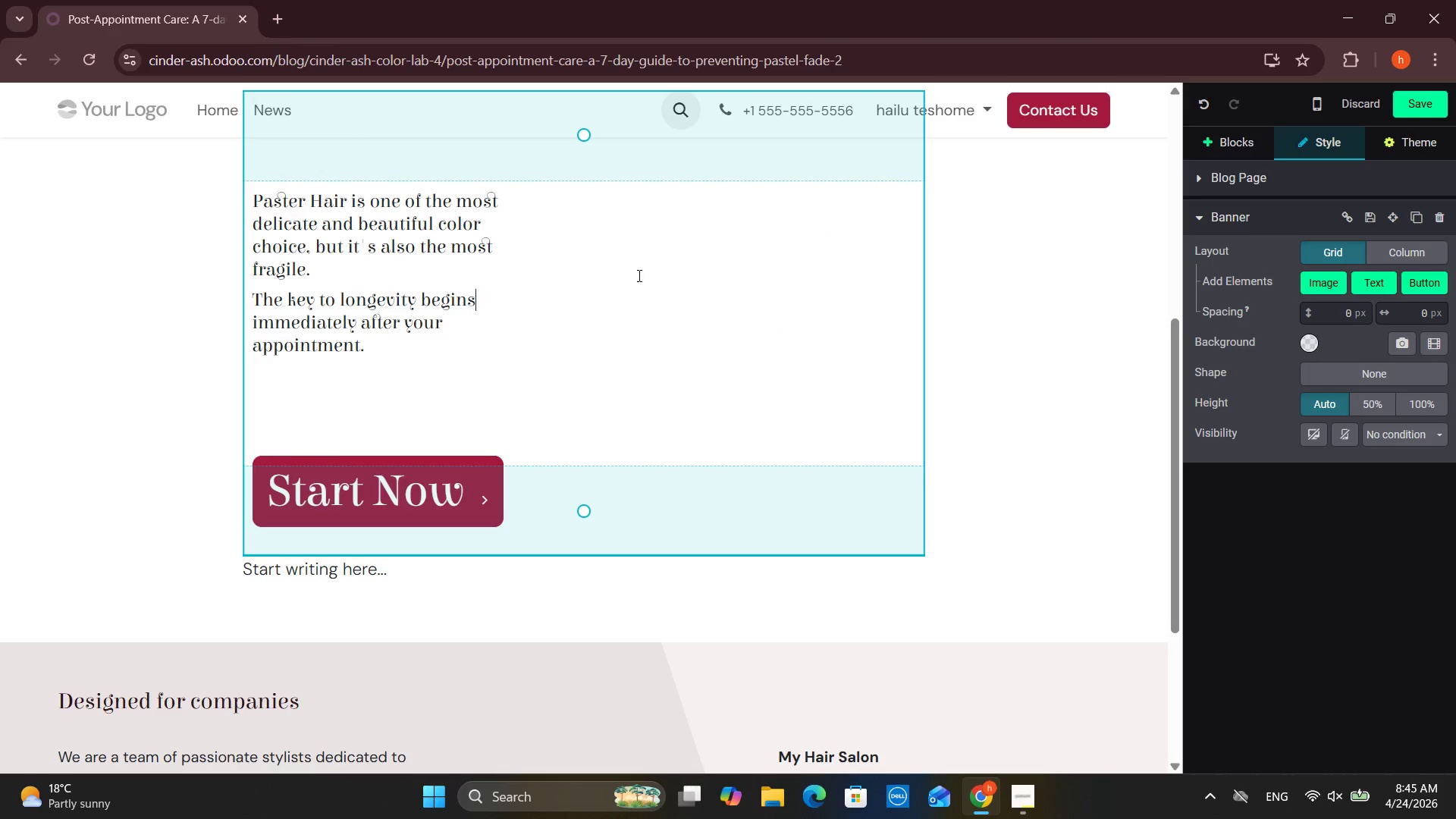 
left_click([660, 268])
 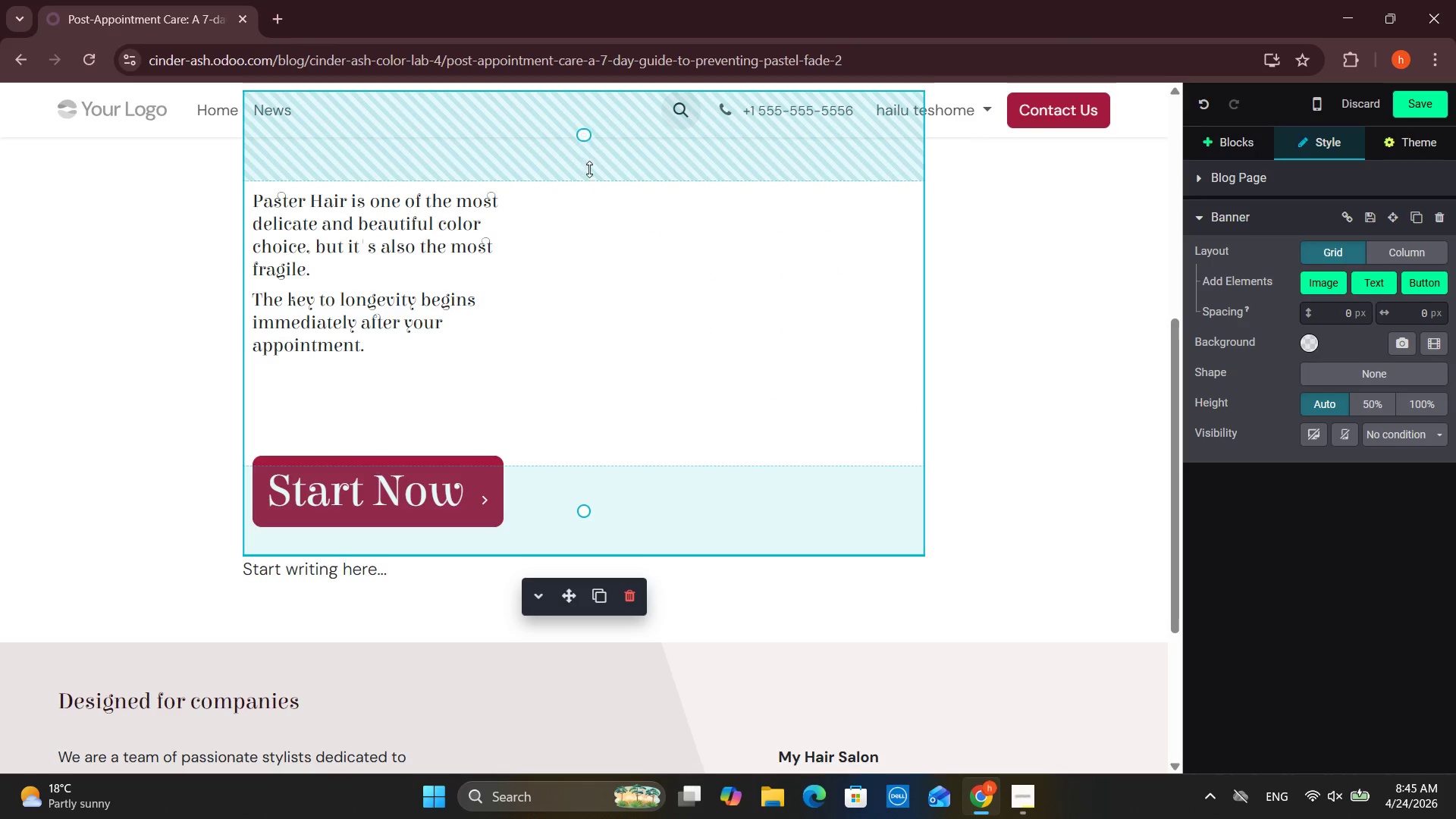 
left_click_drag(start_coordinate=[589, 143], to_coordinate=[589, 67])
 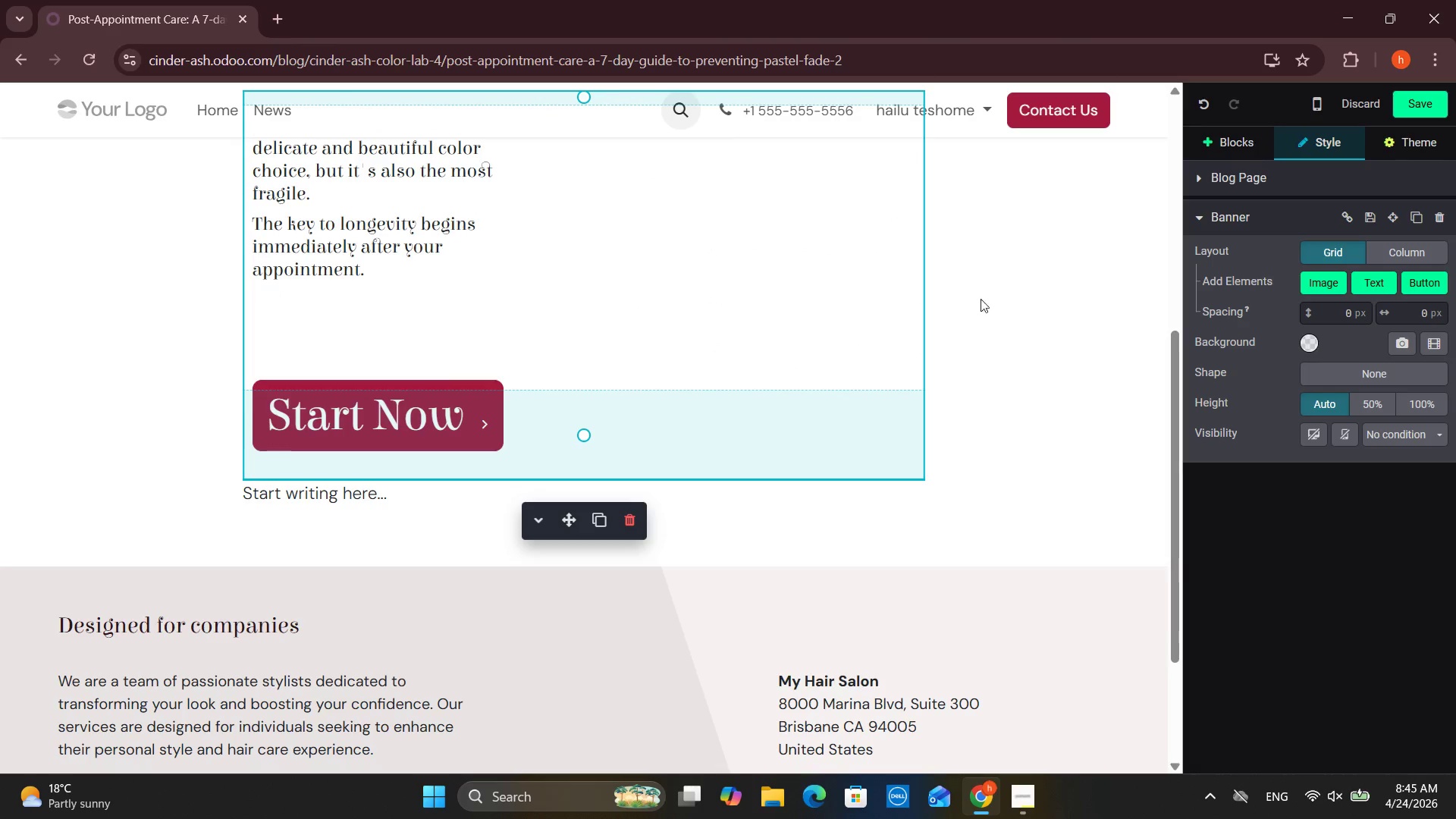 
scroll: coordinate [1023, 293], scroll_direction: up, amount: 3.0
 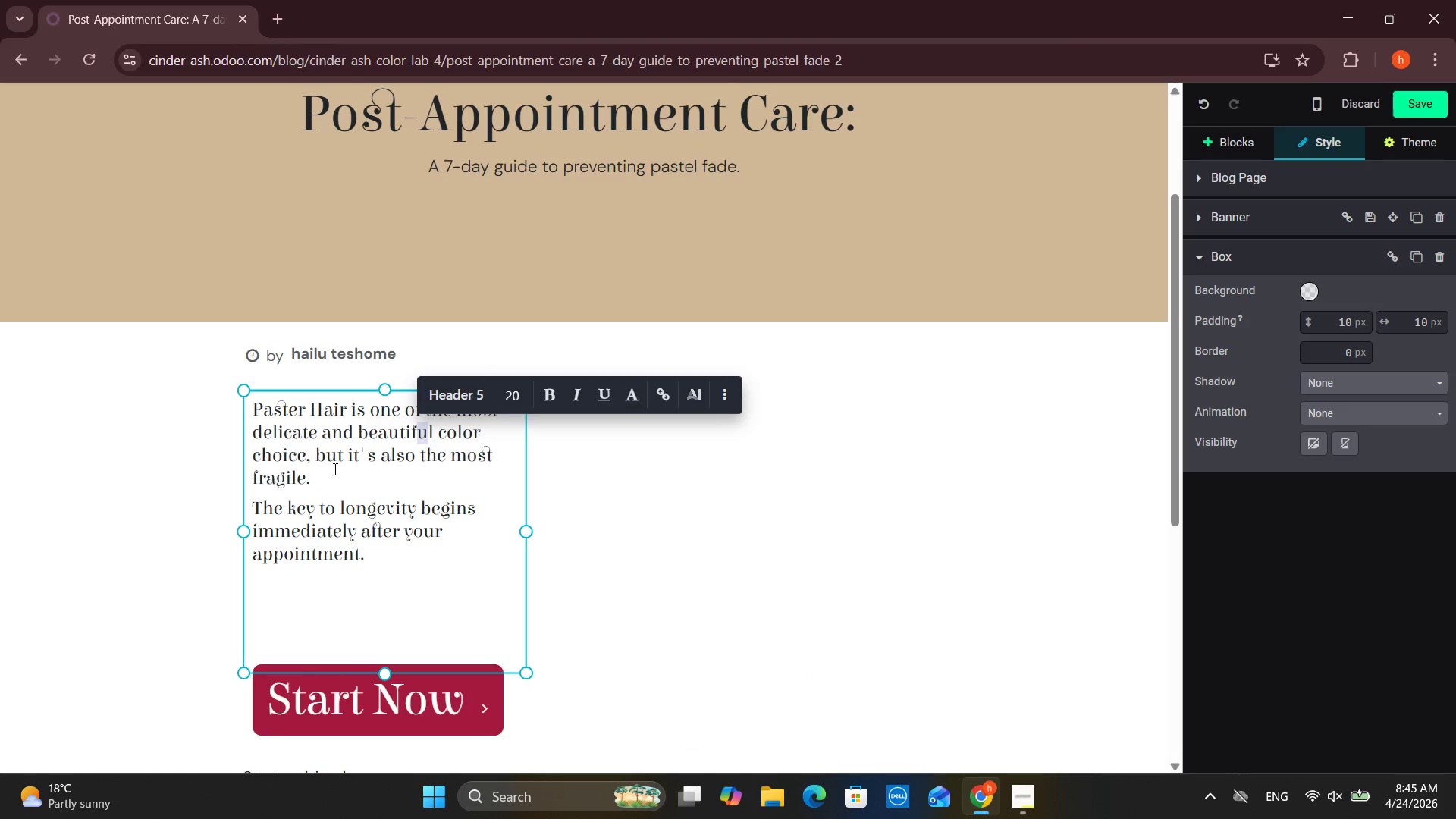 
left_click([362, 419])
 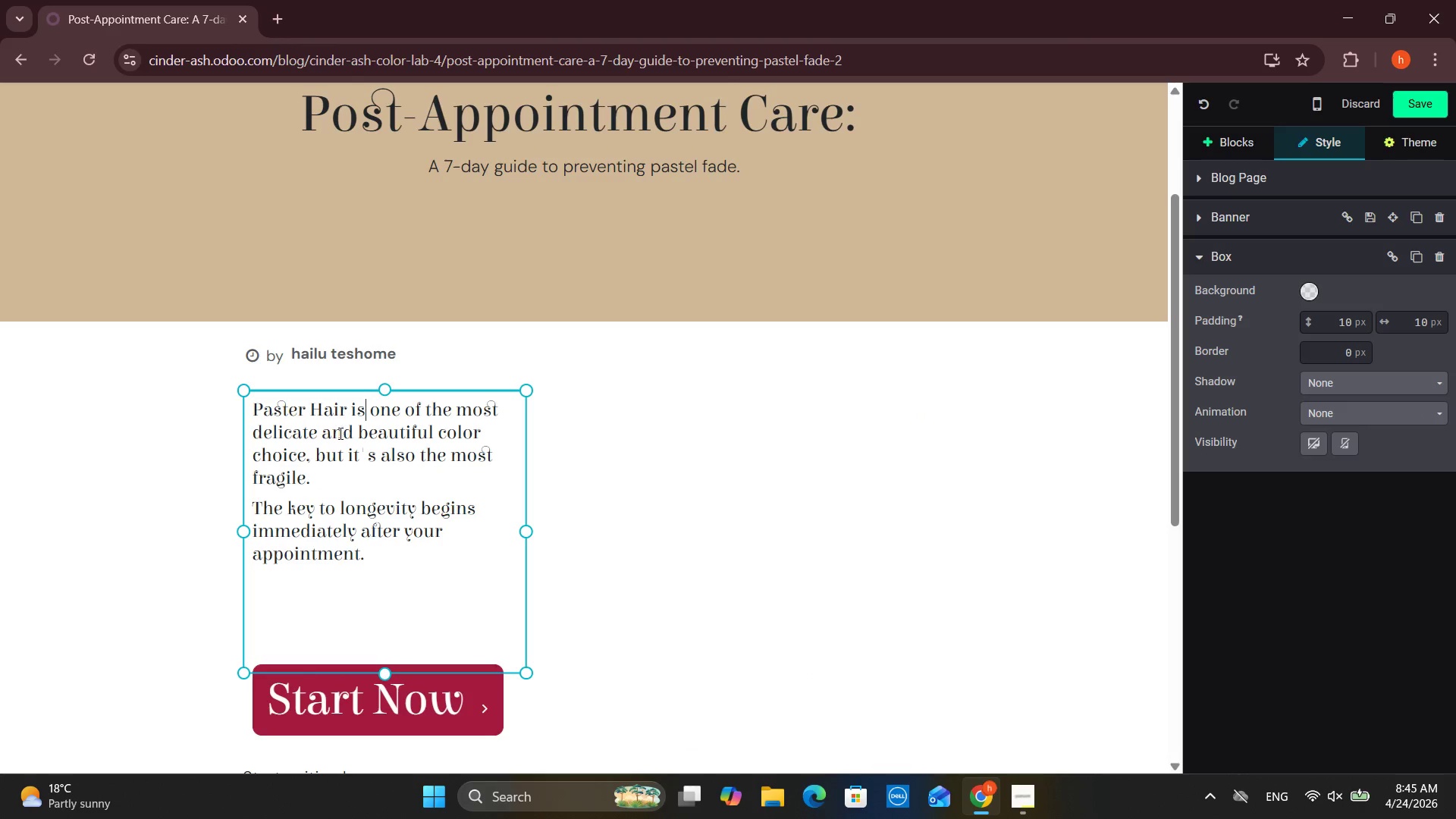 
mouse_move([321, 450])
 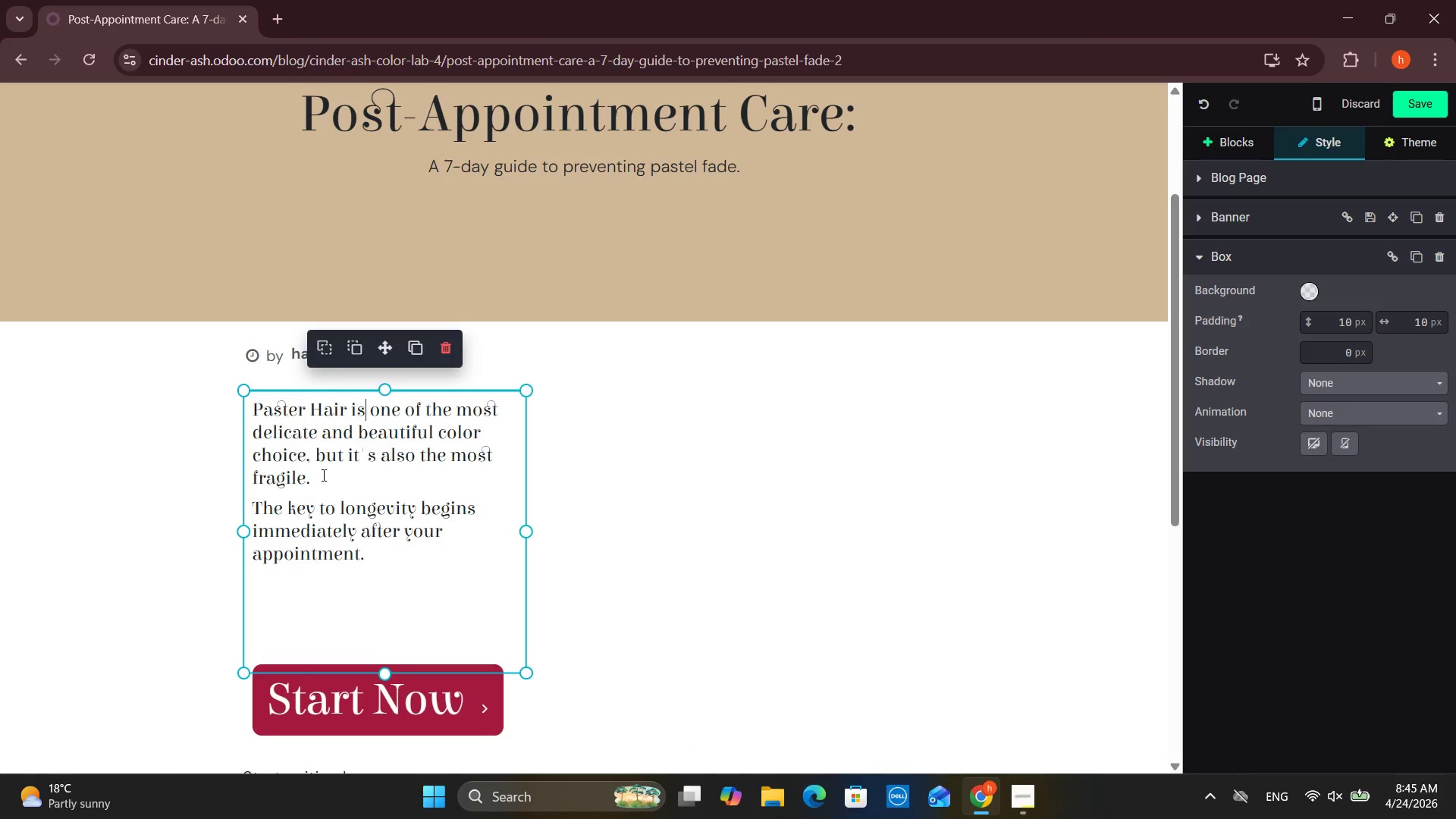 
left_click_drag(start_coordinate=[320, 482], to_coordinate=[235, 383])
 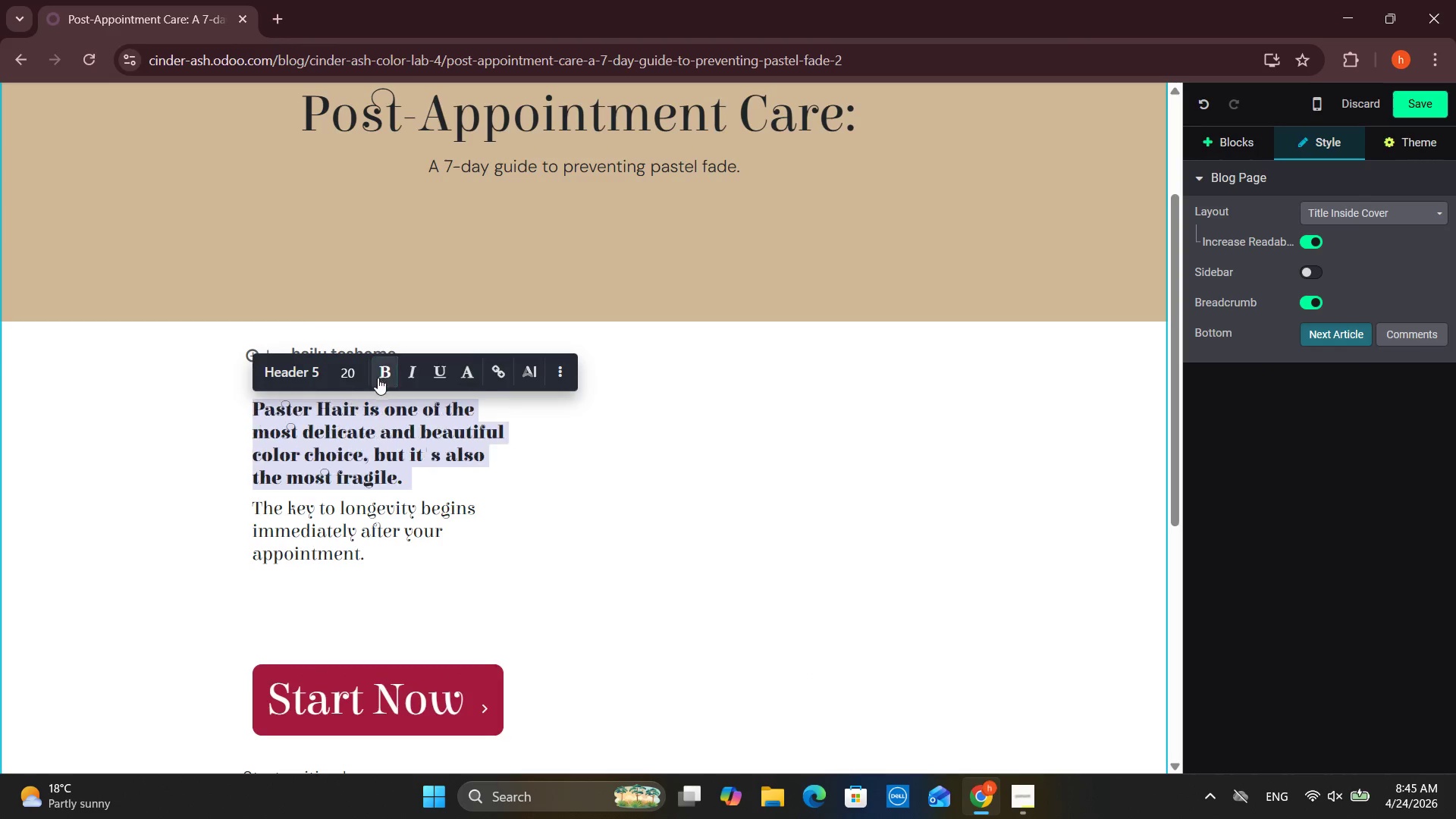 
left_click([350, 373])
 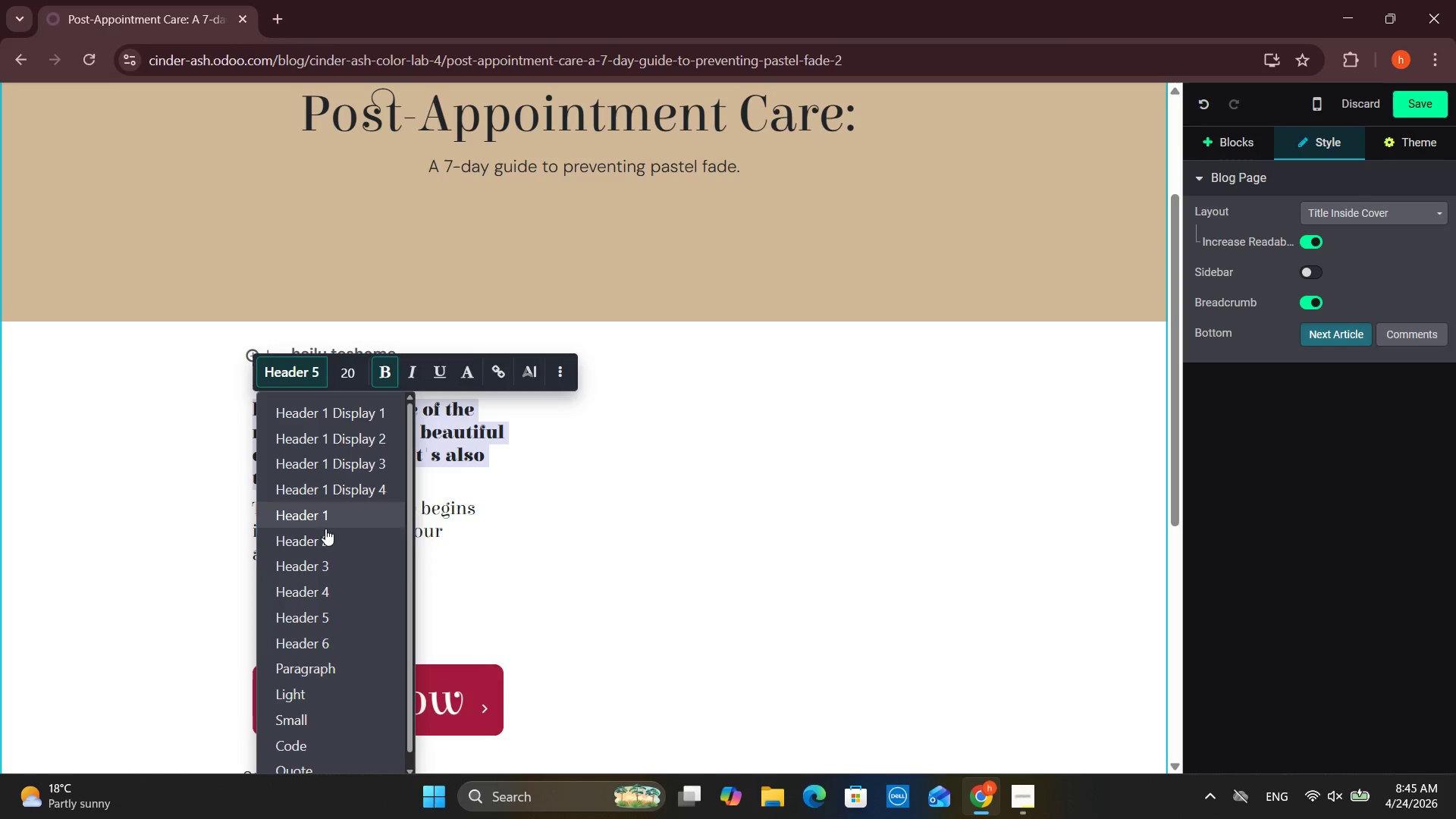 
left_click([322, 565])
 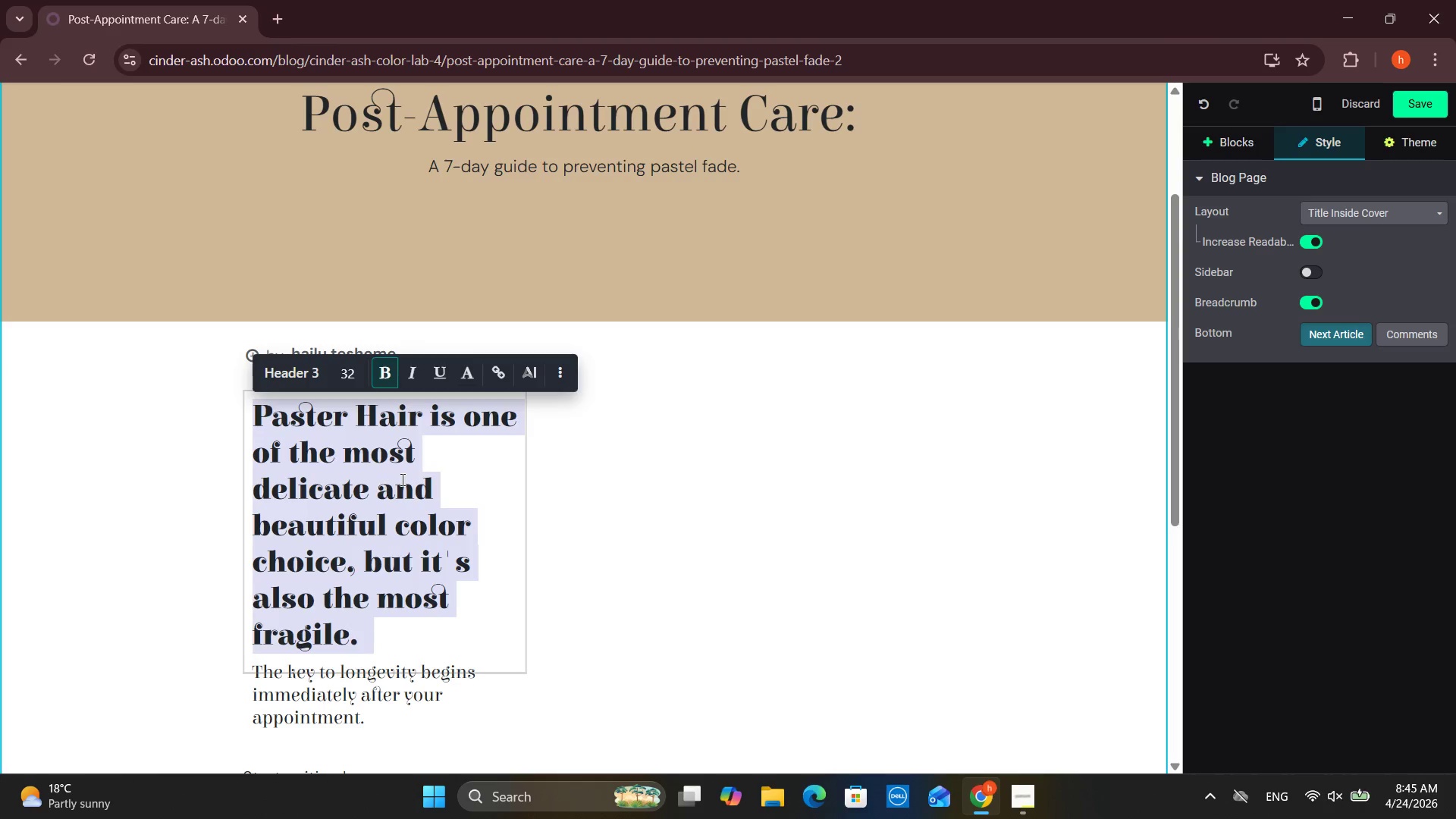 
left_click([493, 473])
 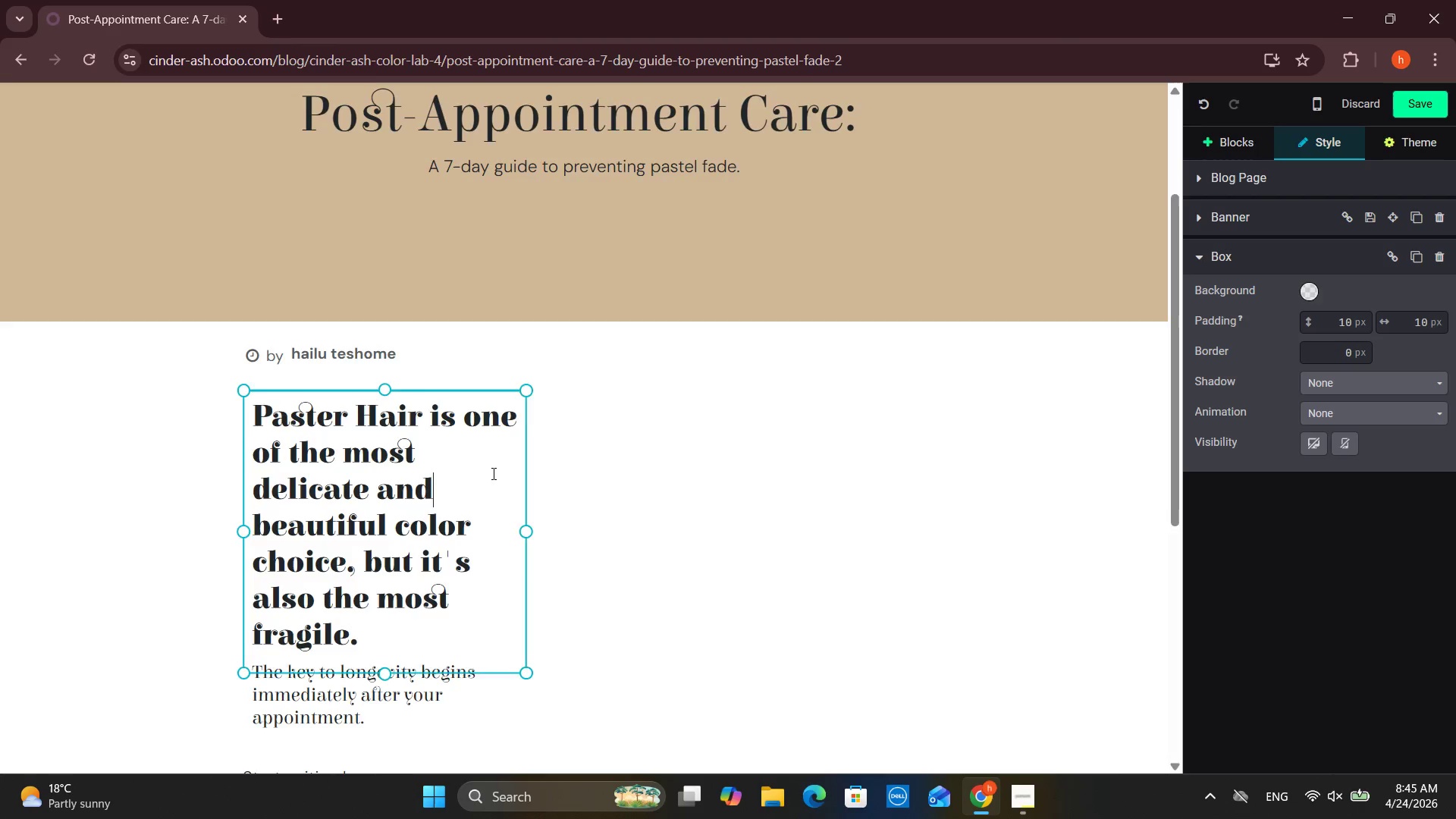 
scroll: coordinate [492, 473], scroll_direction: down, amount: 1.0
 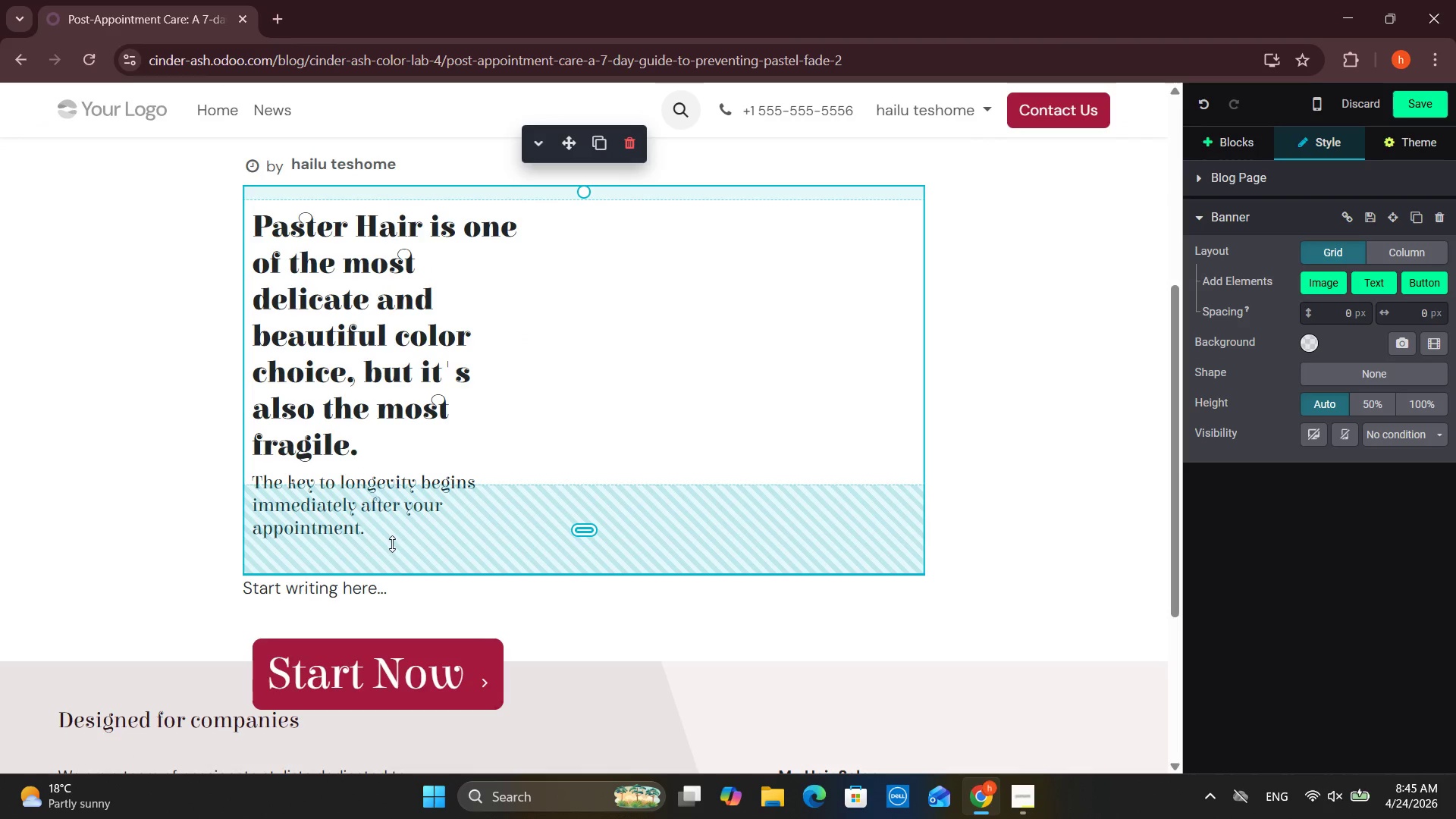 
left_click([400, 595])
 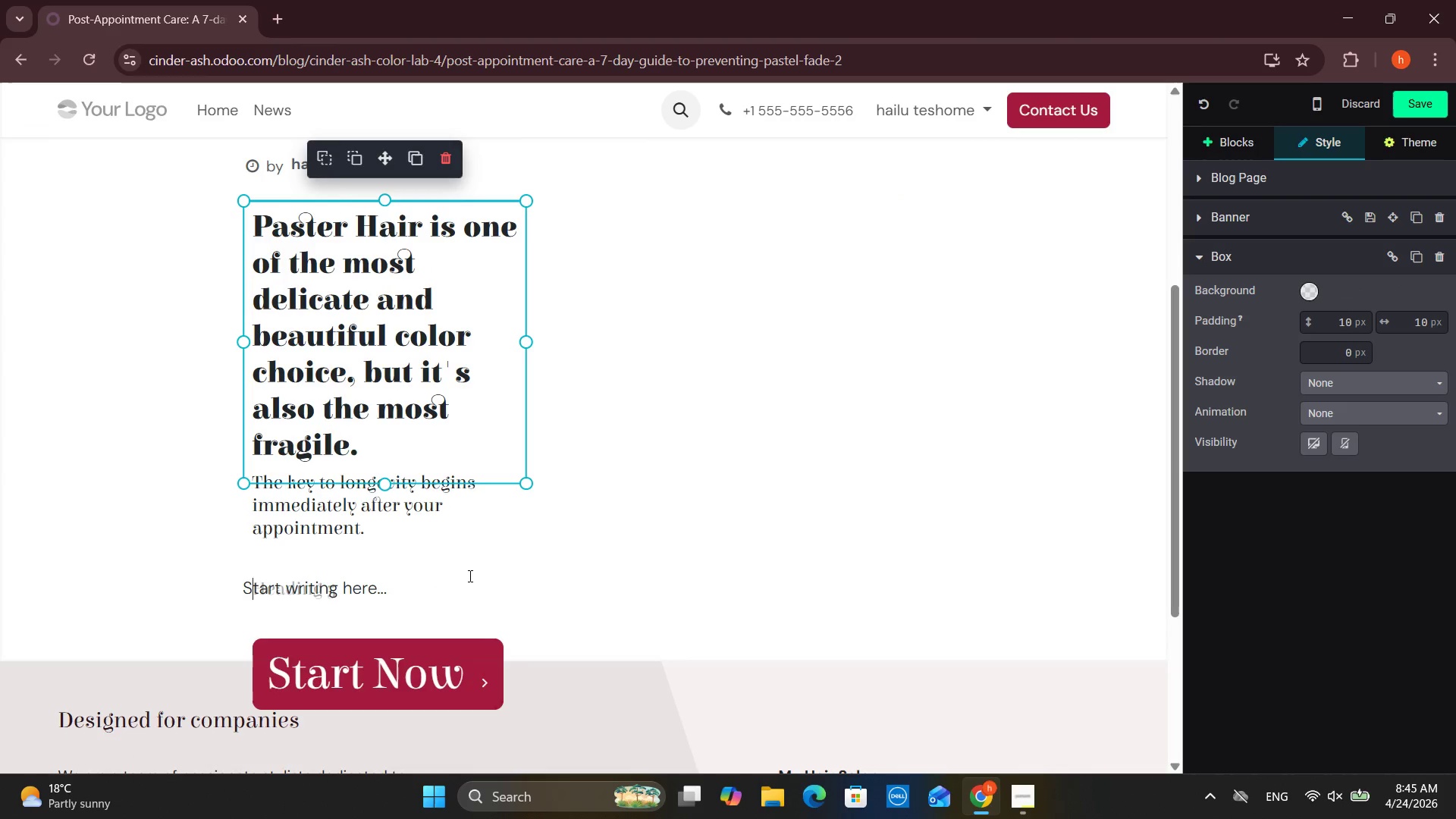 
scroll: coordinate [469, 576], scroll_direction: down, amount: 1.0
 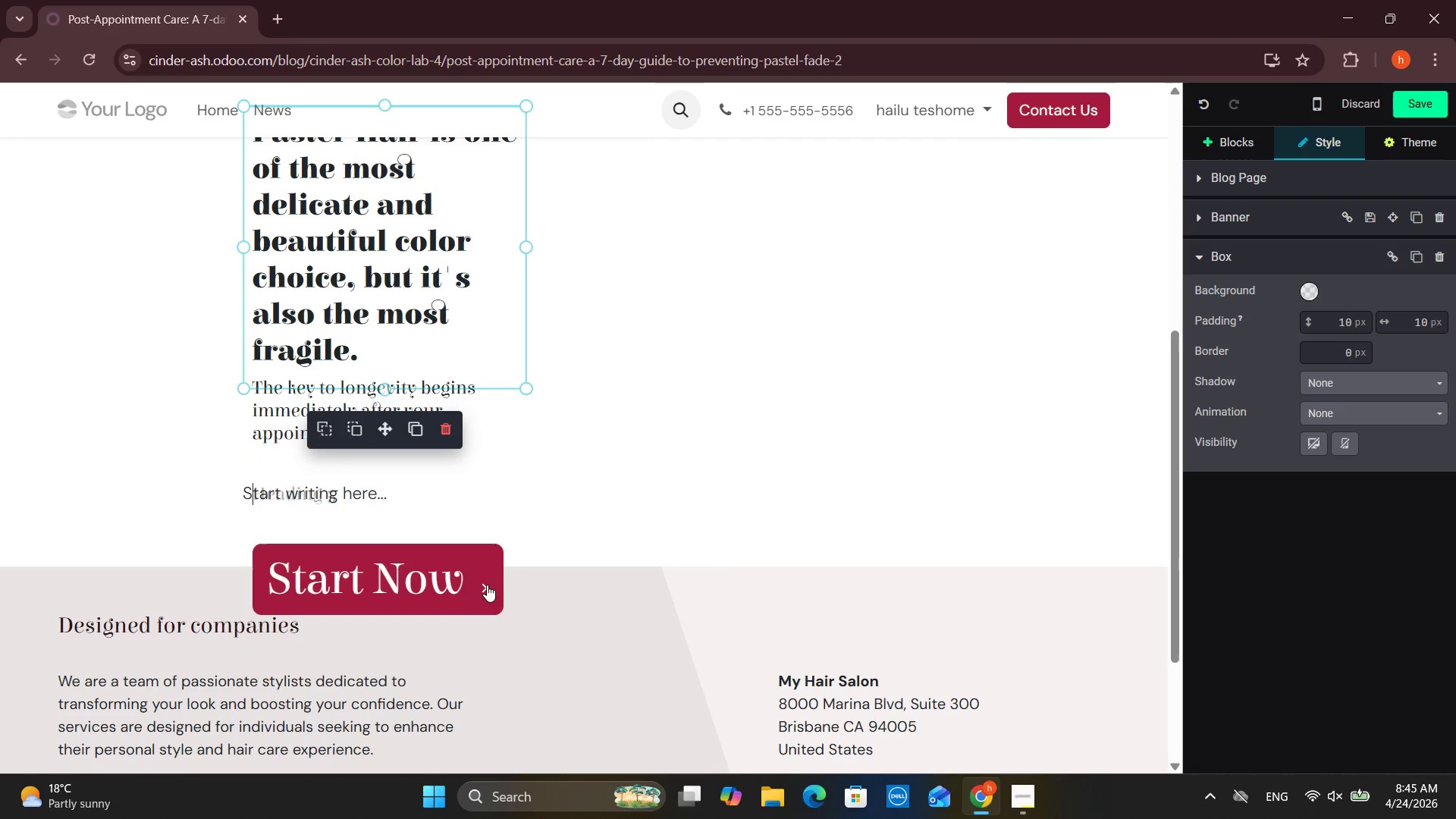 
left_click([469, 584])
 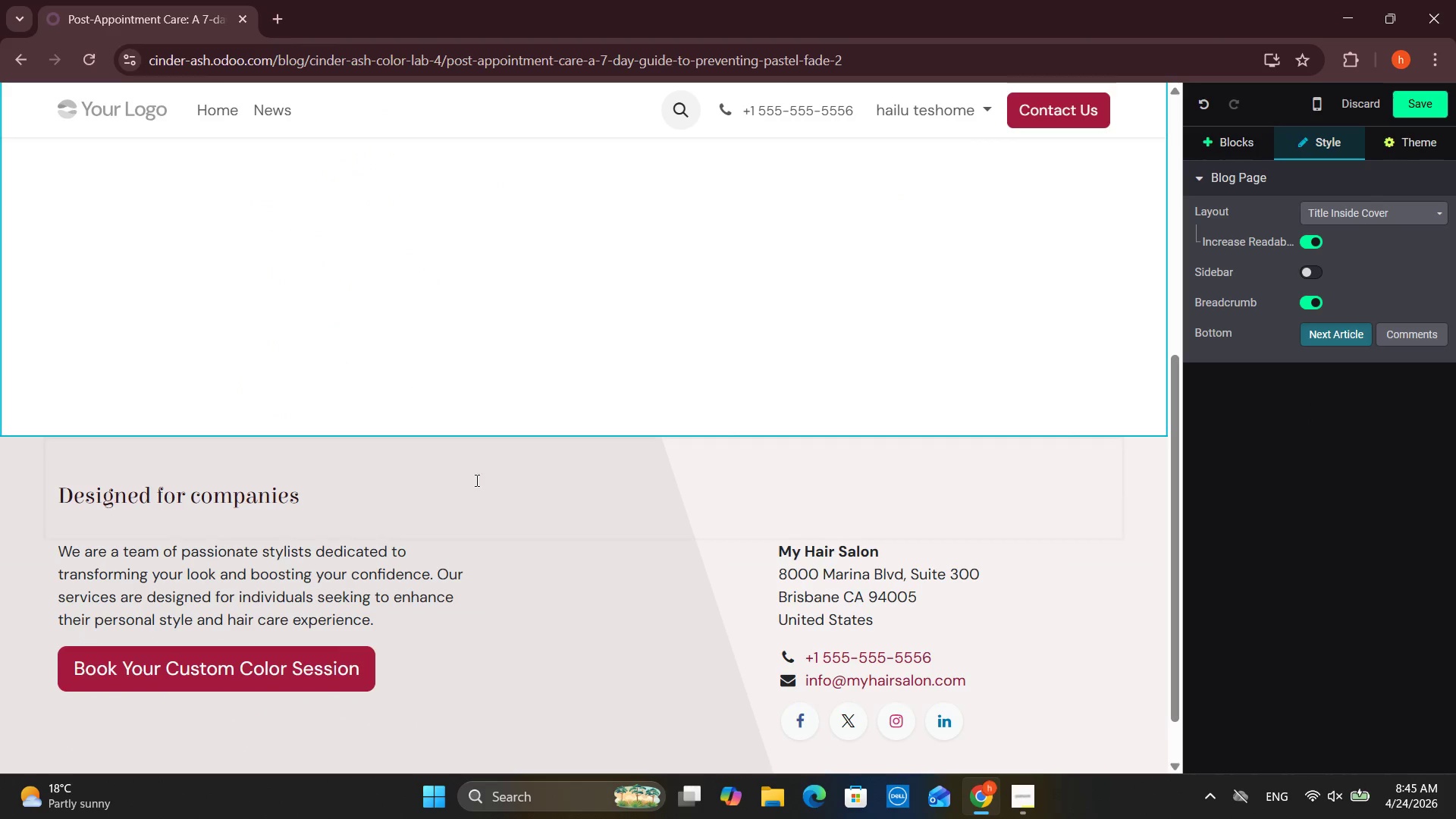 
scroll: coordinate [539, 482], scroll_direction: up, amount: 4.0
 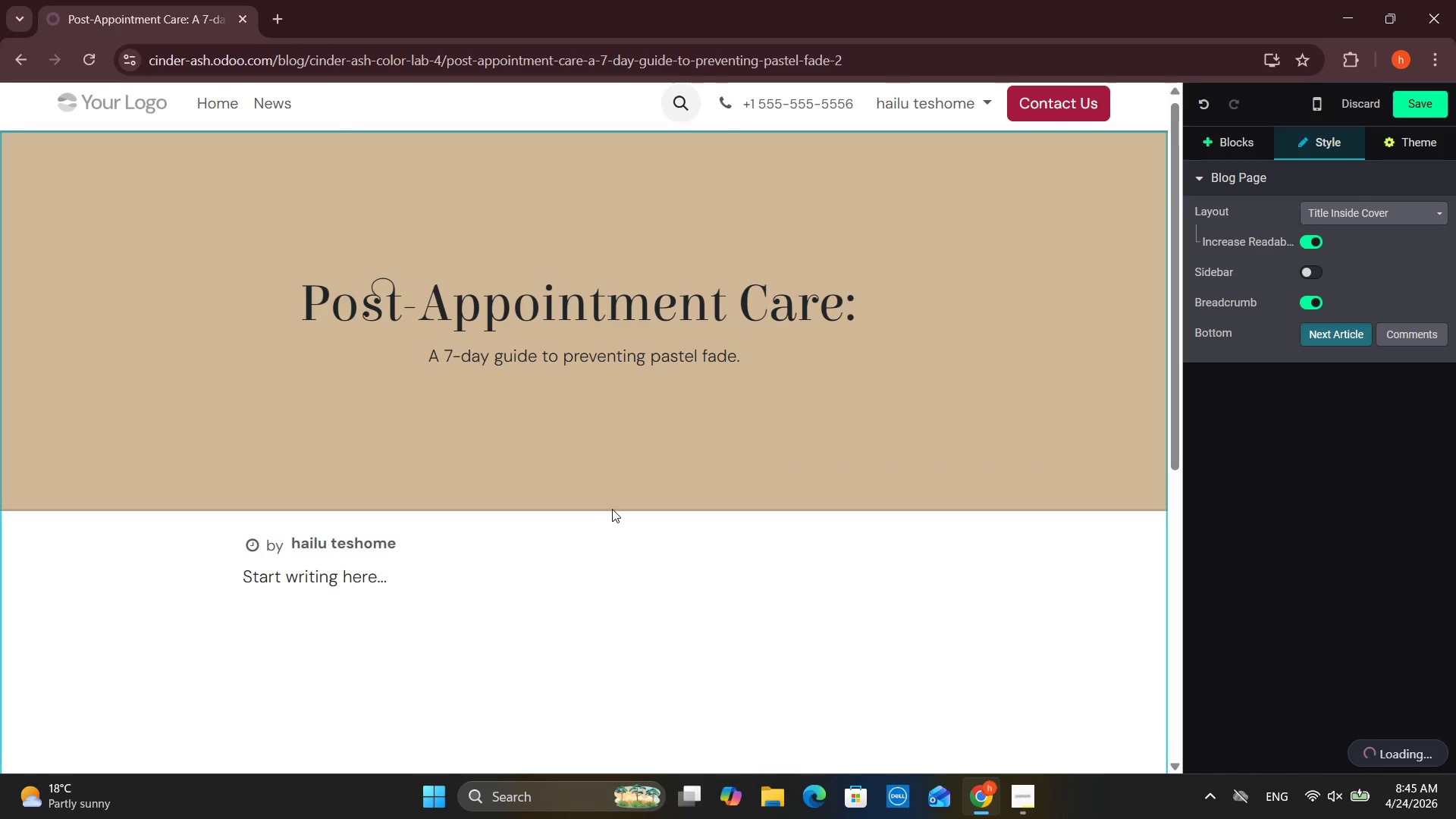 
key(Control+ControlLeft)
 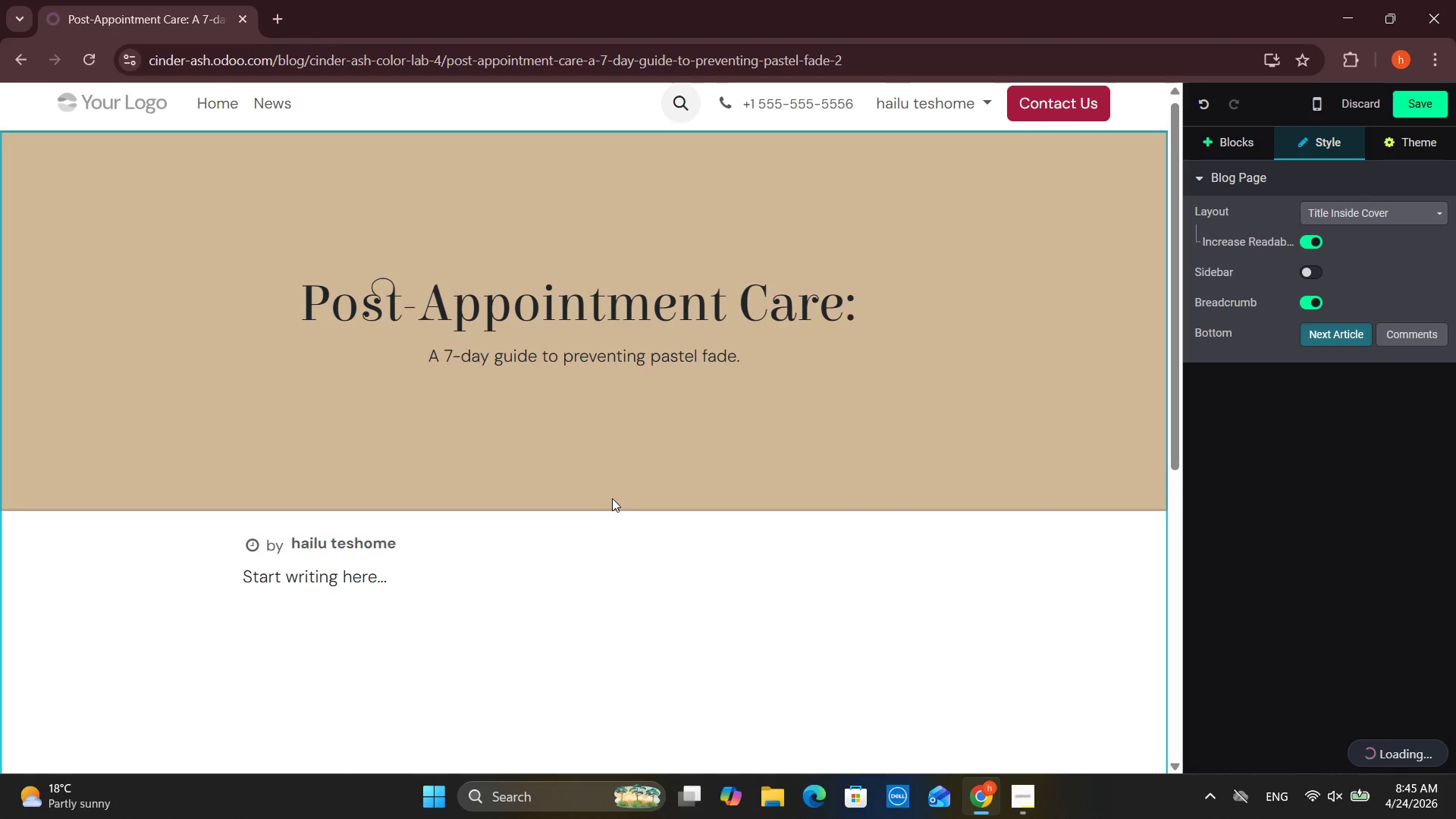 
key(Control+Z)
 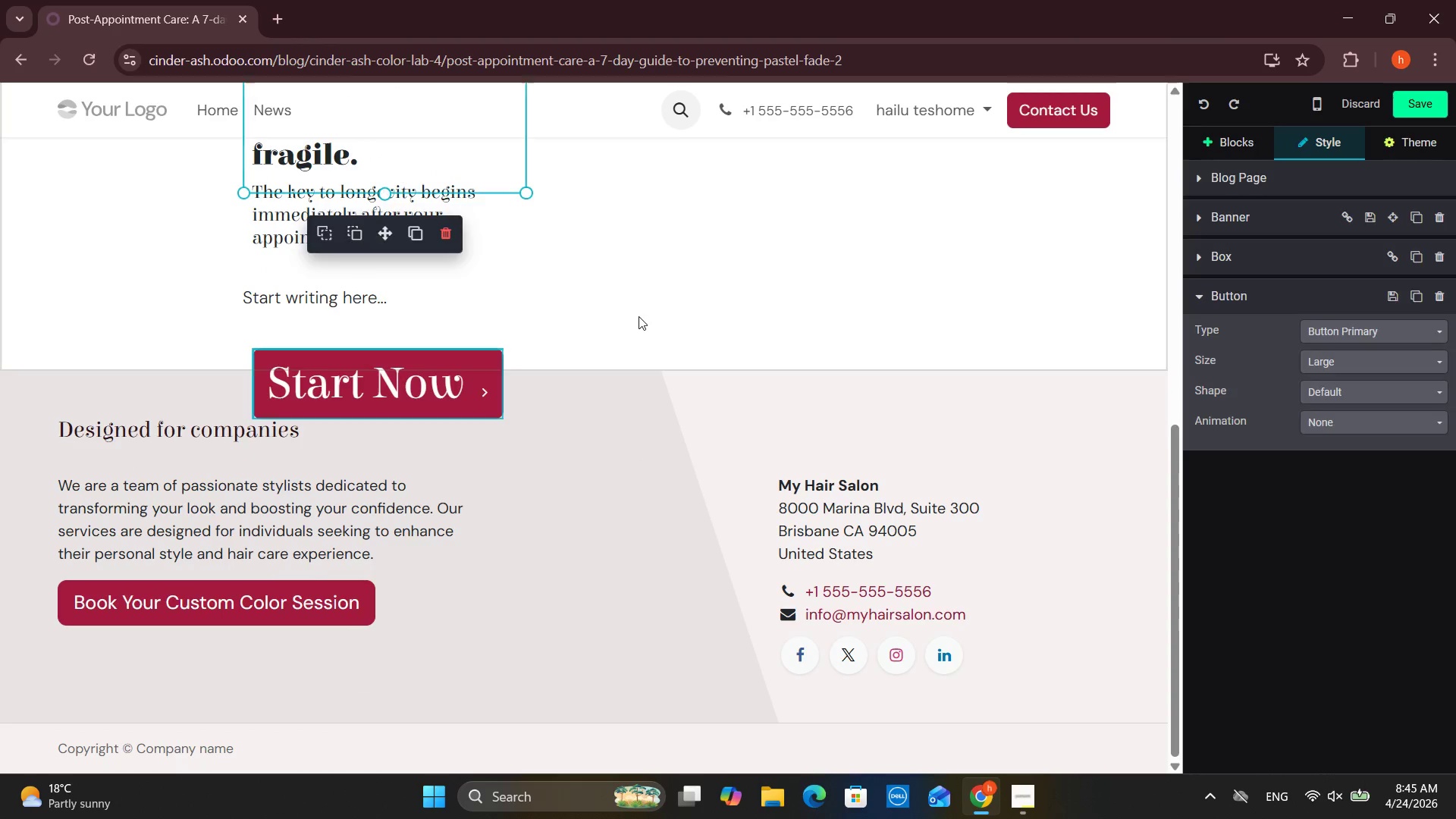 
left_click_drag(start_coordinate=[524, 350], to_coordinate=[519, 353])
 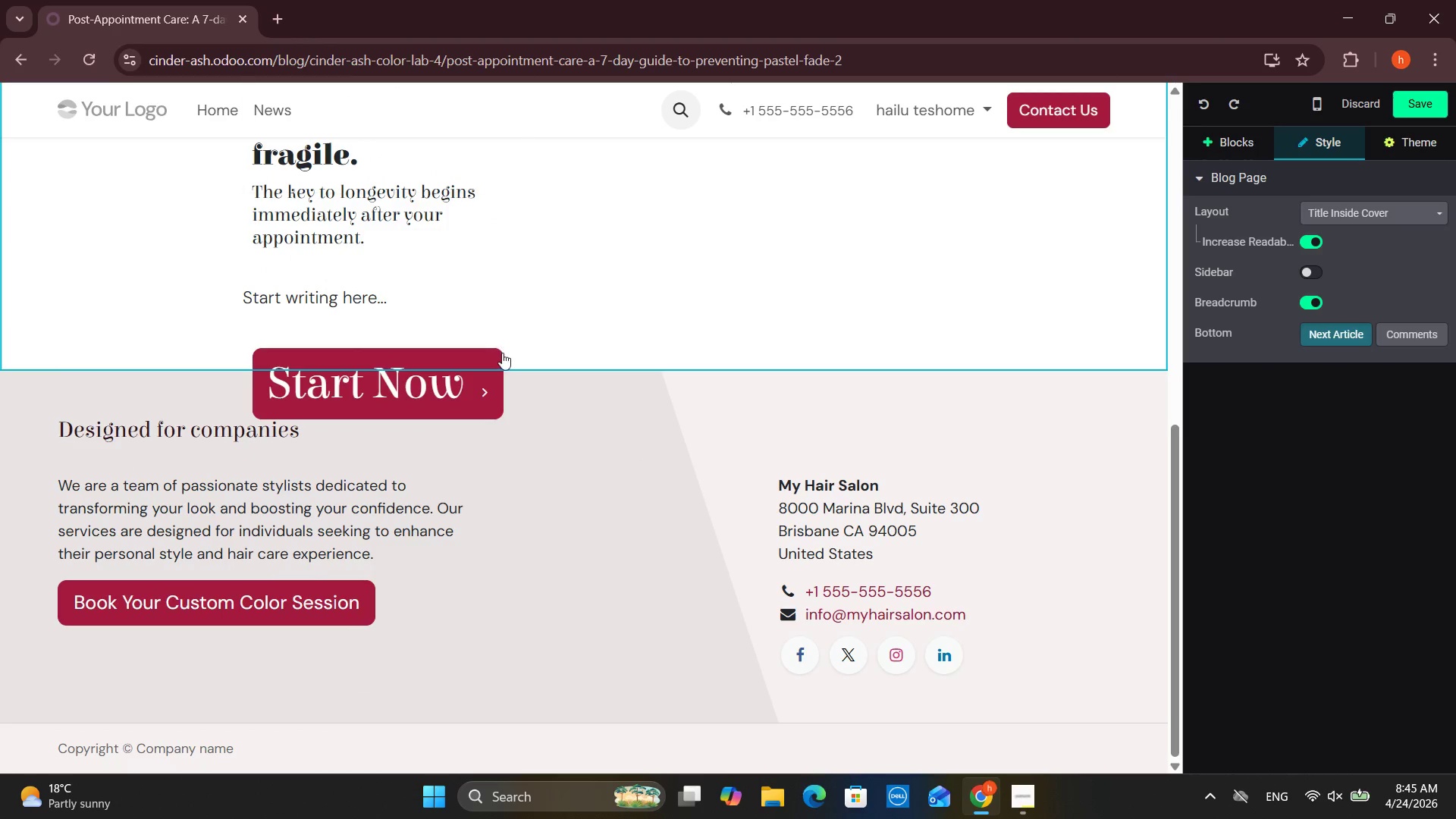 
double_click([502, 353])
 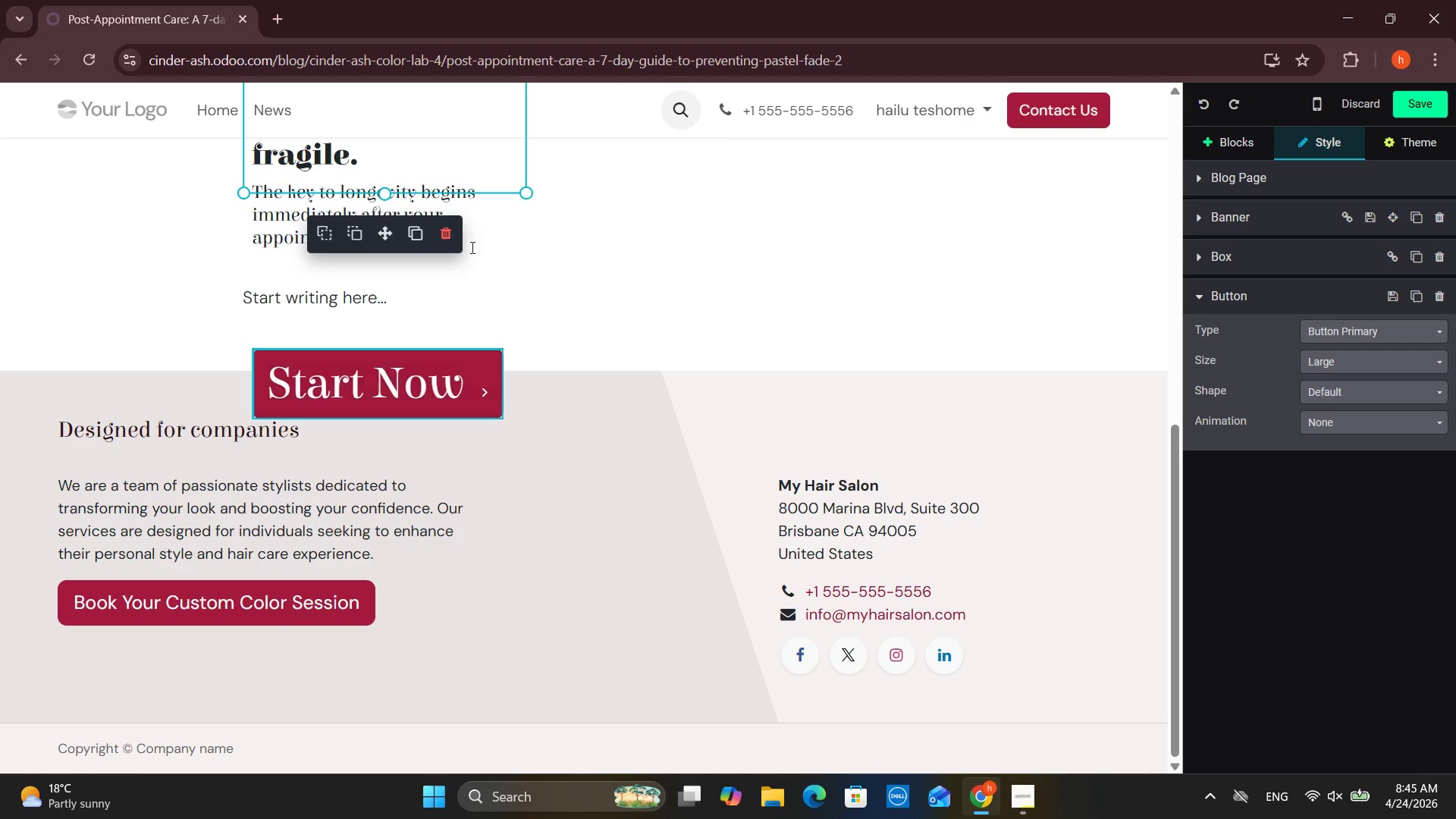 
left_click([460, 240])
 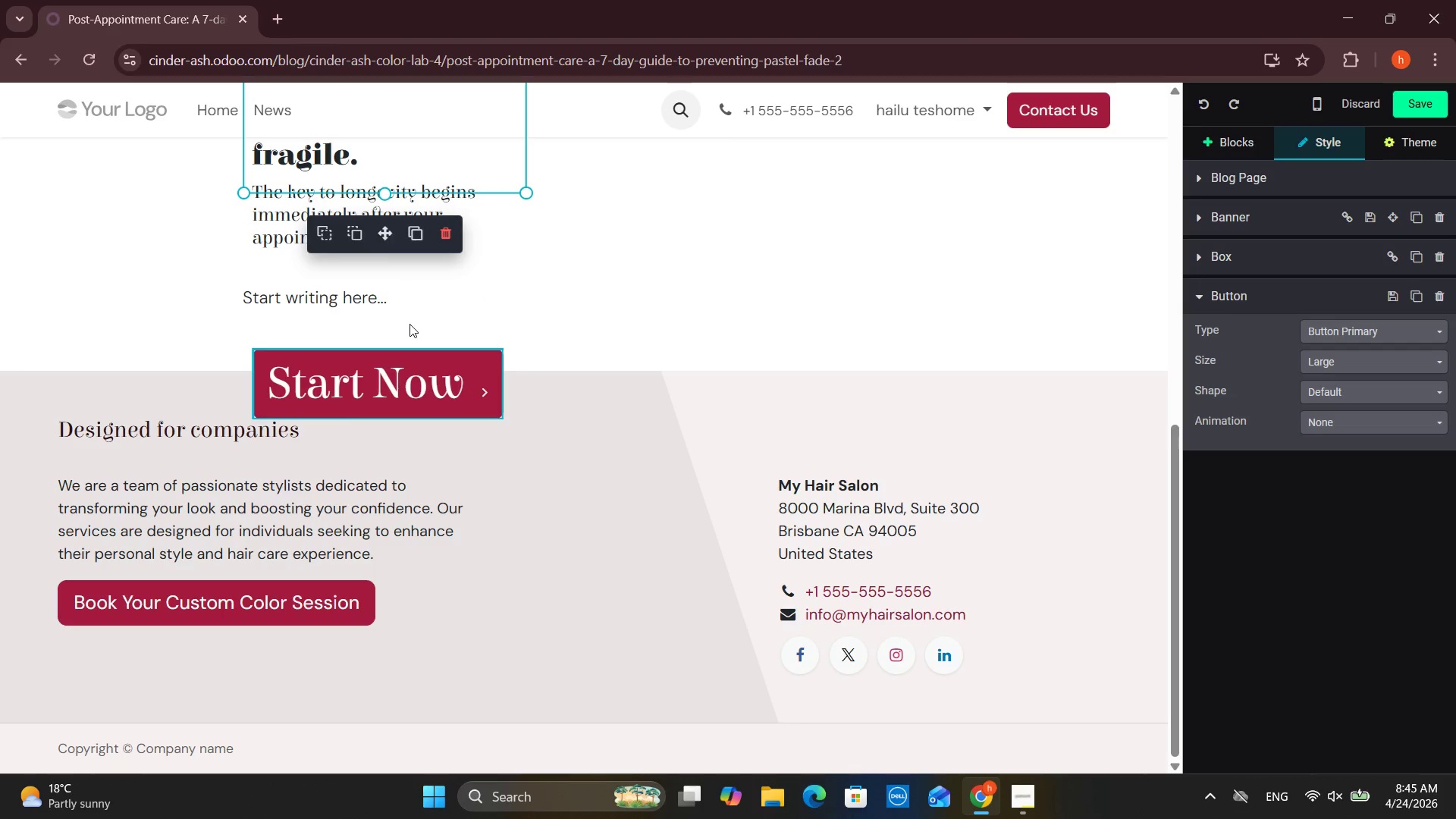 
left_click_drag(start_coordinate=[388, 234], to_coordinate=[405, 344])
 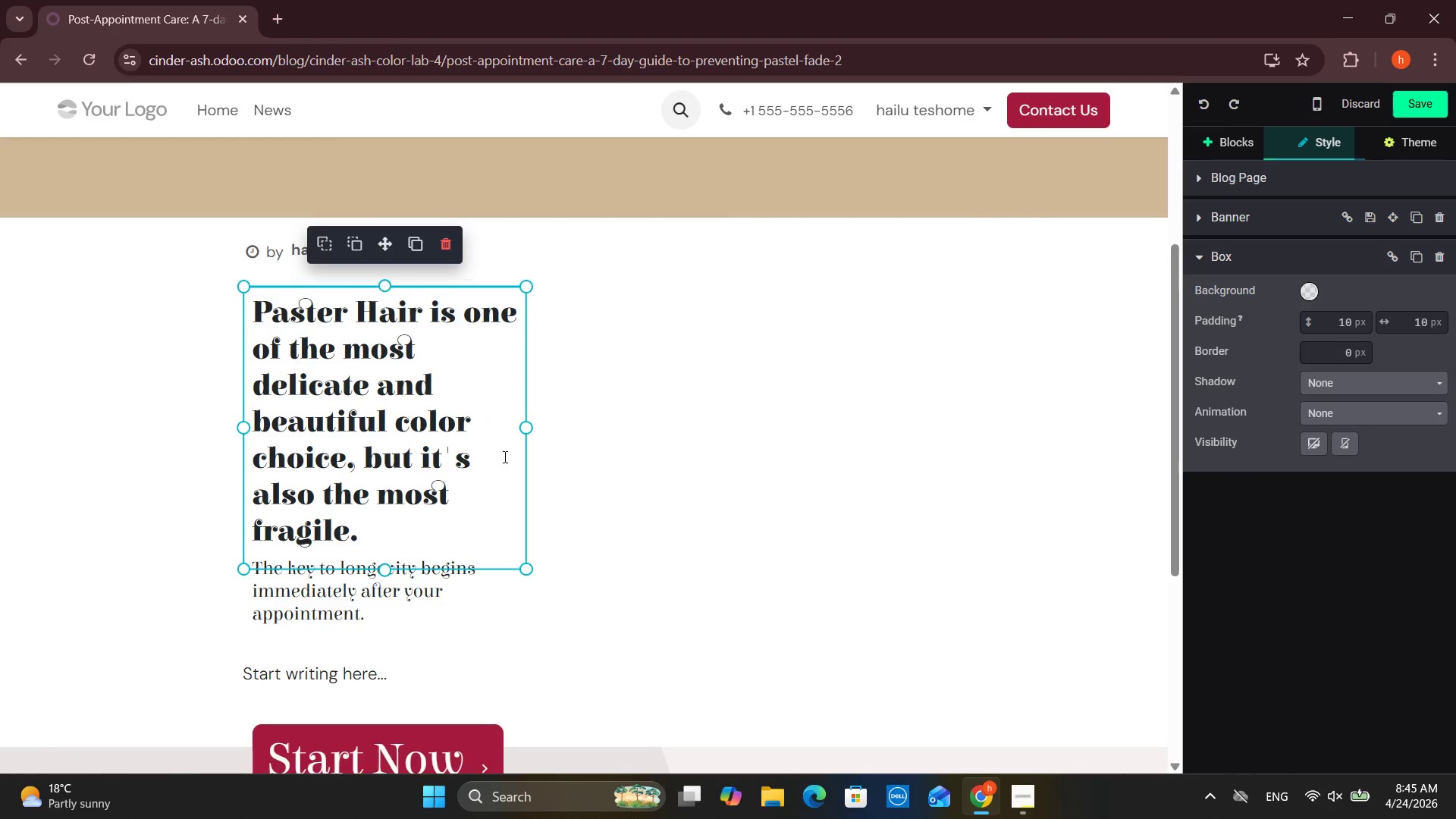 
left_click([432, 548])
 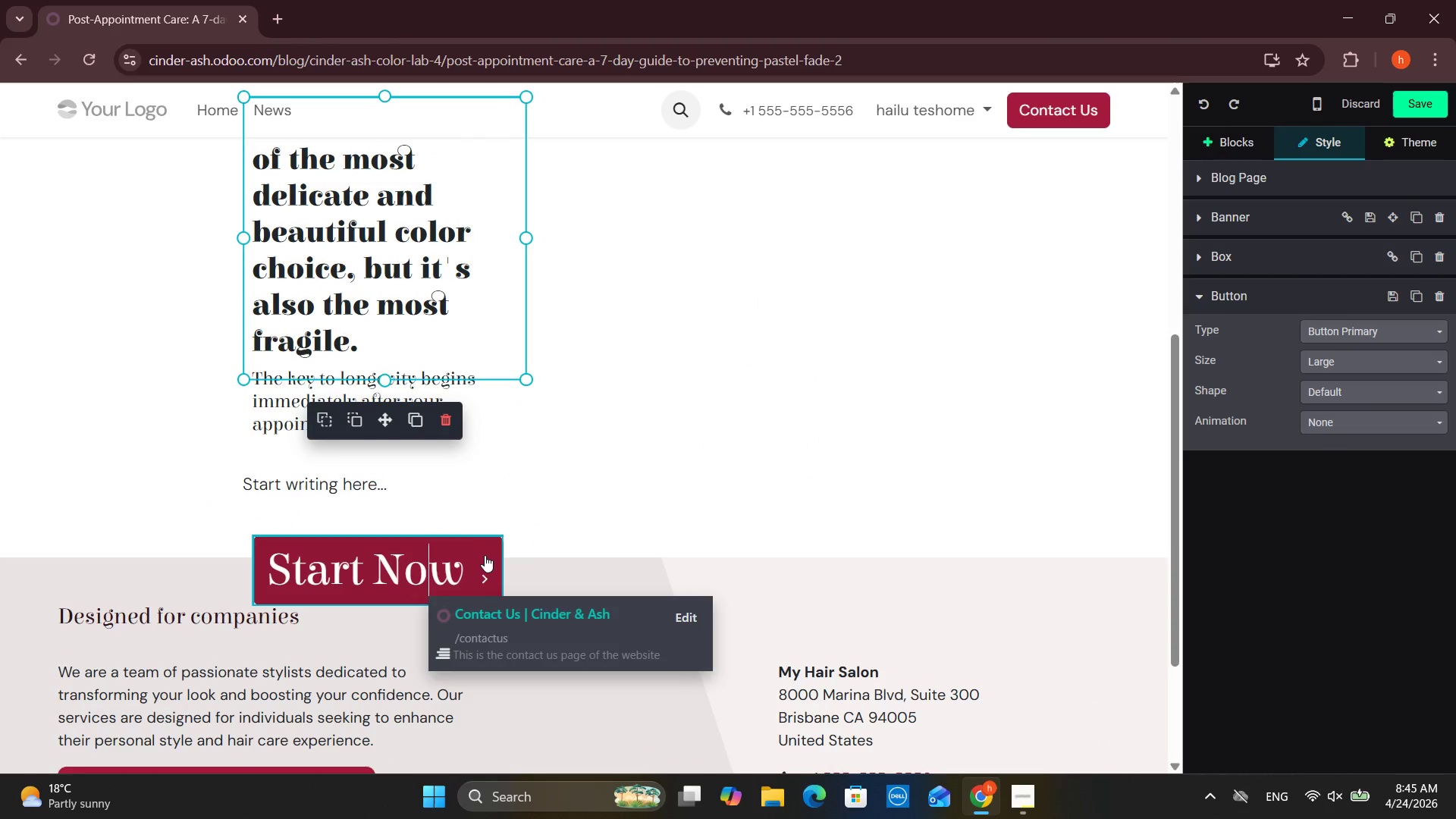 
scroll: coordinate [506, 475], scroll_direction: down, amount: 1.0
 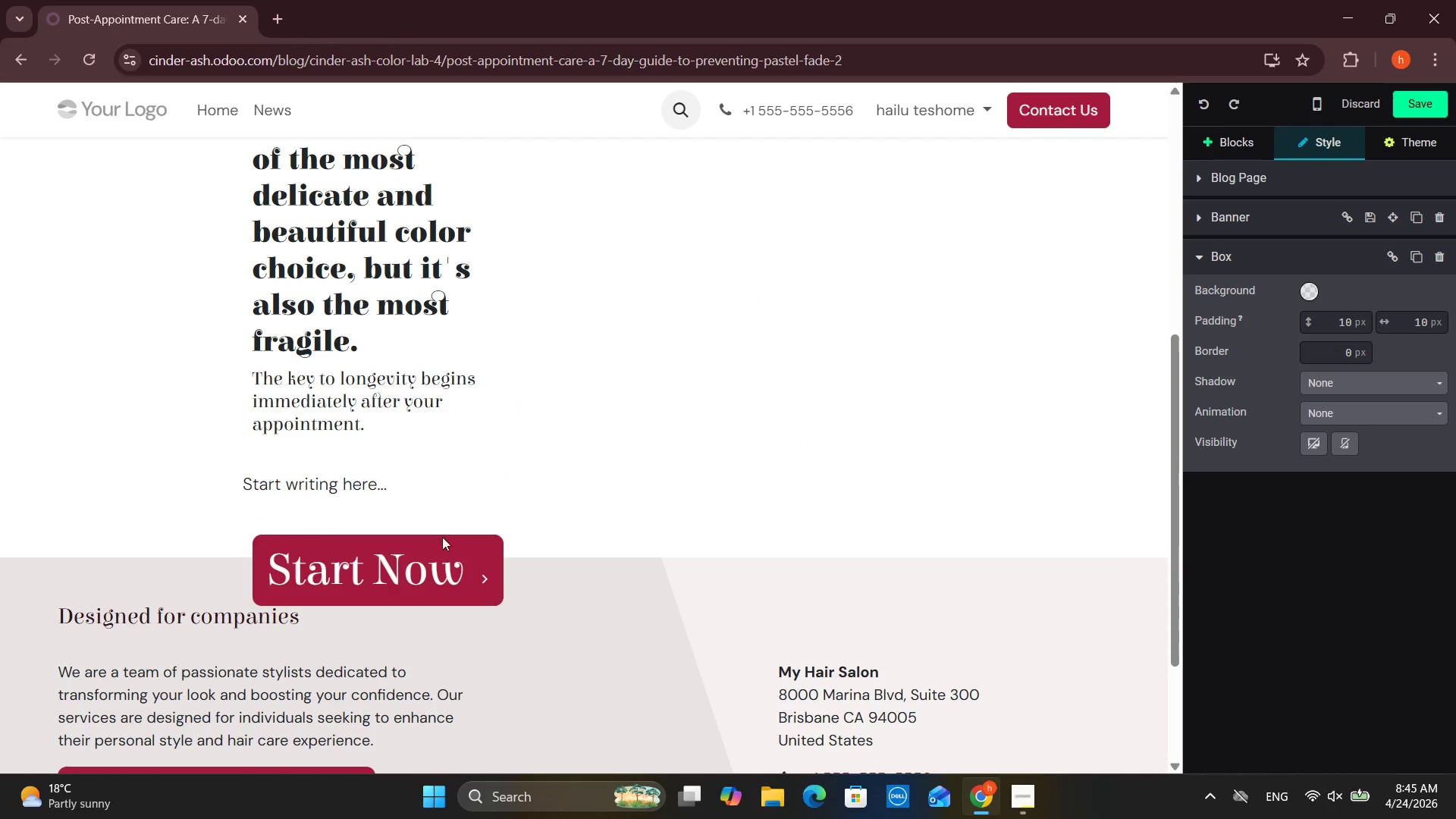 
left_click_drag(start_coordinate=[485, 557], to_coordinate=[479, 467])
 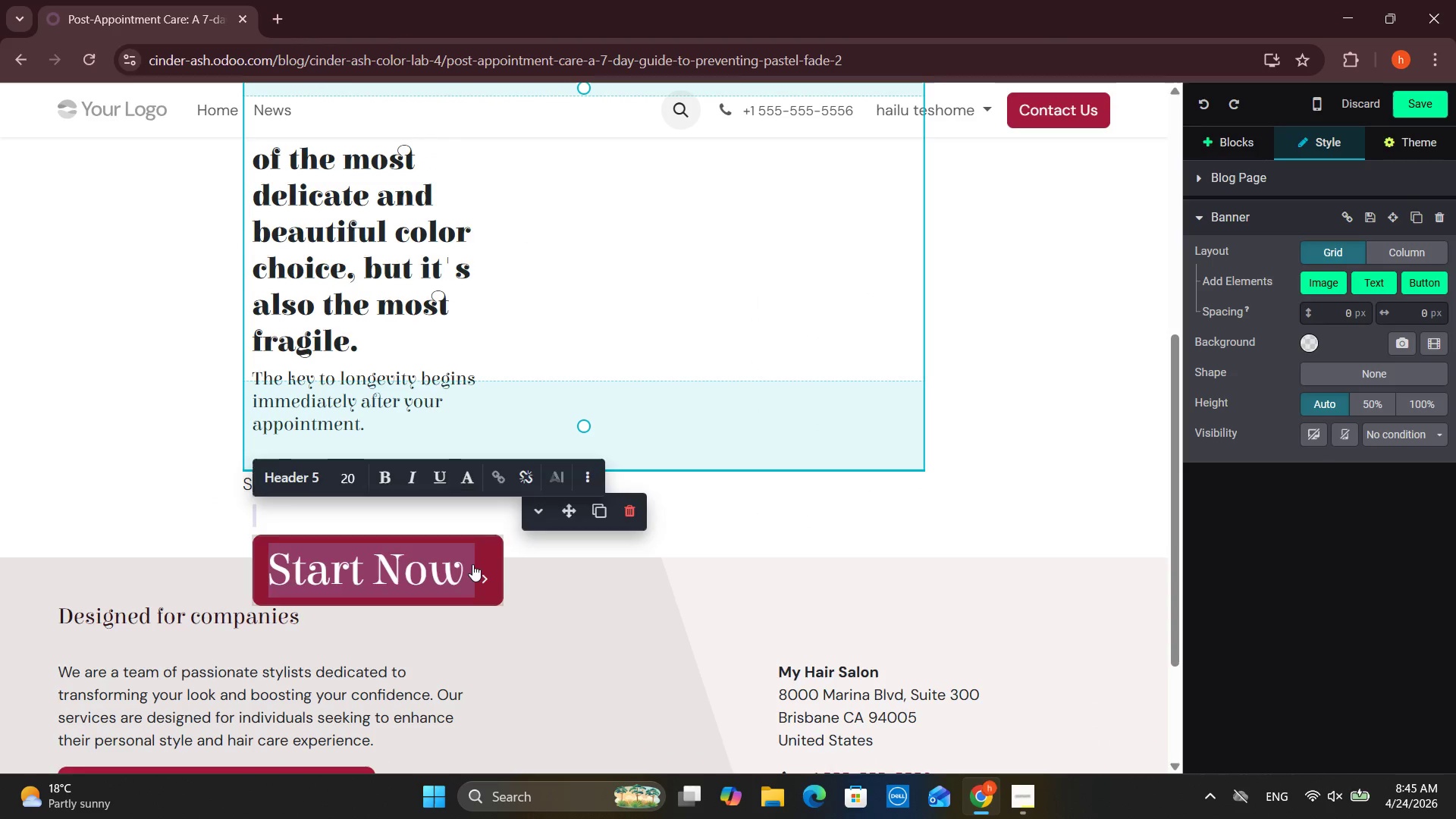 
left_click([481, 564])
 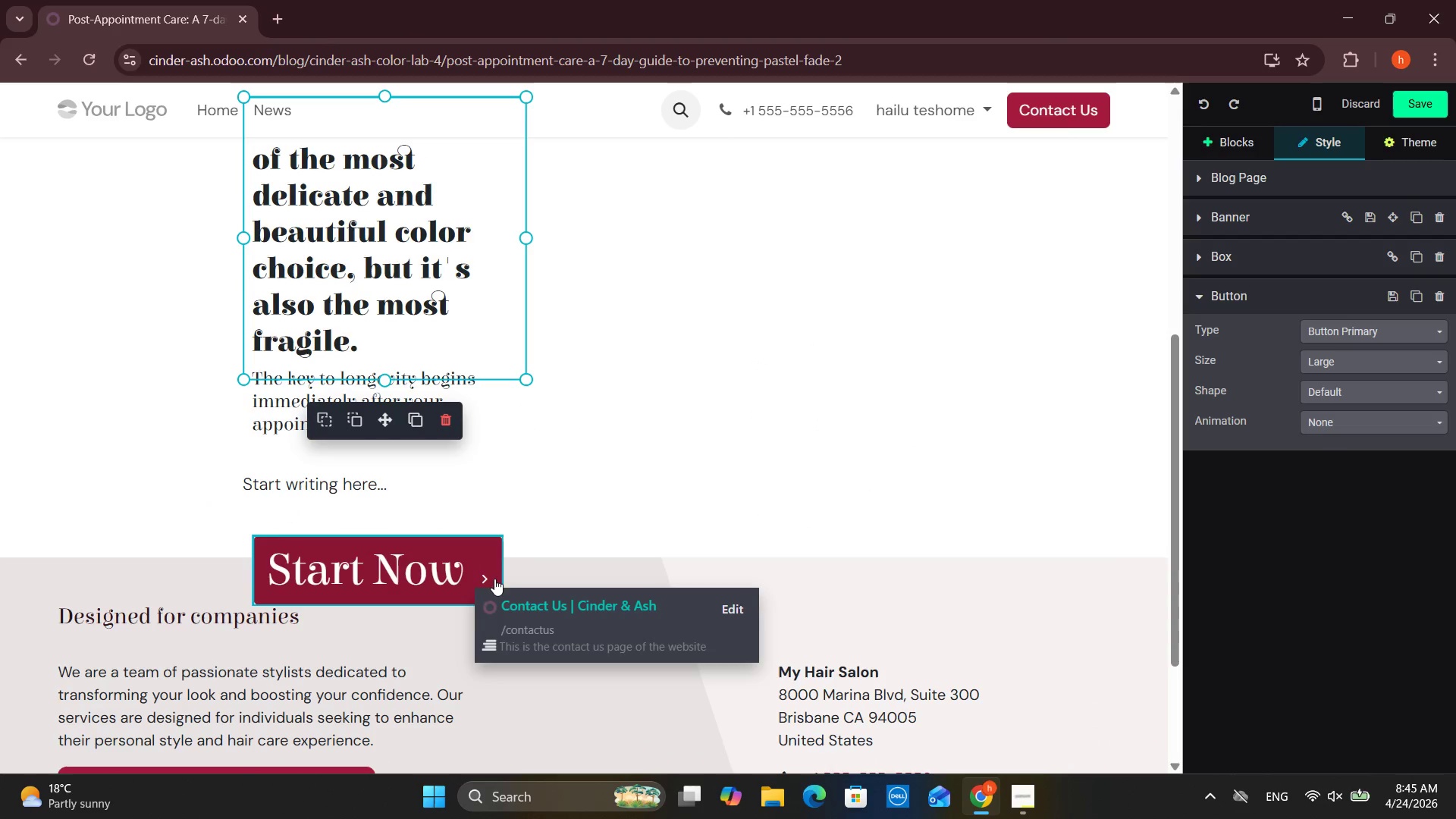 
left_click([487, 574])
 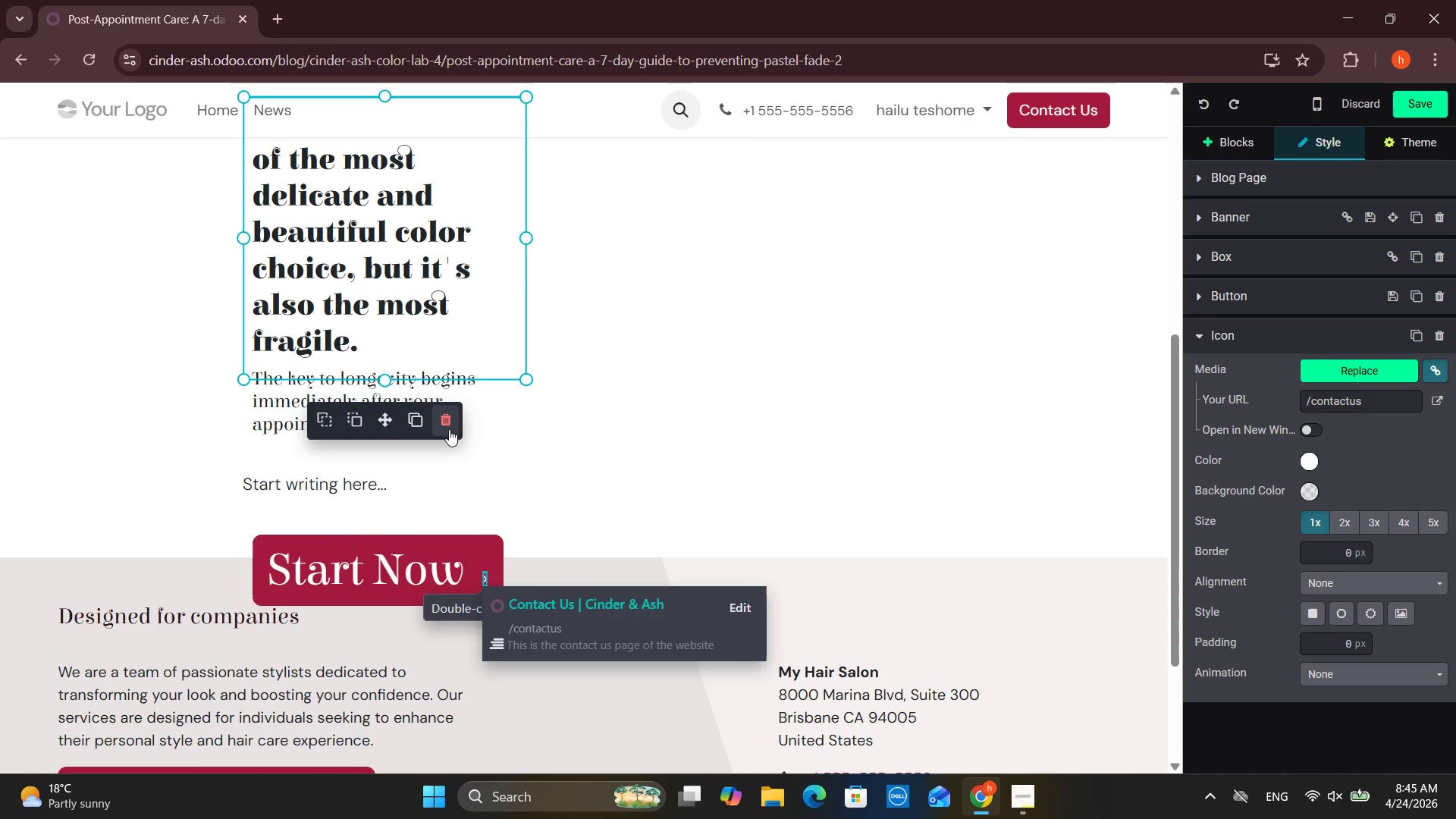 
left_click([449, 429])
 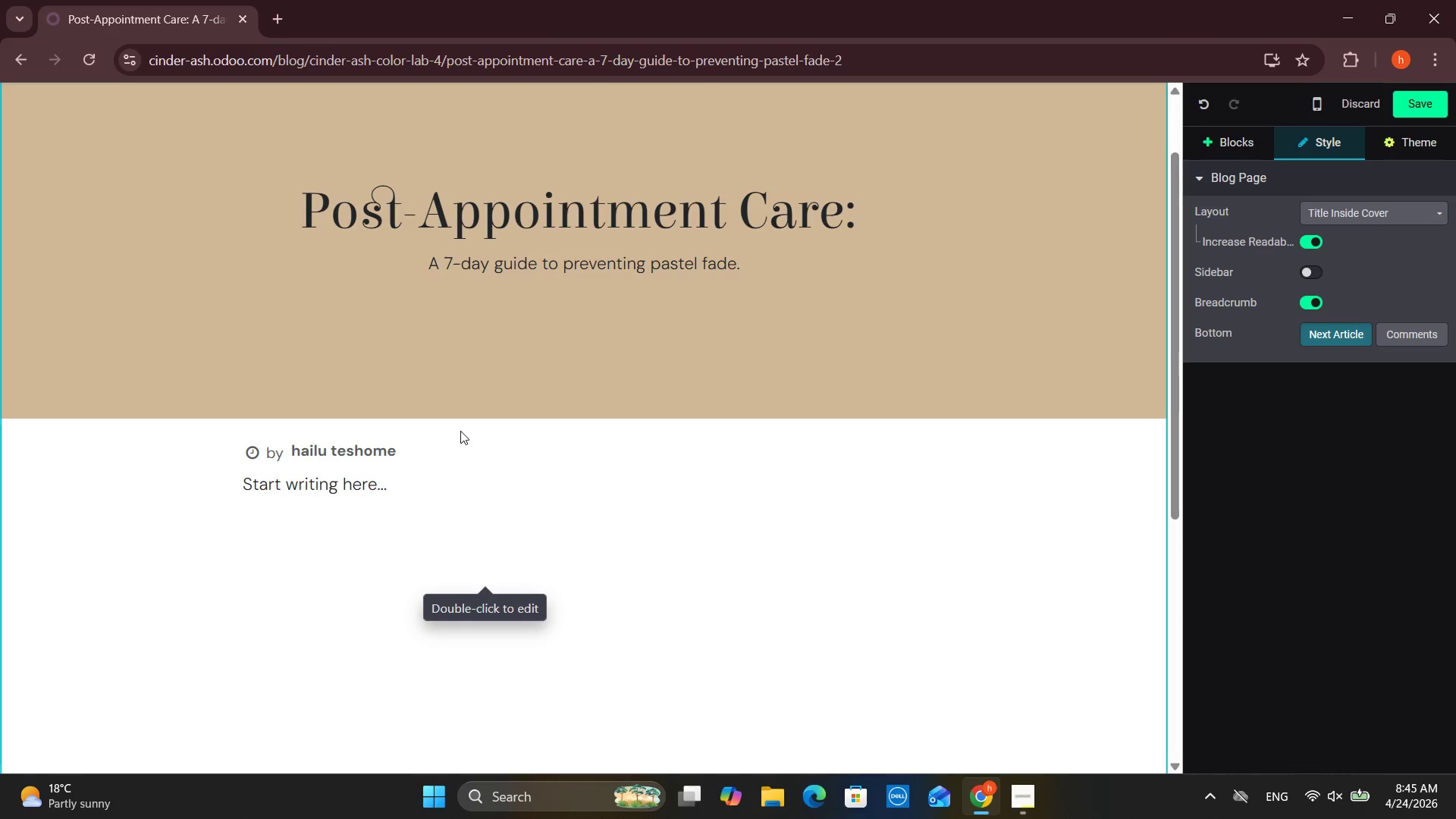 
key(Control+ControlLeft)
 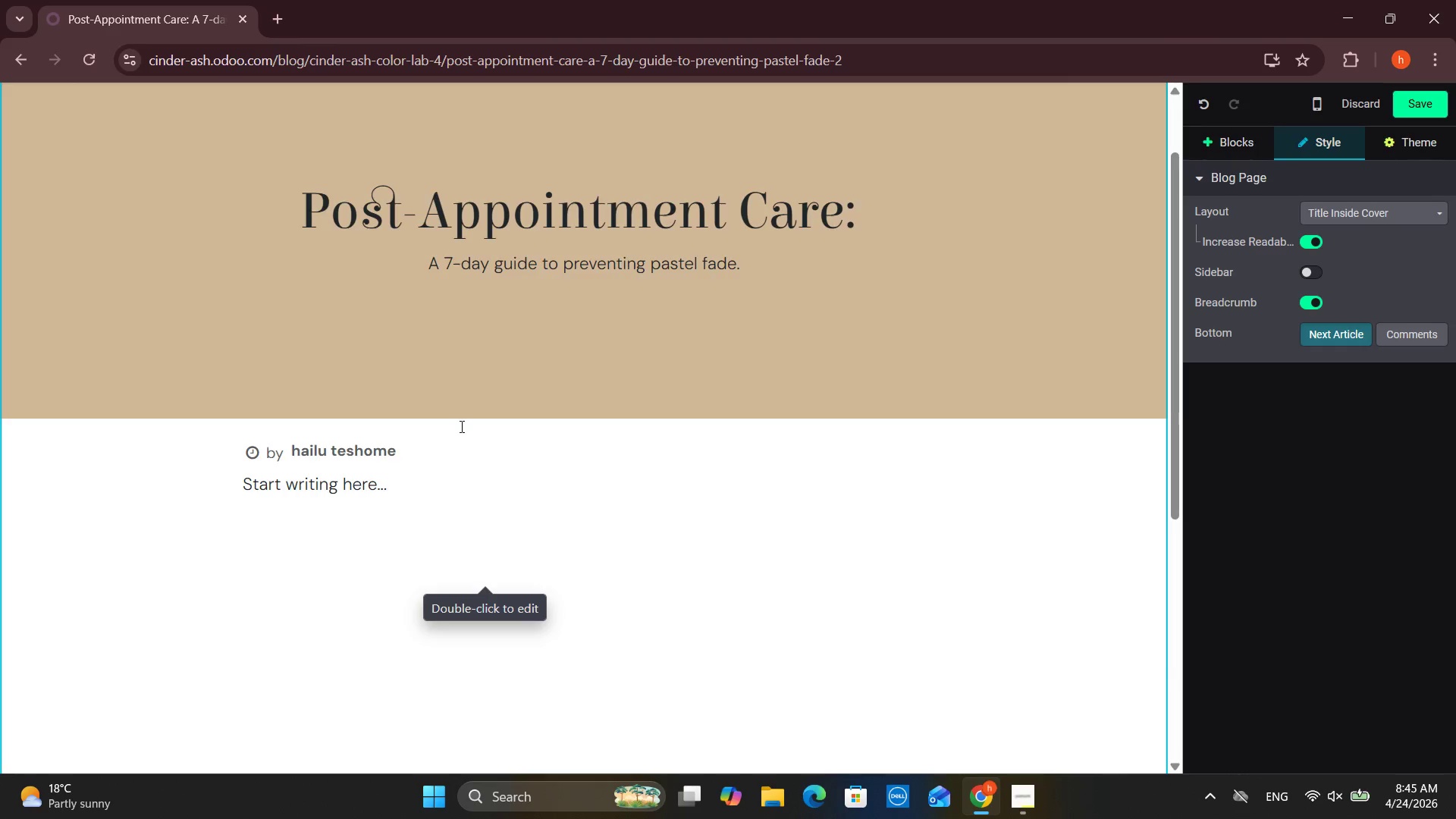 
key(Control+Z)
 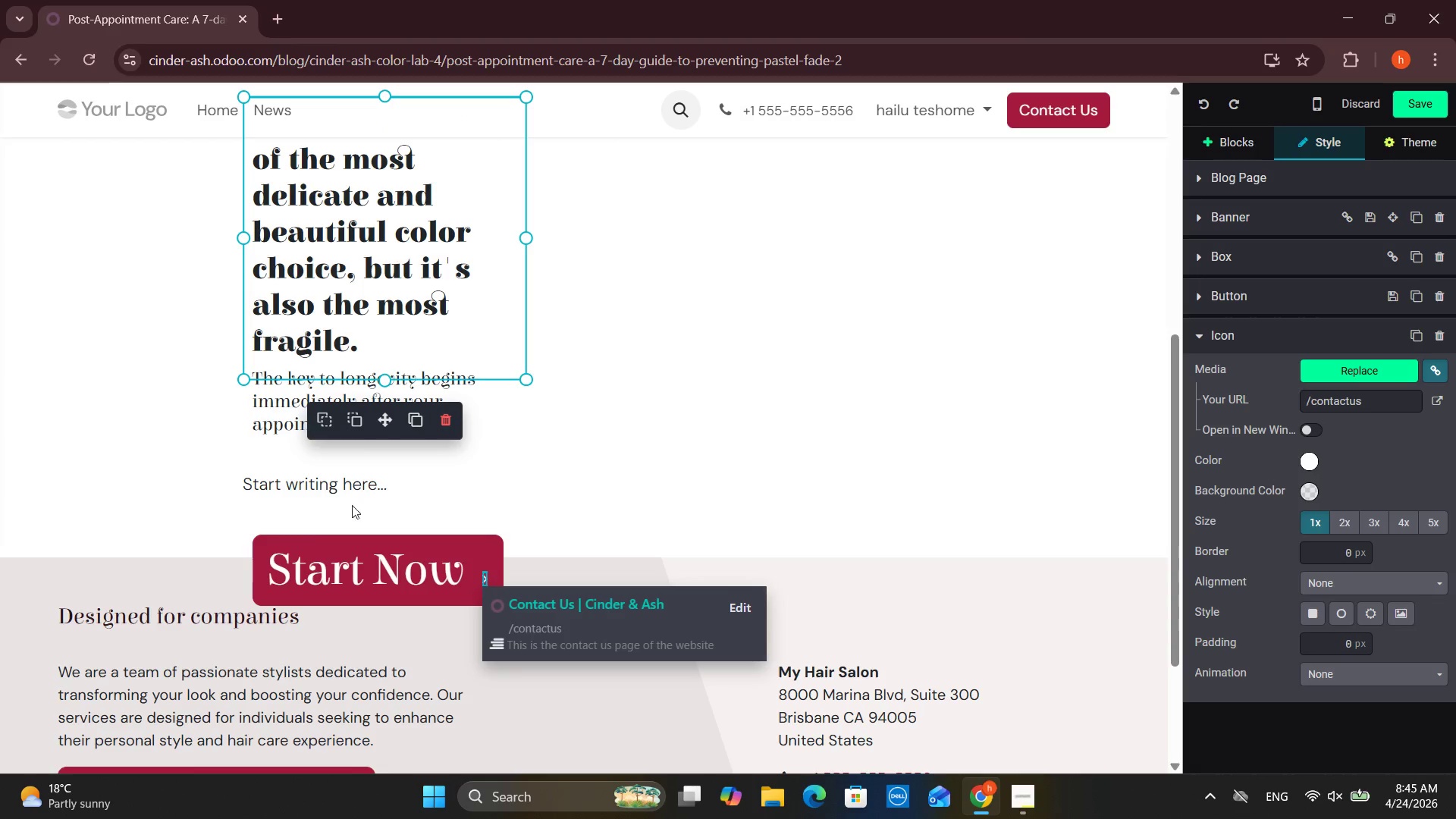 
left_click([253, 544])
 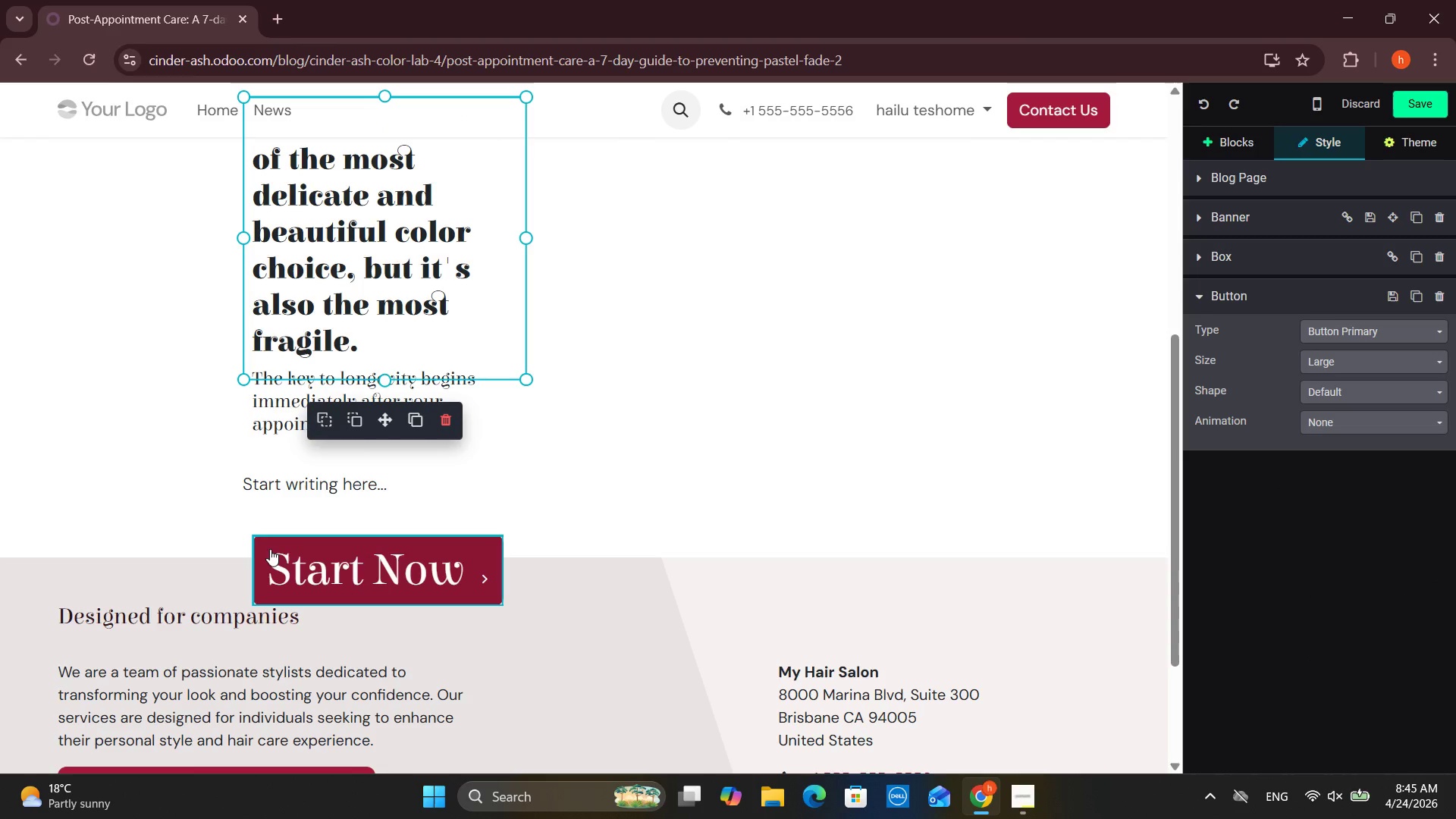 
key(Backspace)
 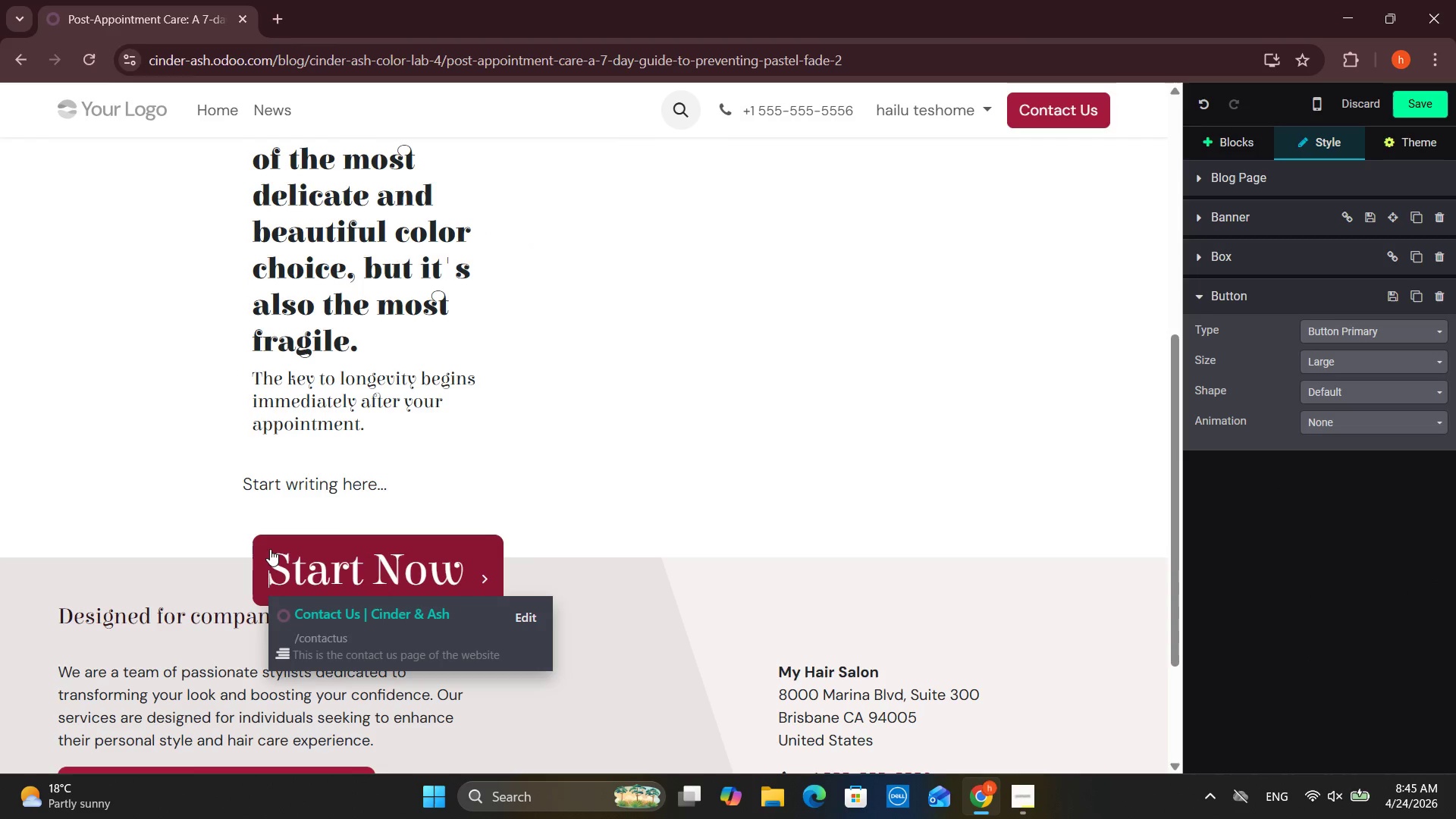 
key(Backspace)
 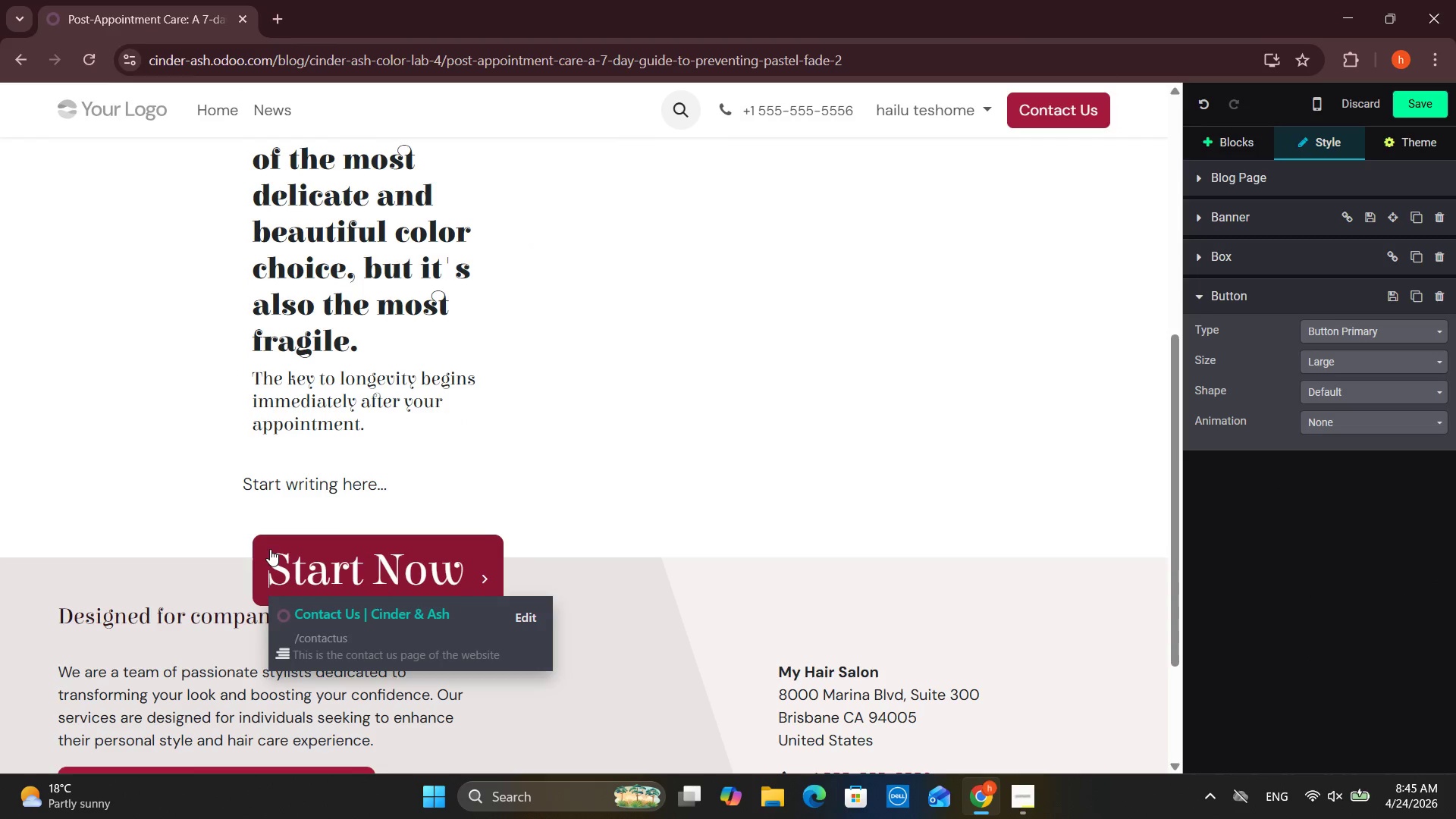 
key(ArrowRight)
 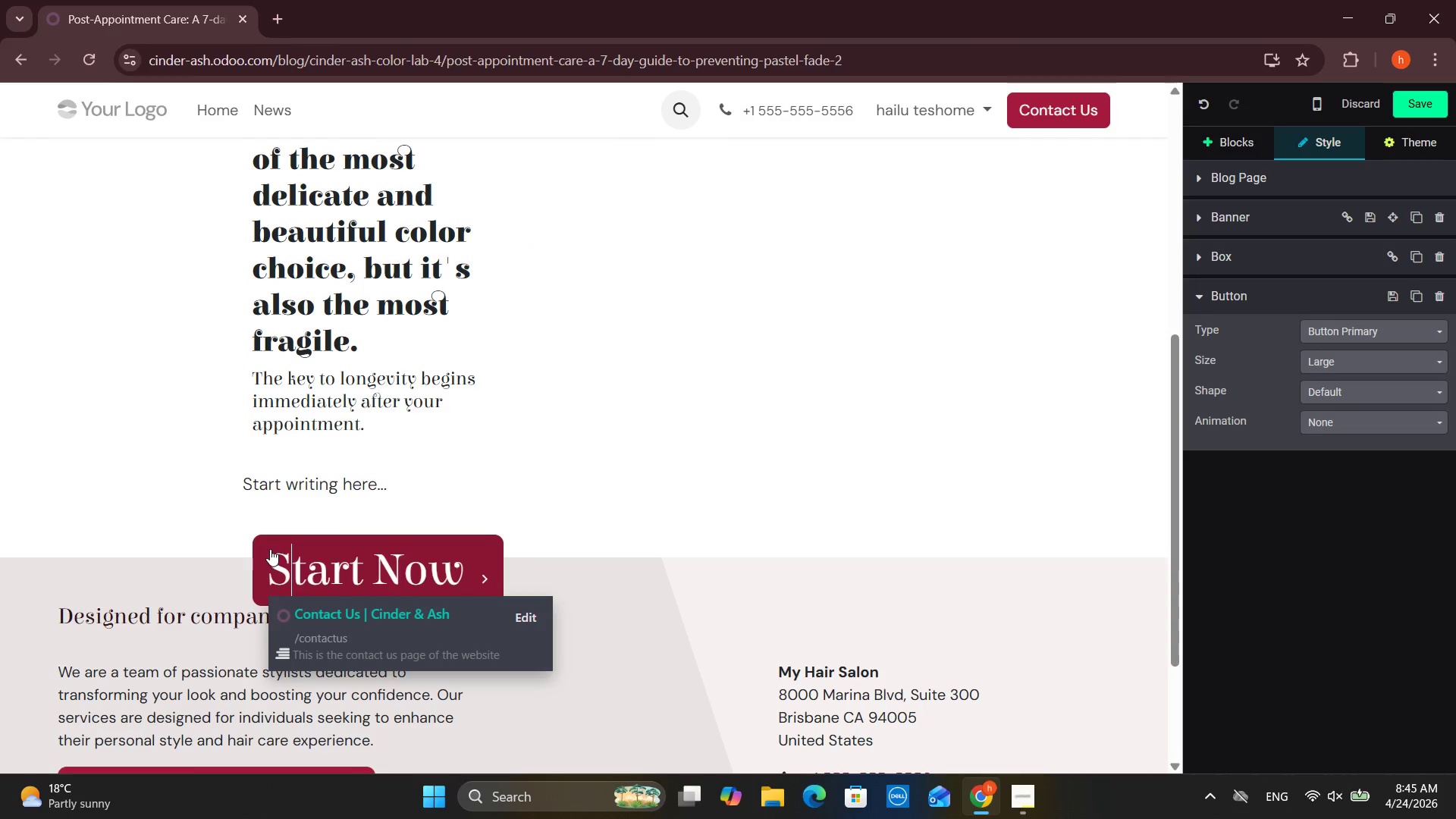 
key(Backspace)
 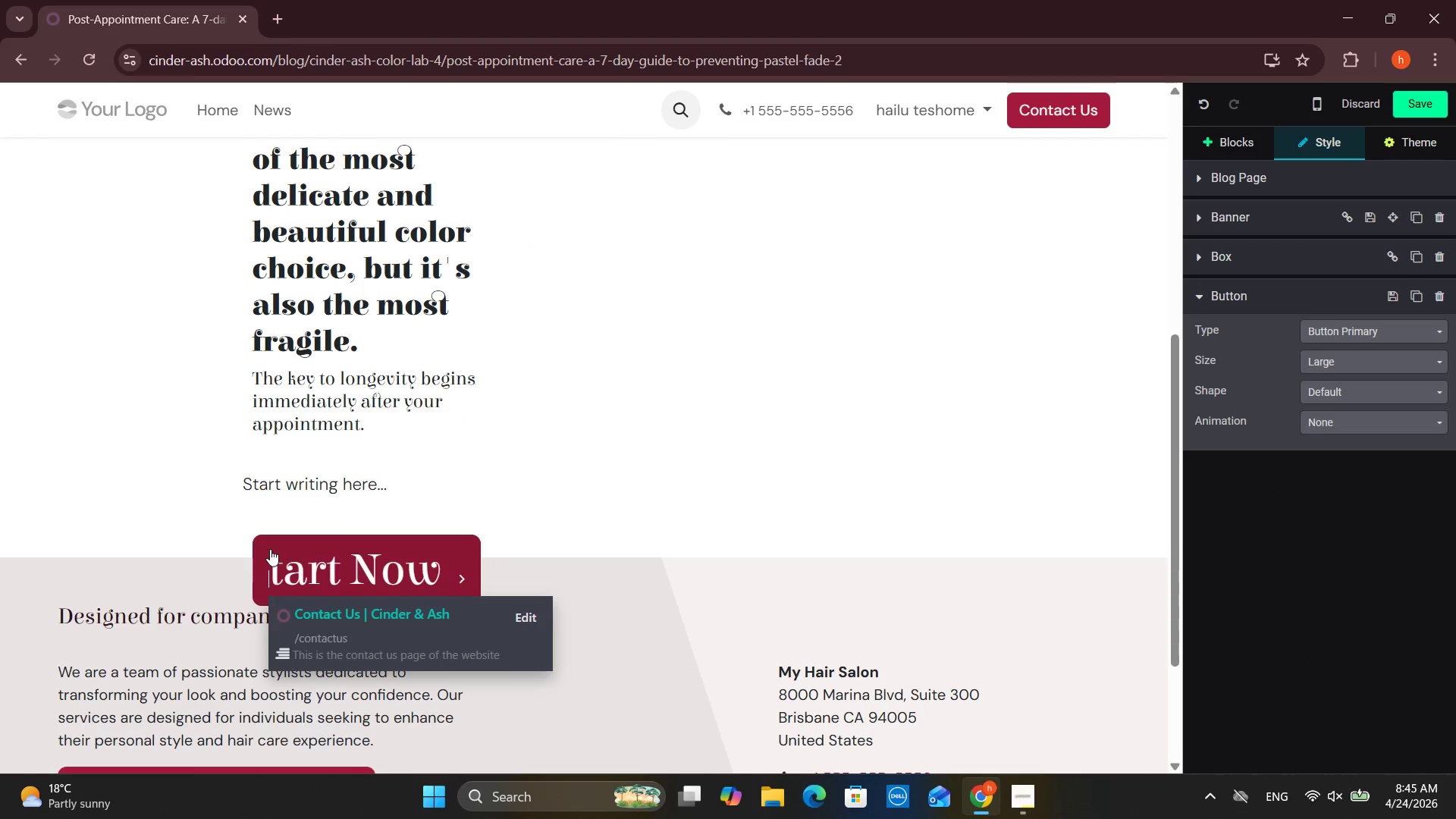 
key(Backspace)
 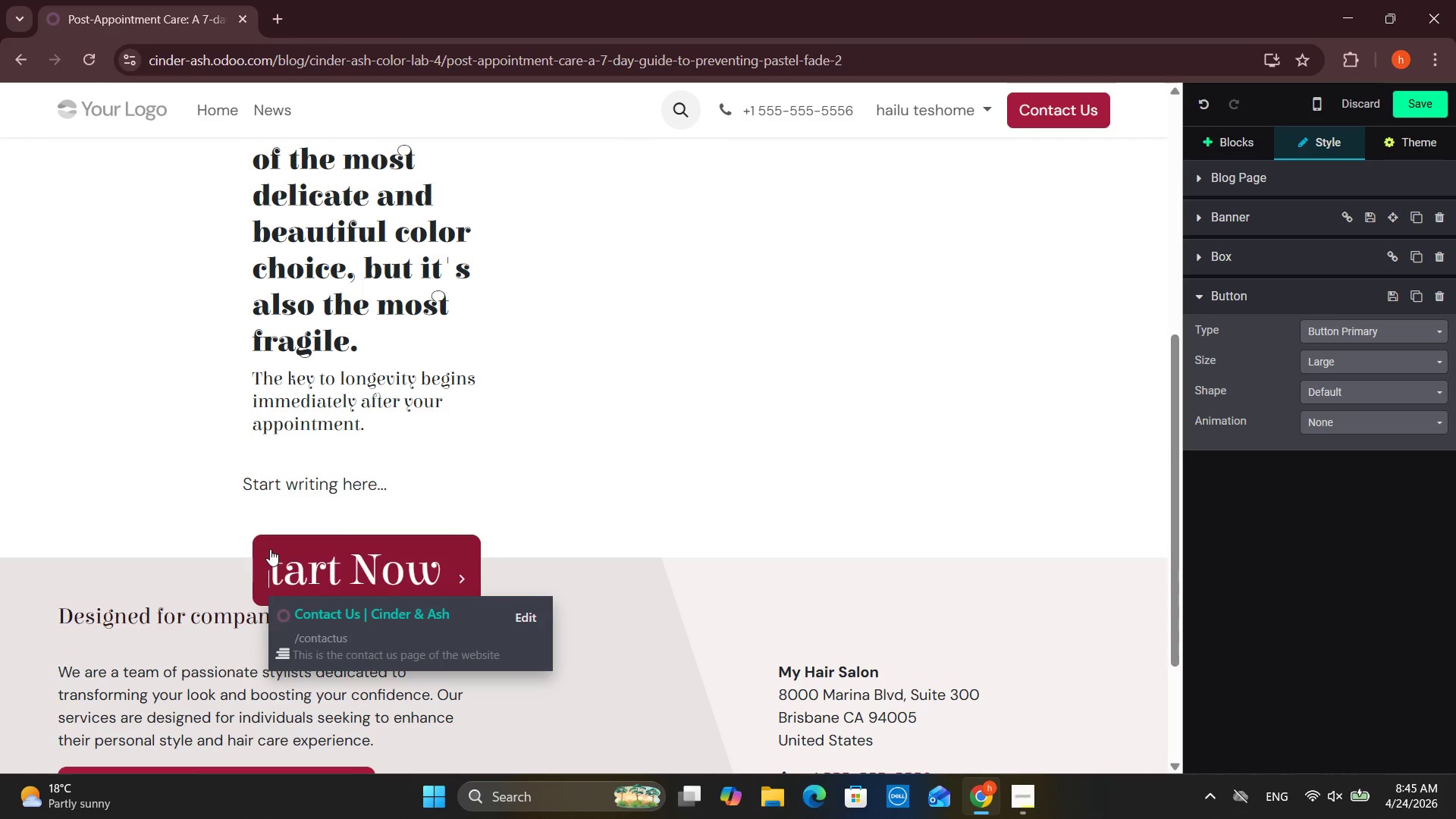 
key(Backspace)
 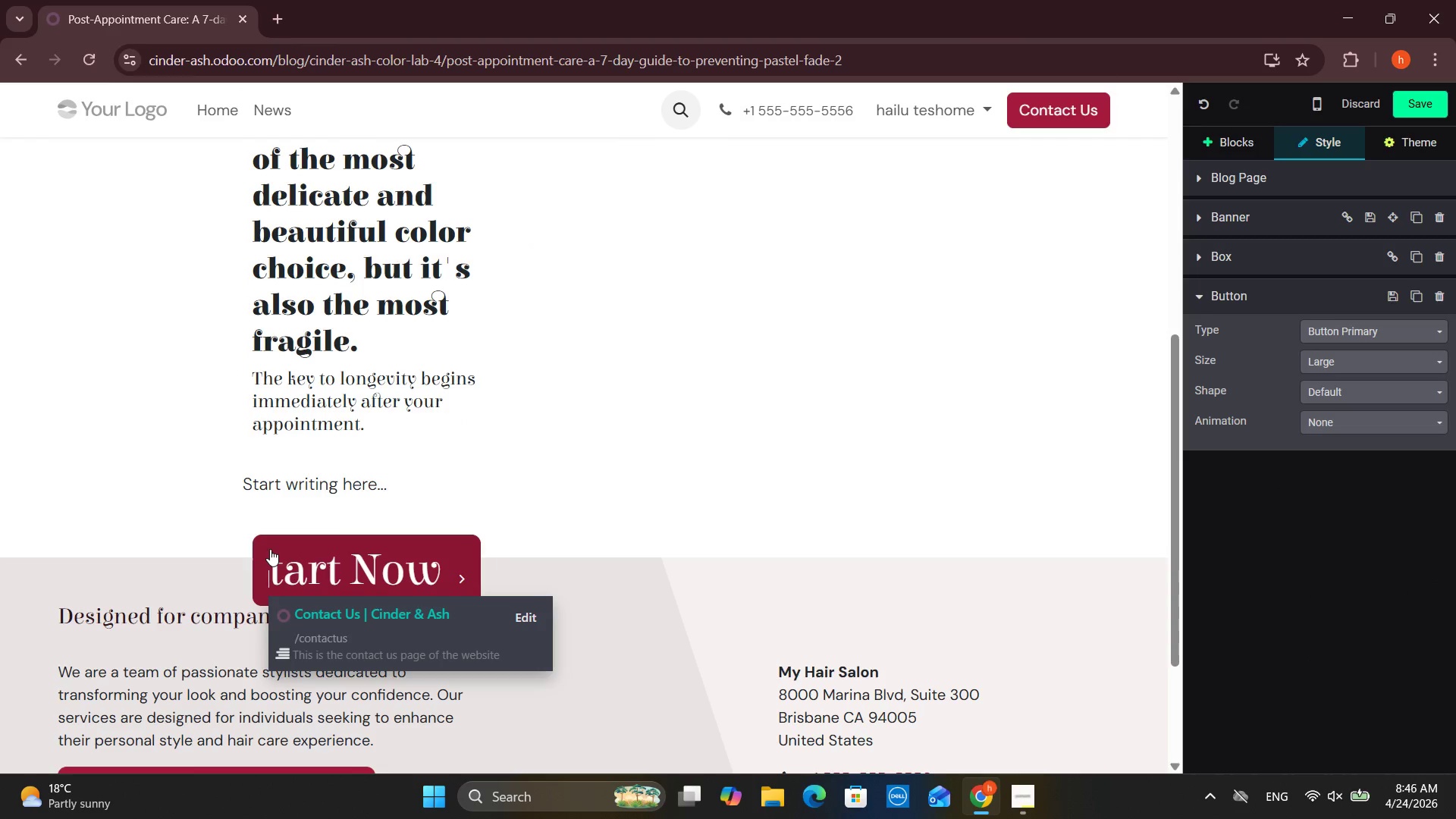 
key(Delete)
 